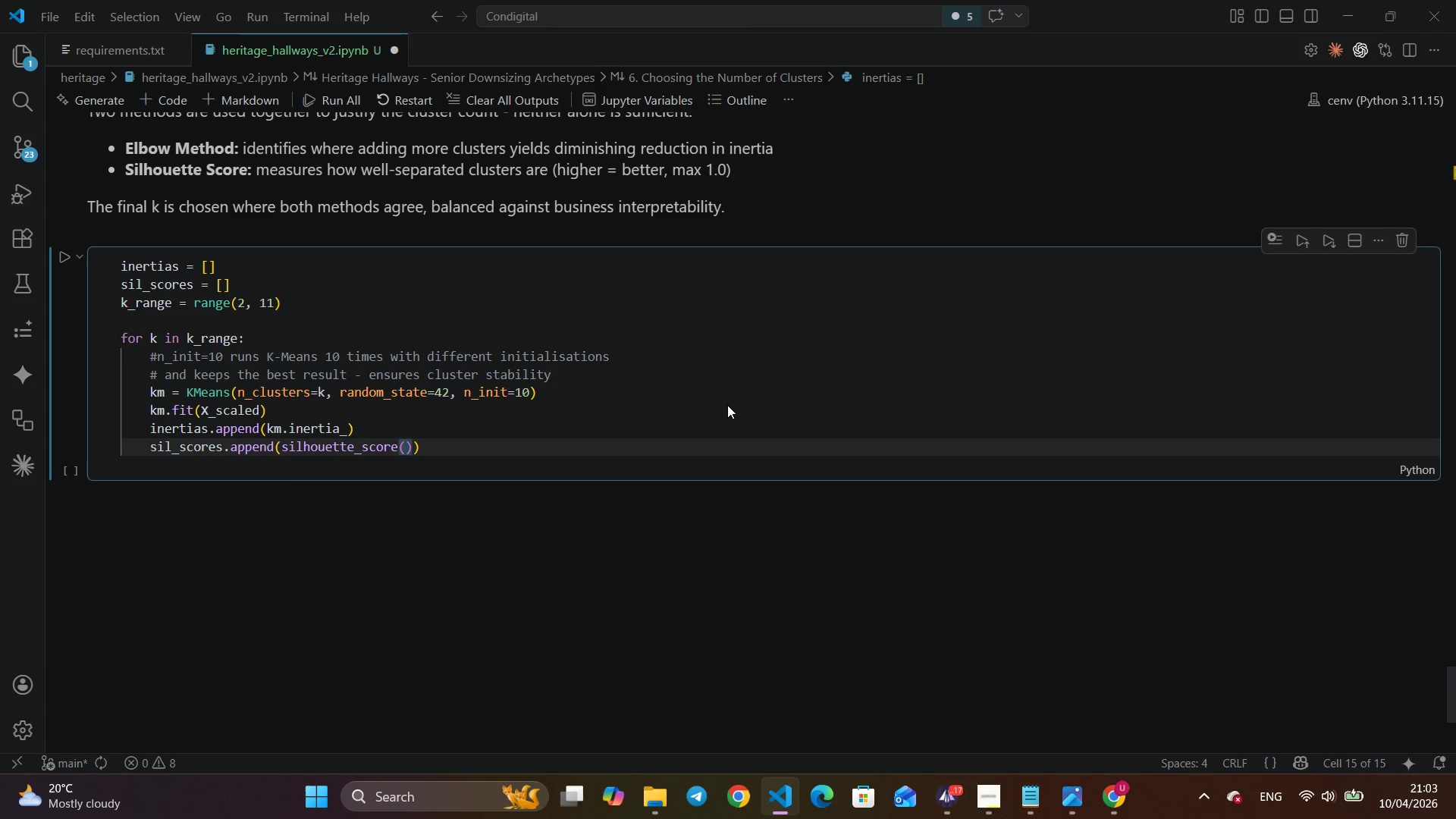 
key(Shift+ShiftRight)
 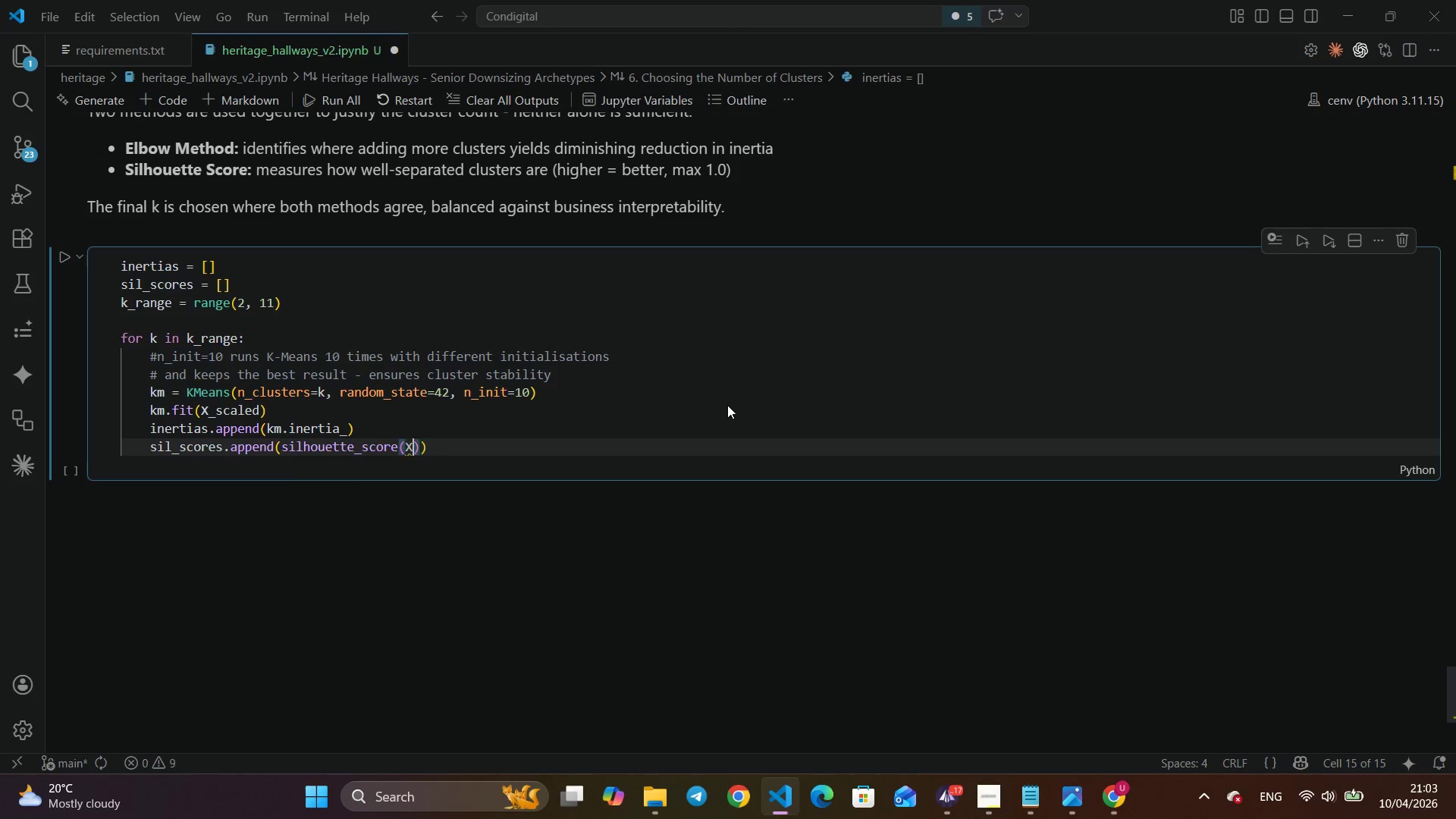 
key(Shift+X)
 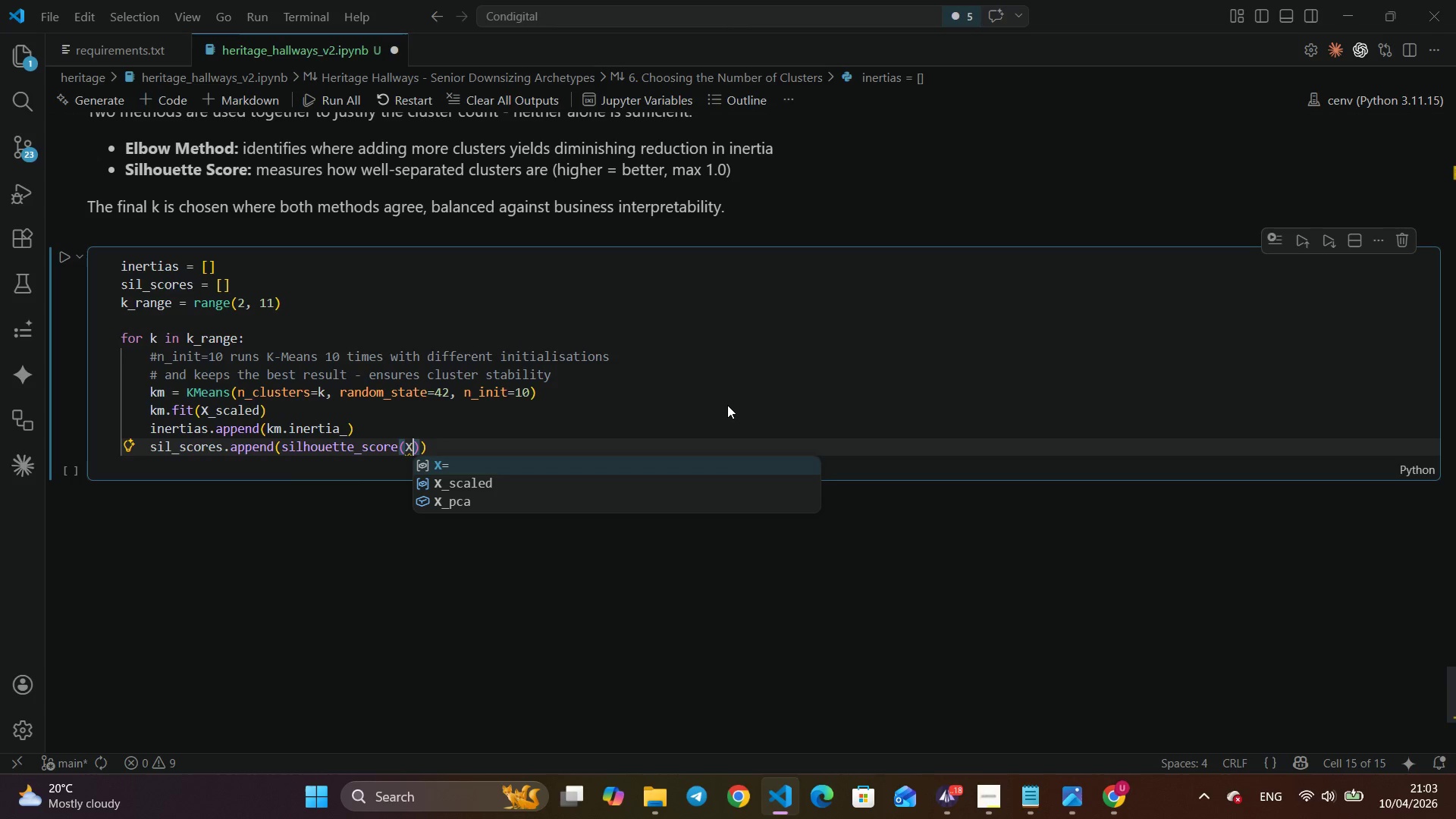 
key(Shift+ArrowDown)
 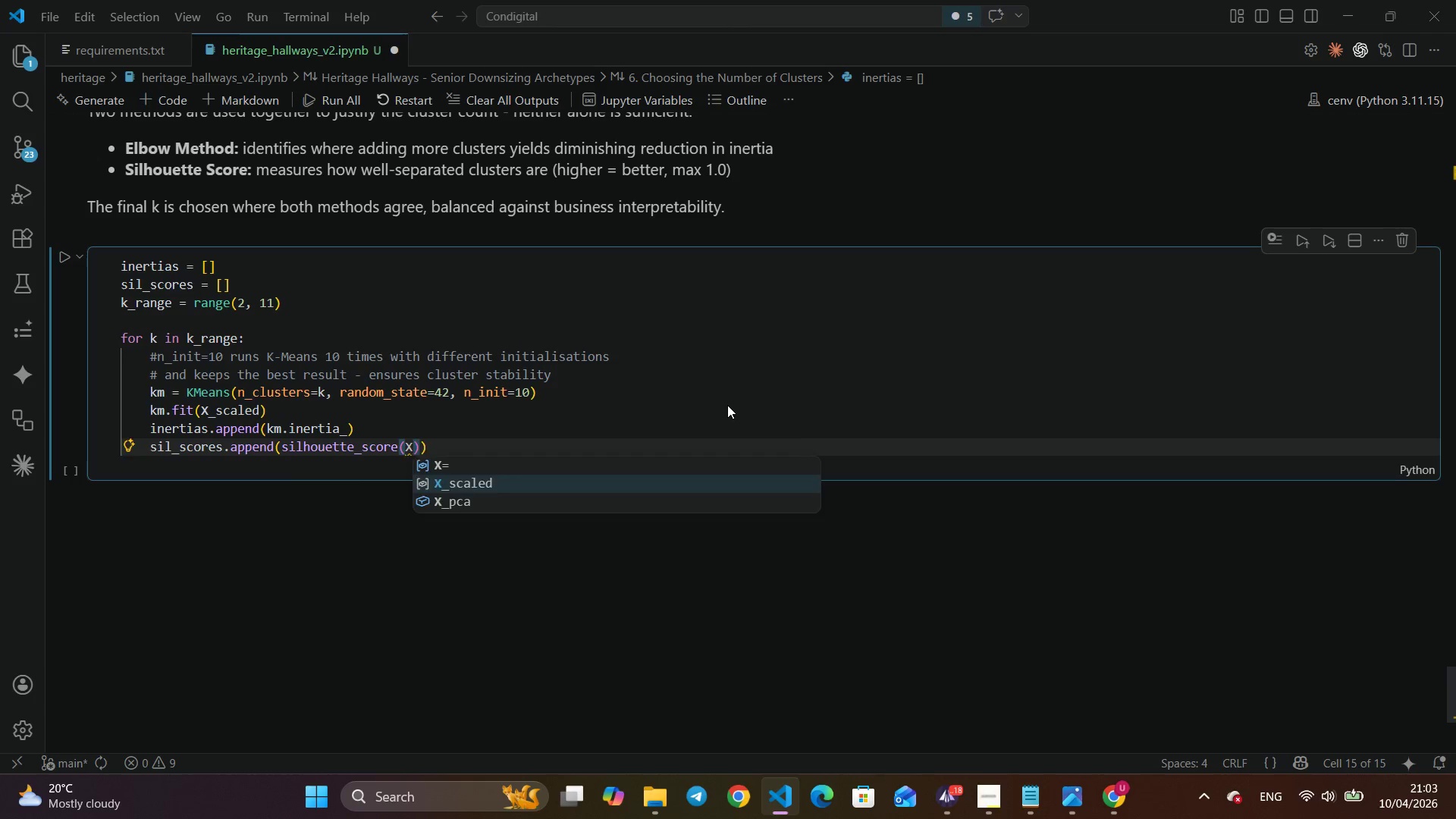 
key(Shift+Enter)
 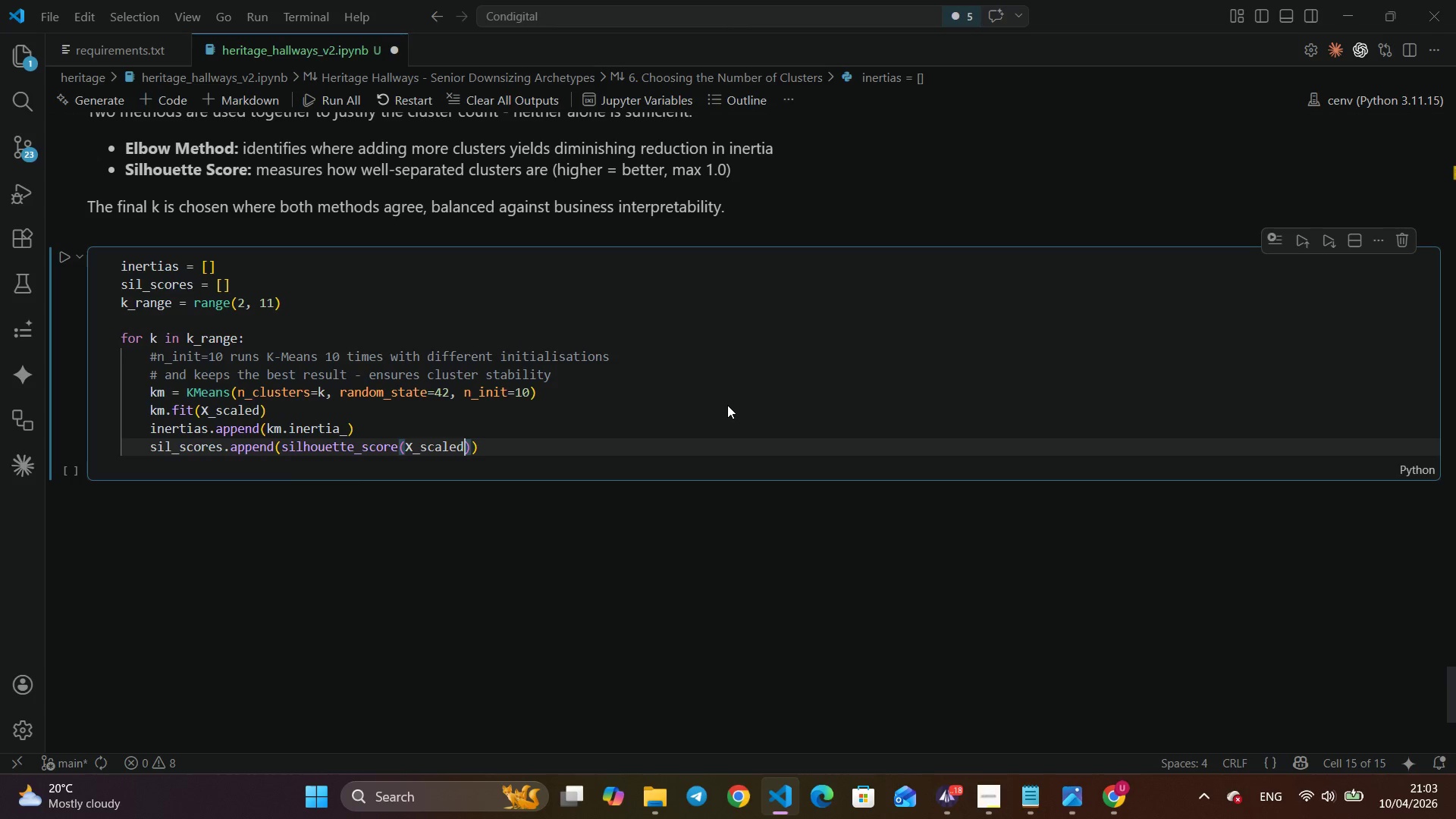 
type(< KM>LAB)
 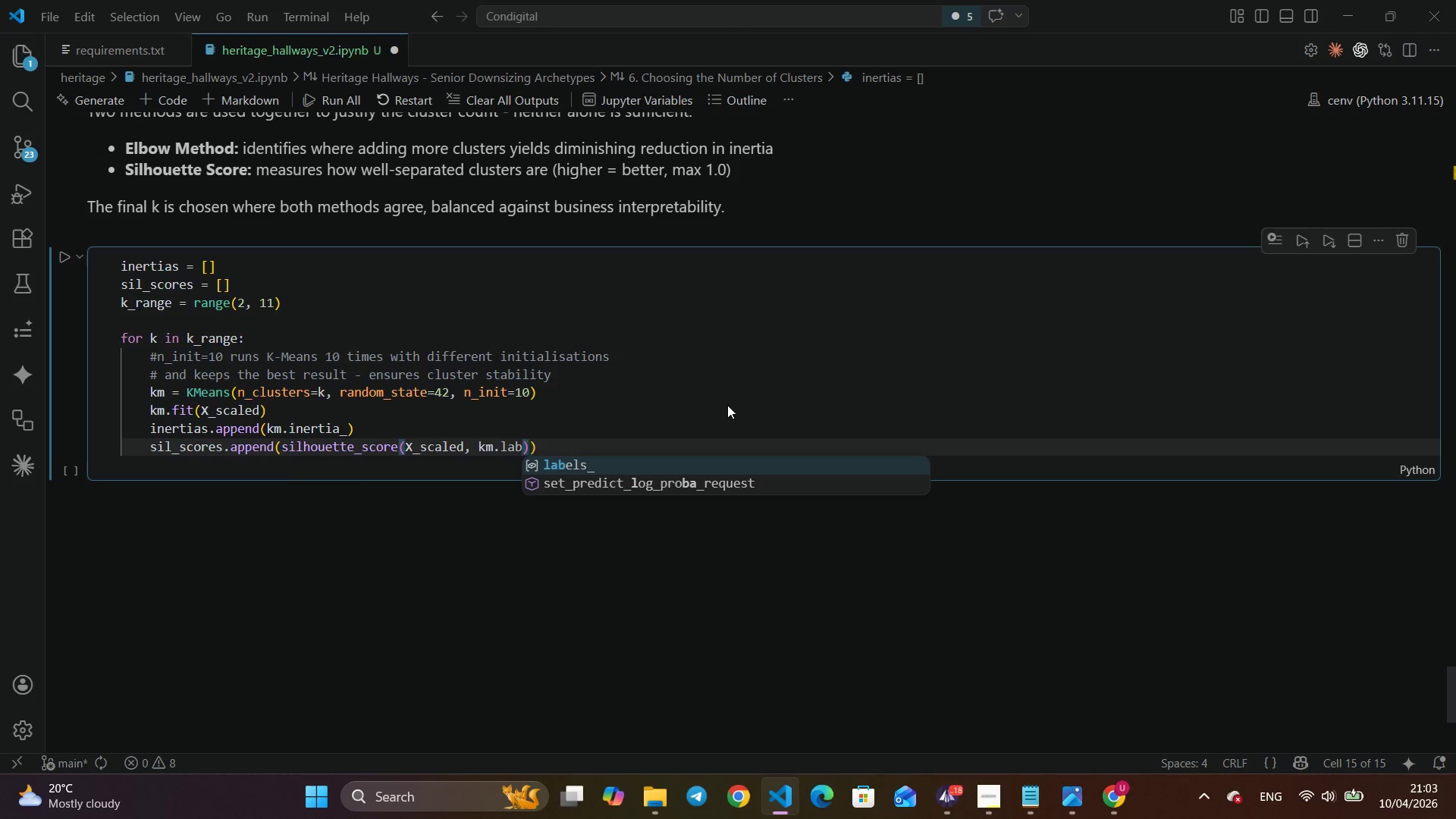 
key(Shift+Enter)
 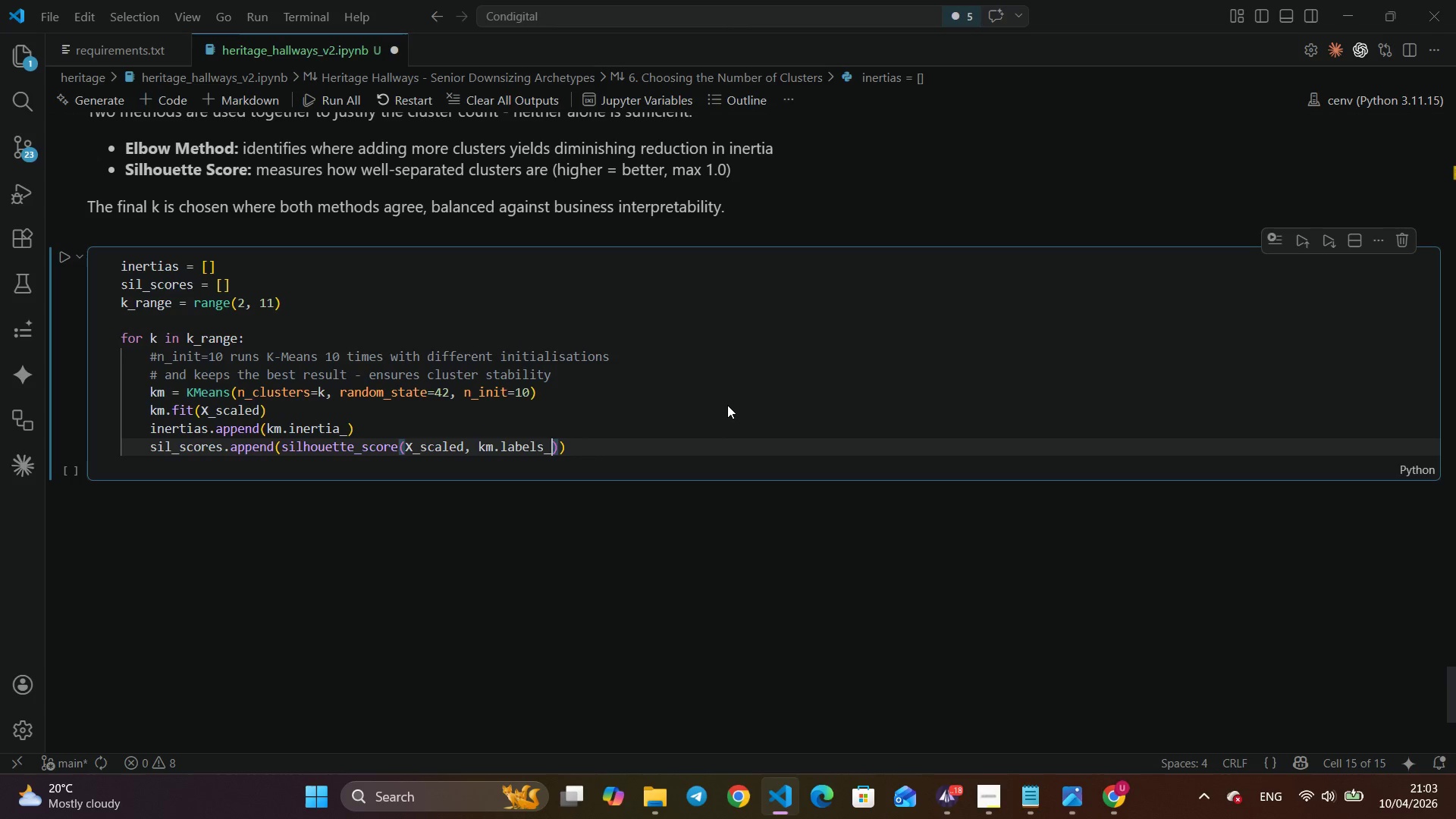 
key(Shift+ArrowRight)
 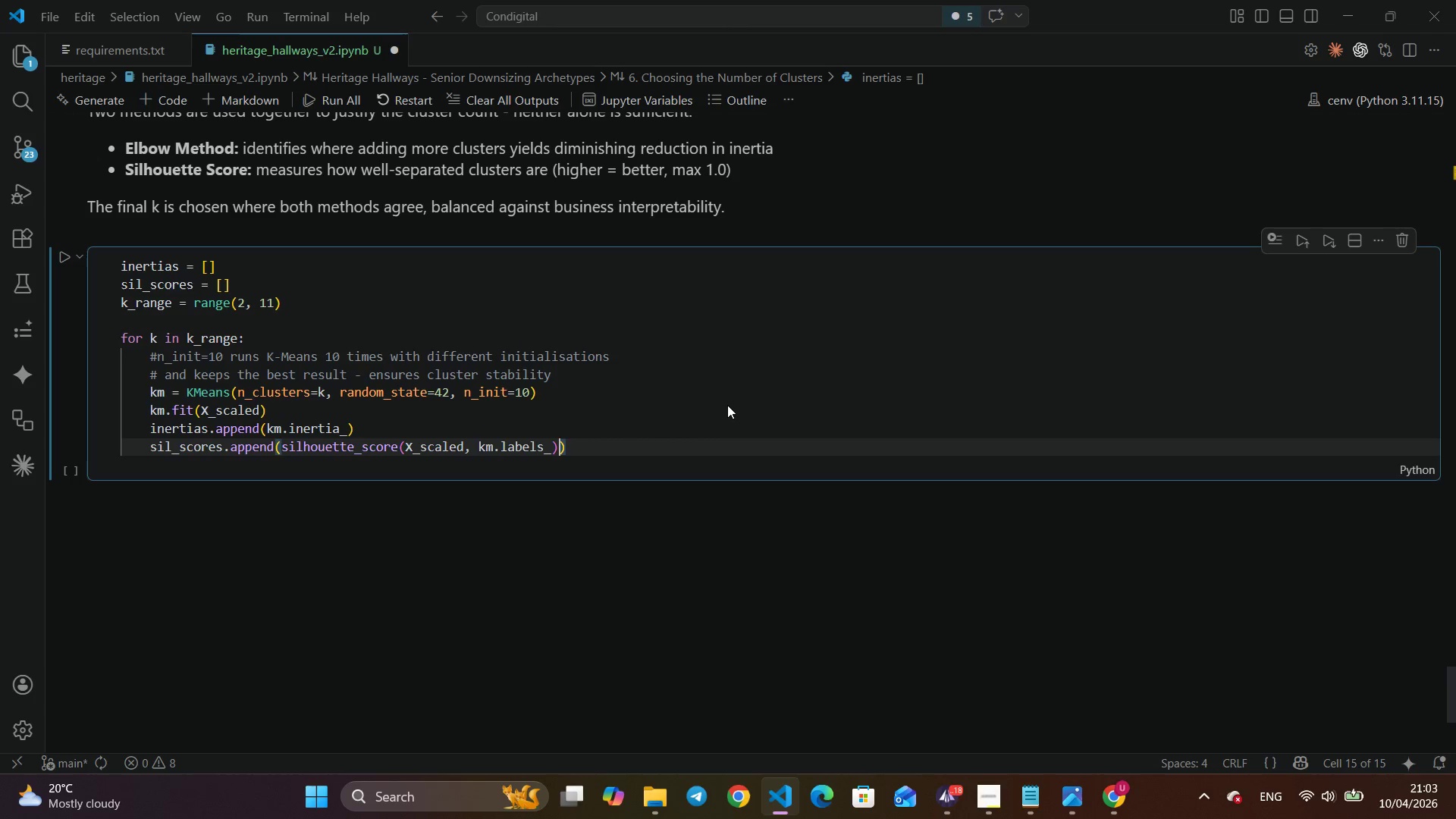 
key(Shift+ArrowRight)
 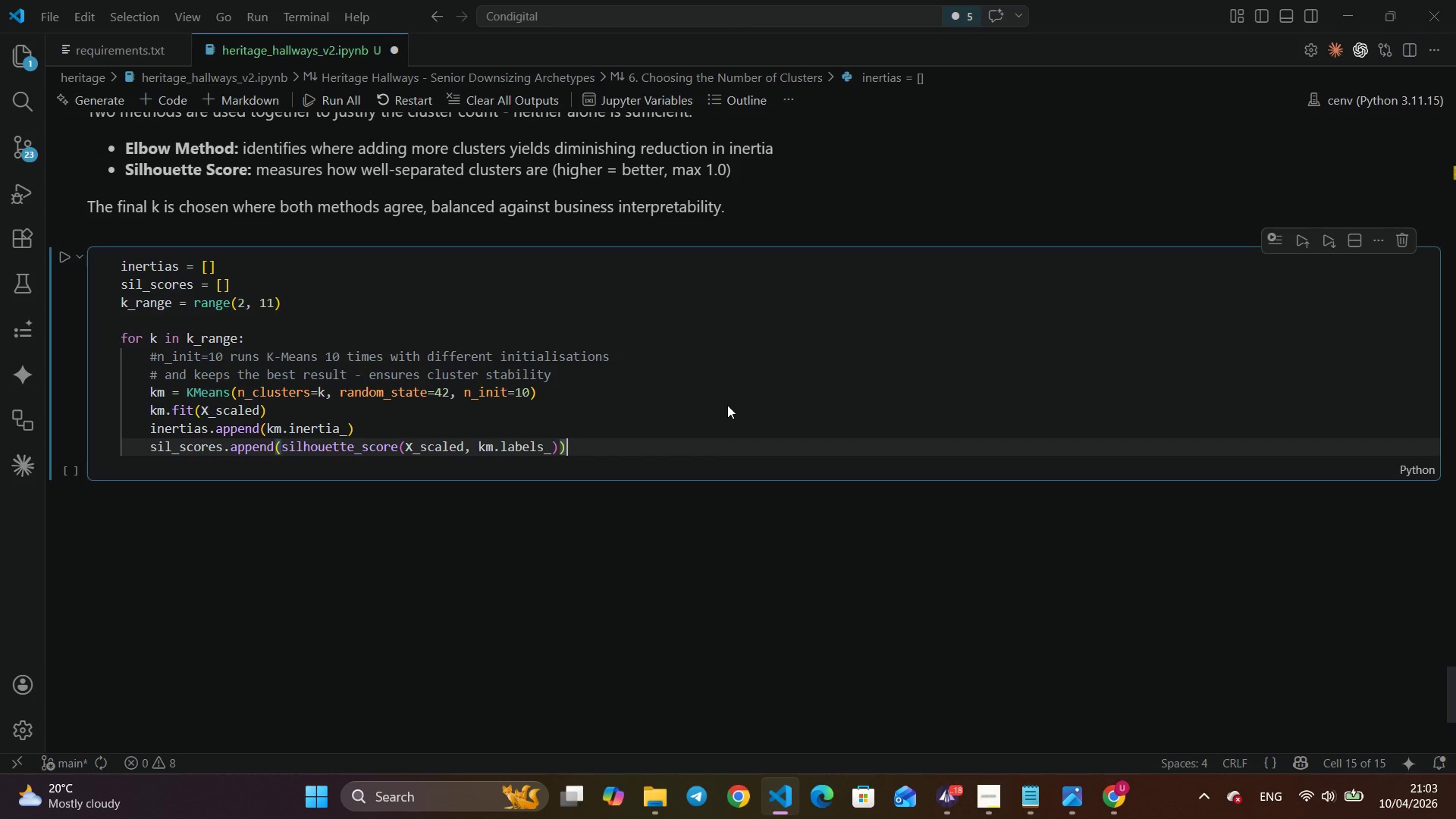 
key(Shift+Enter)
 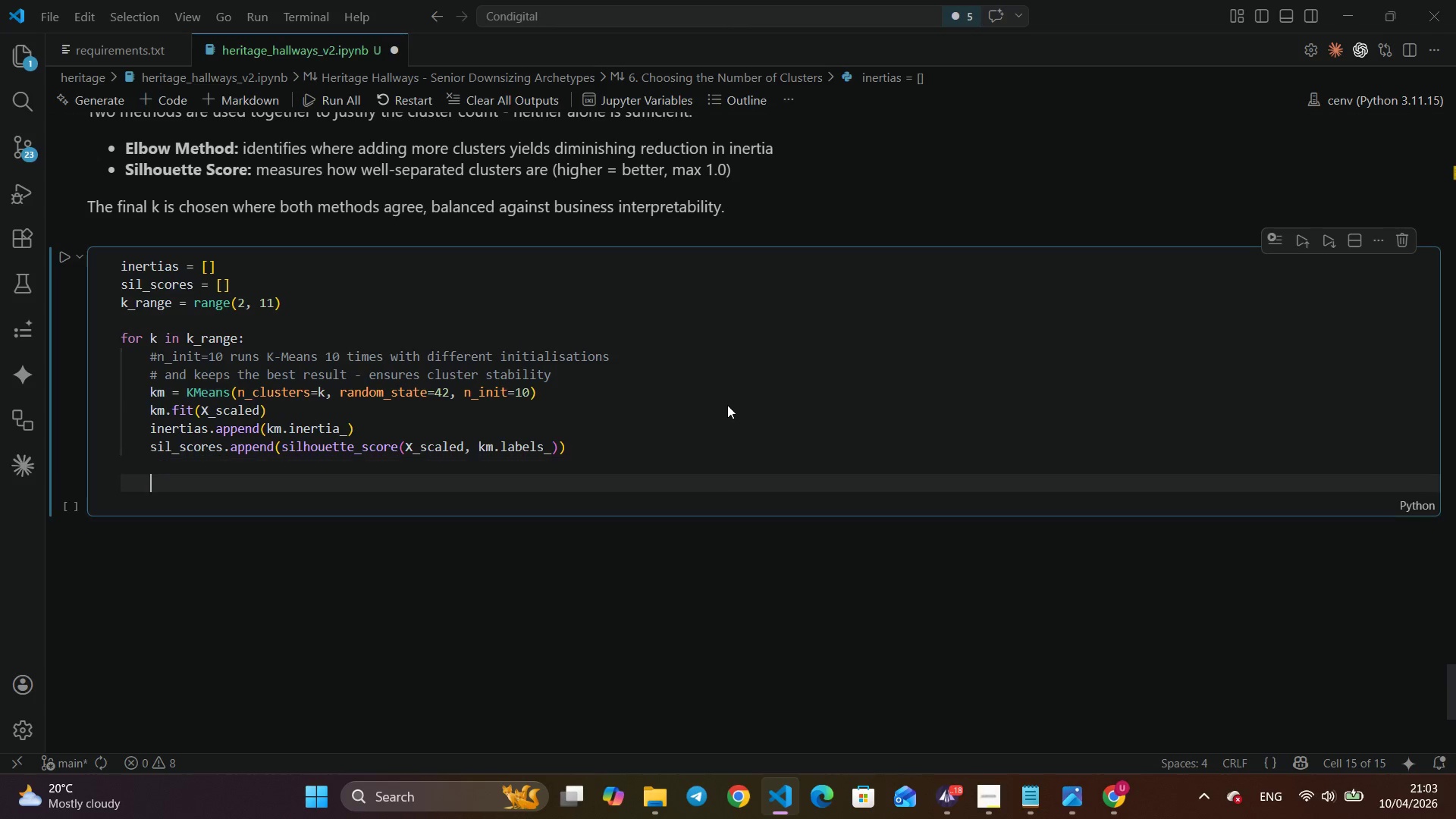 
key(Shift+Enter)
 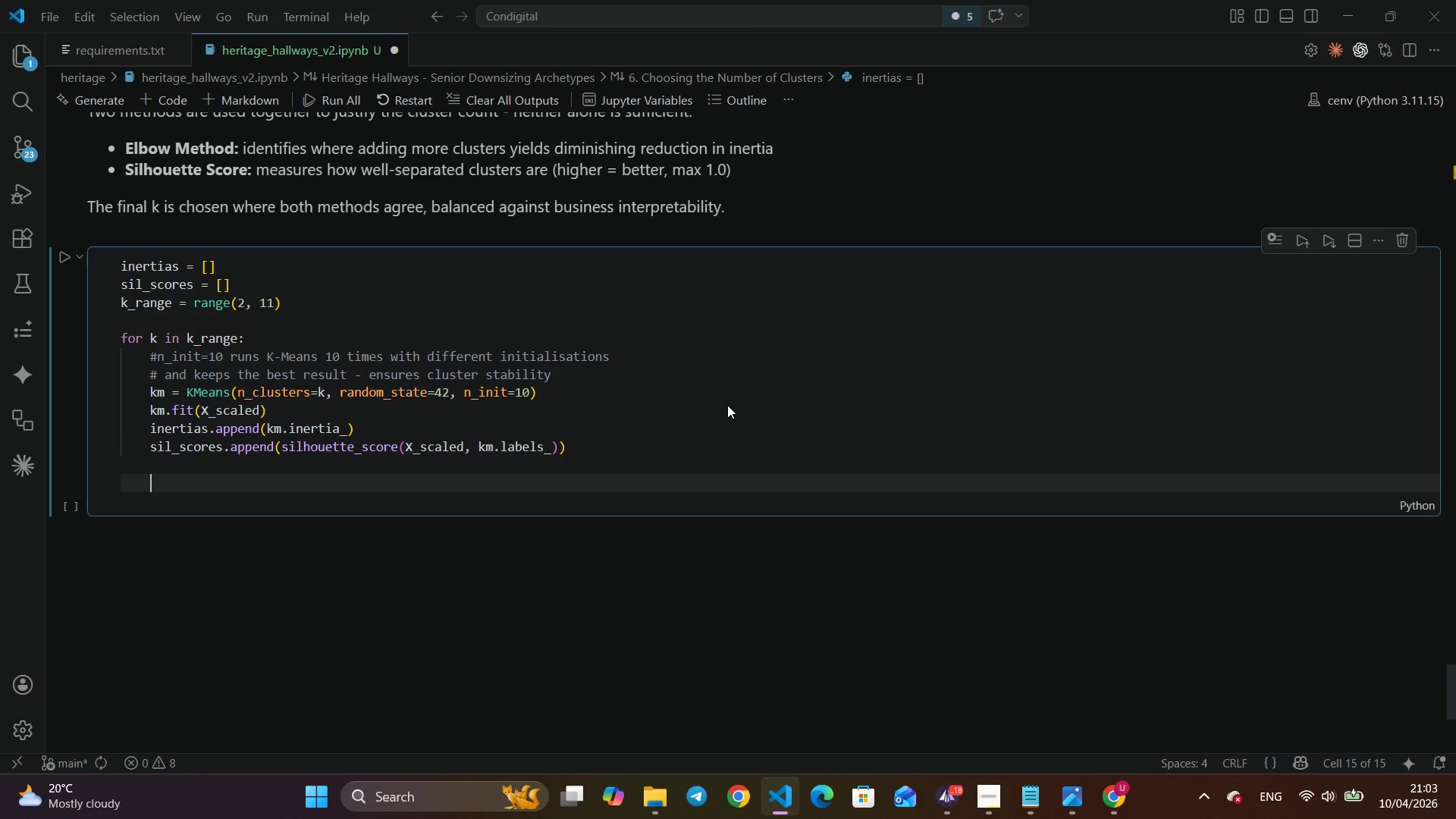 
key(Backspace)
type(FIG< AXES + PLT>SUBPLOTS(!< #)
key(Backspace)
type(@< FIGSIZE+(!@< $)
 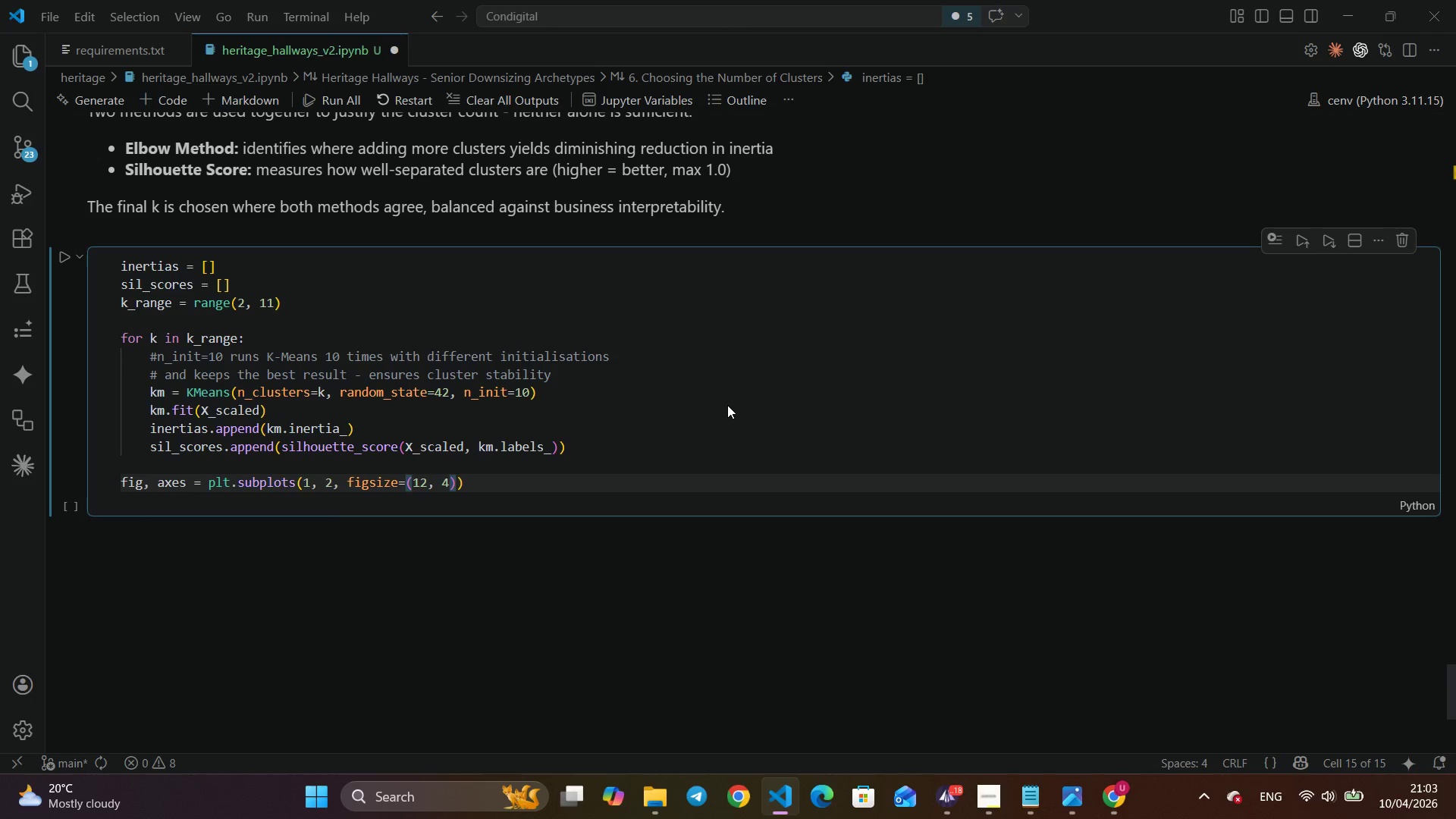 
key(Shift+ArrowRight)
 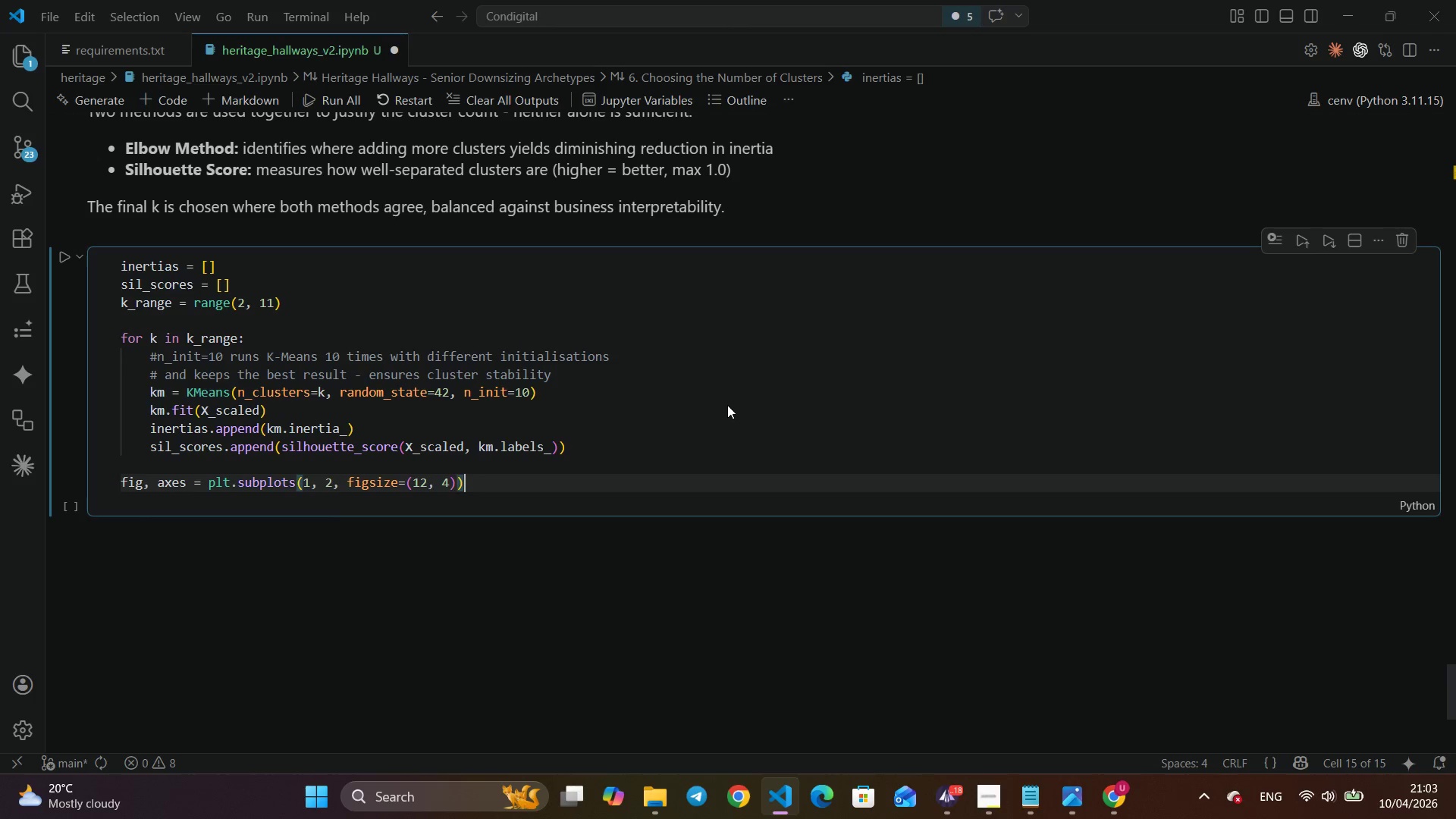 
key(Shift+ArrowRight)
 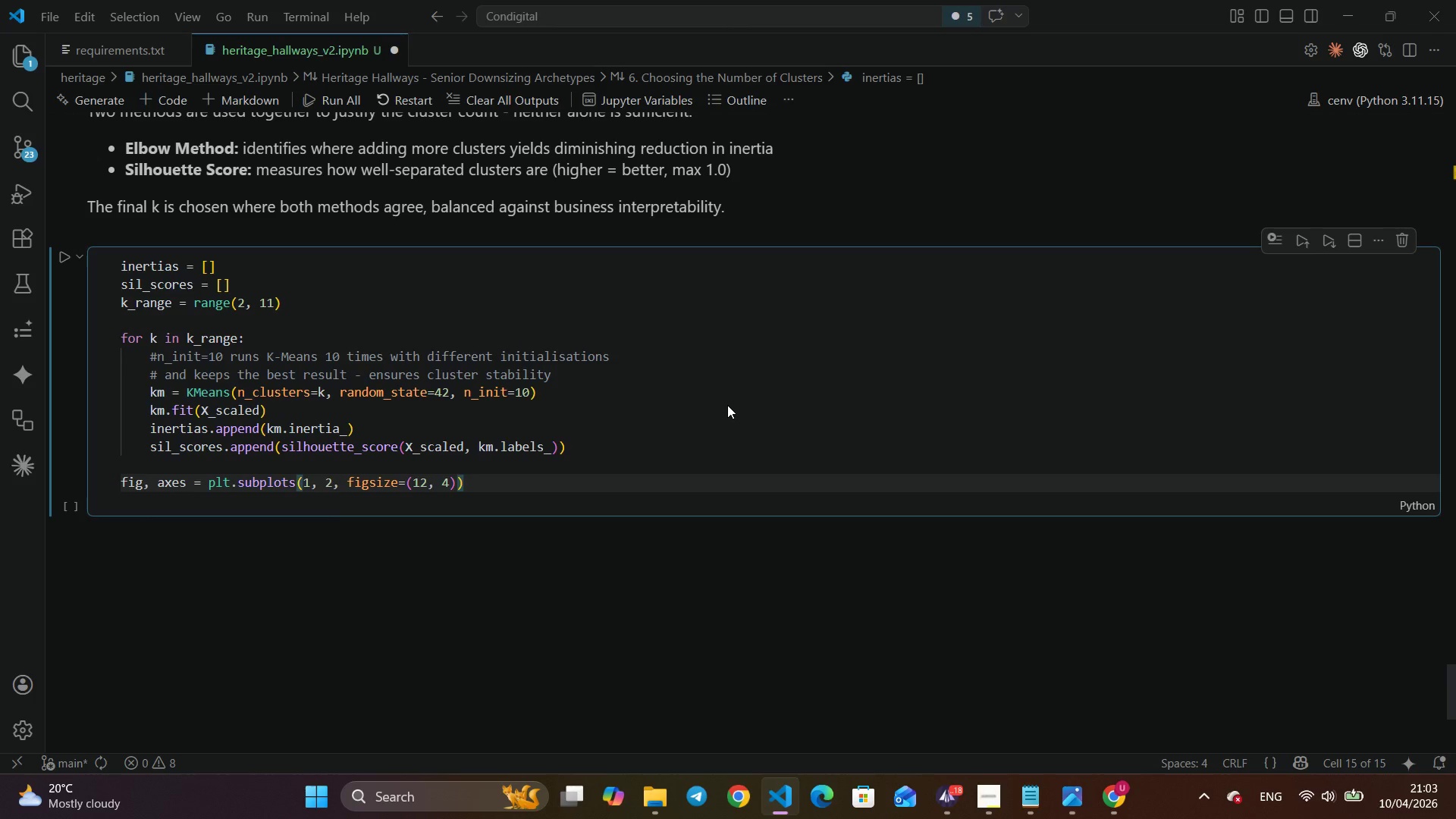 
key(Shift+Enter)
 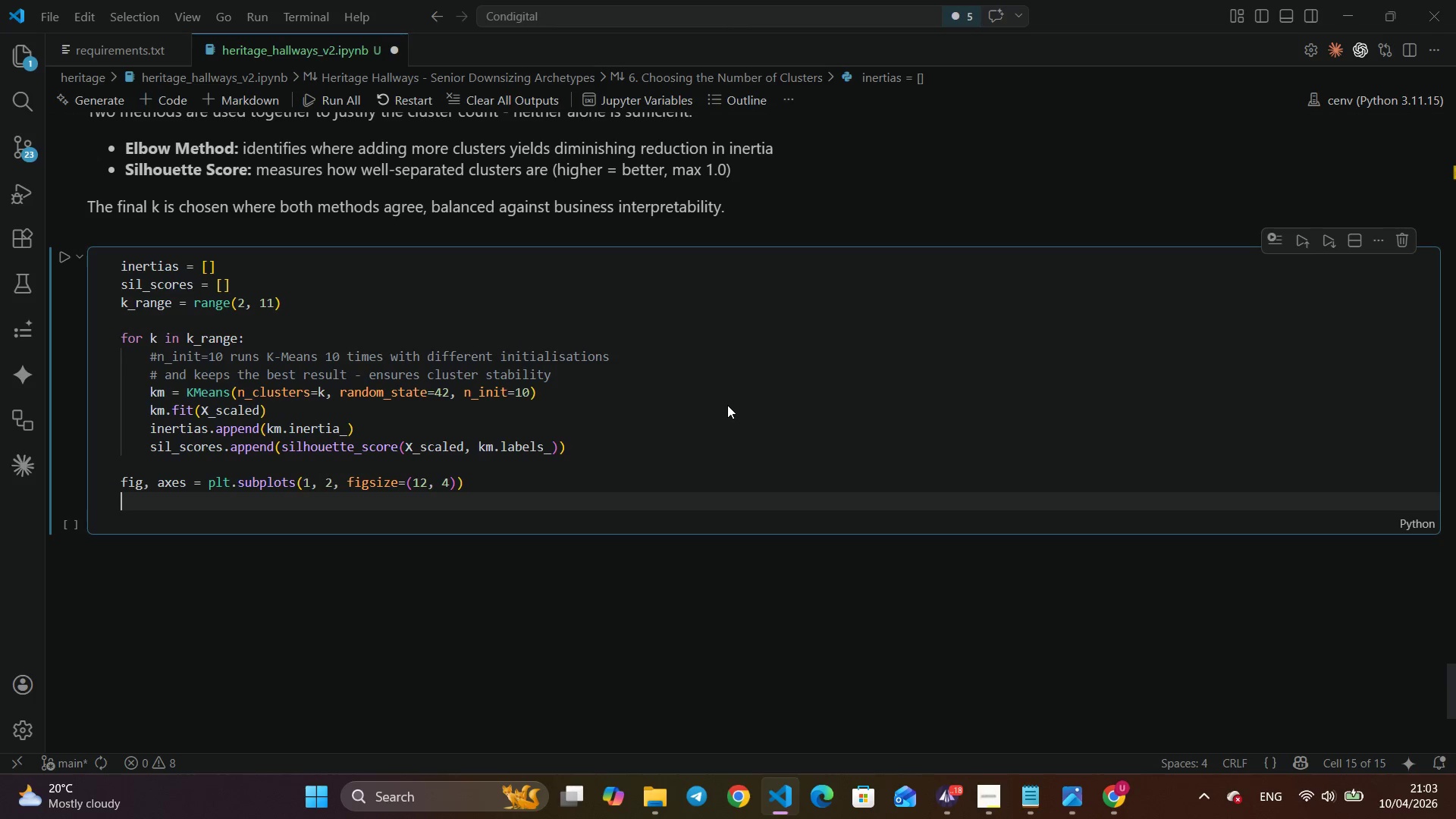 
key(Shift+Enter)
 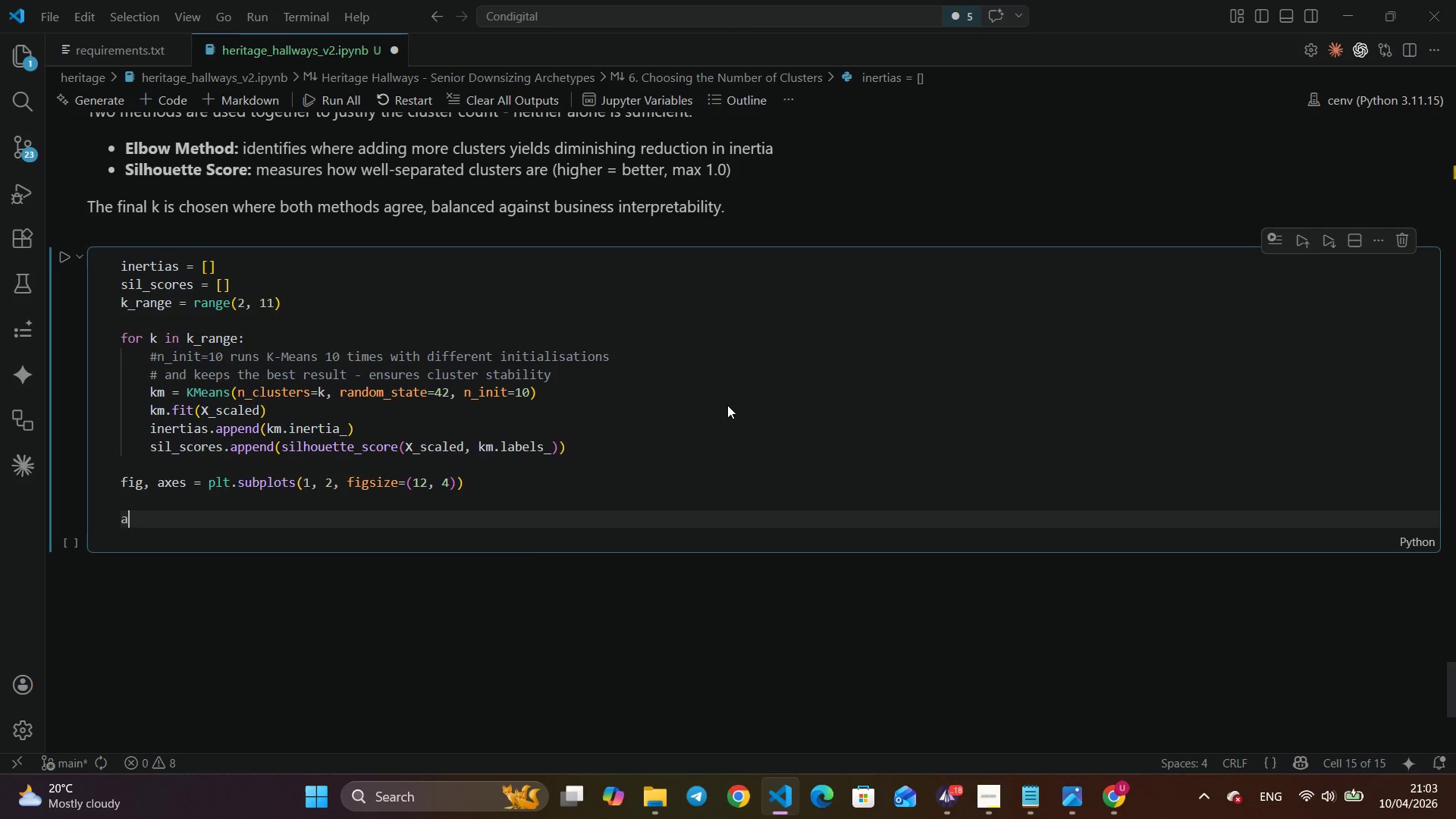 
type(AXE)
 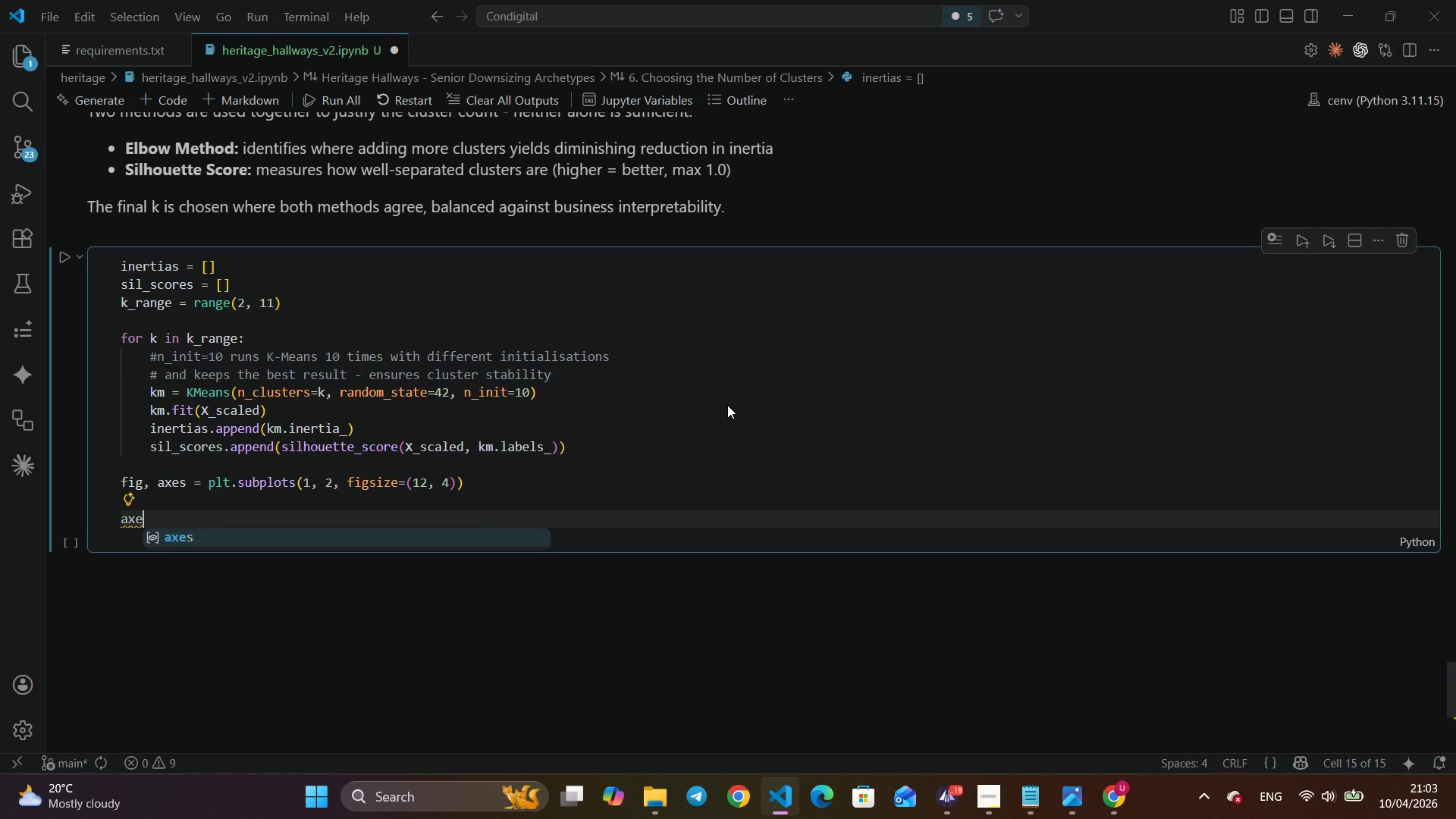 
key(Shift+Enter)
 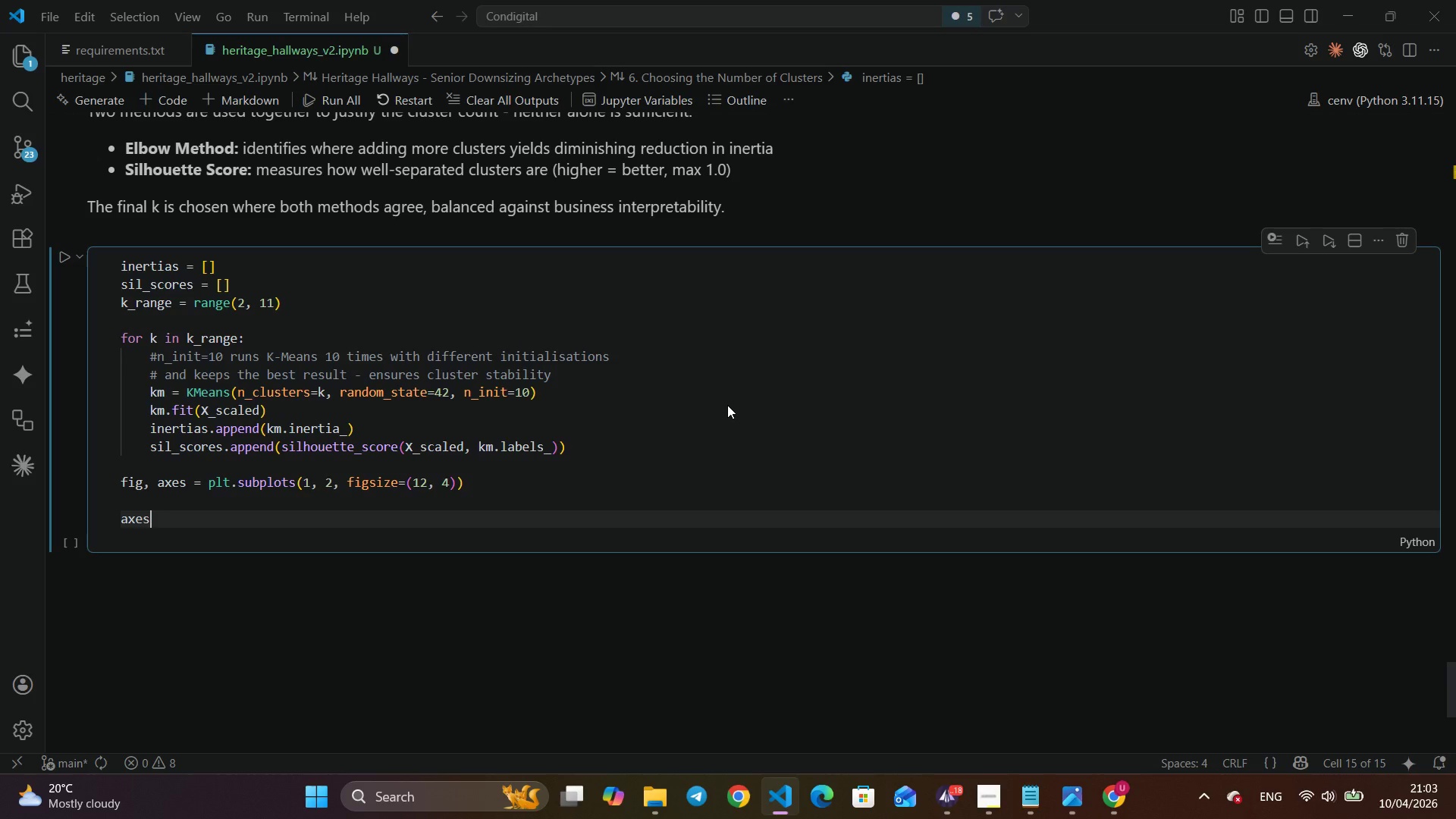 
key(Shift+BracketLeft)
 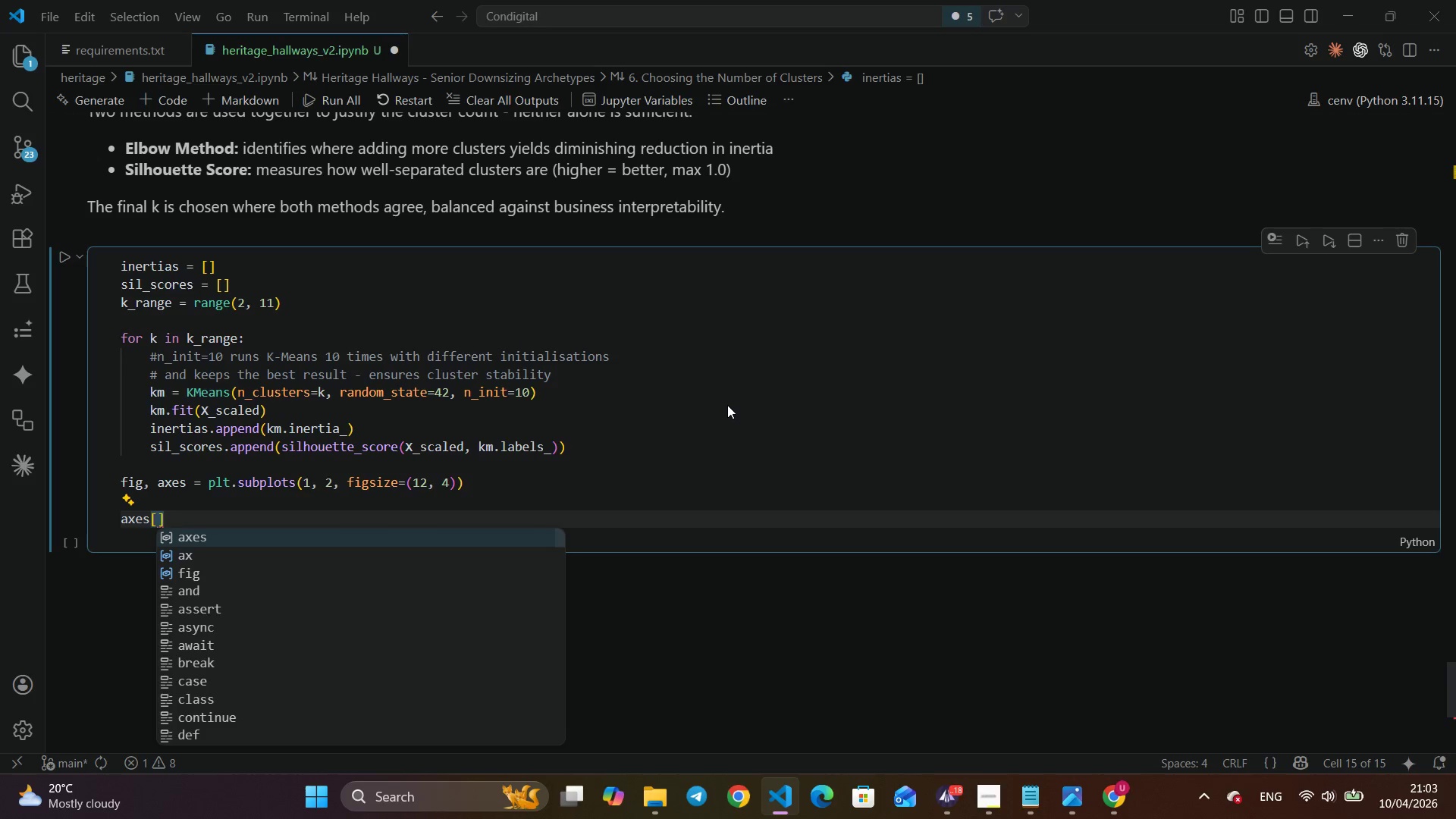 
key(Shift+0)
 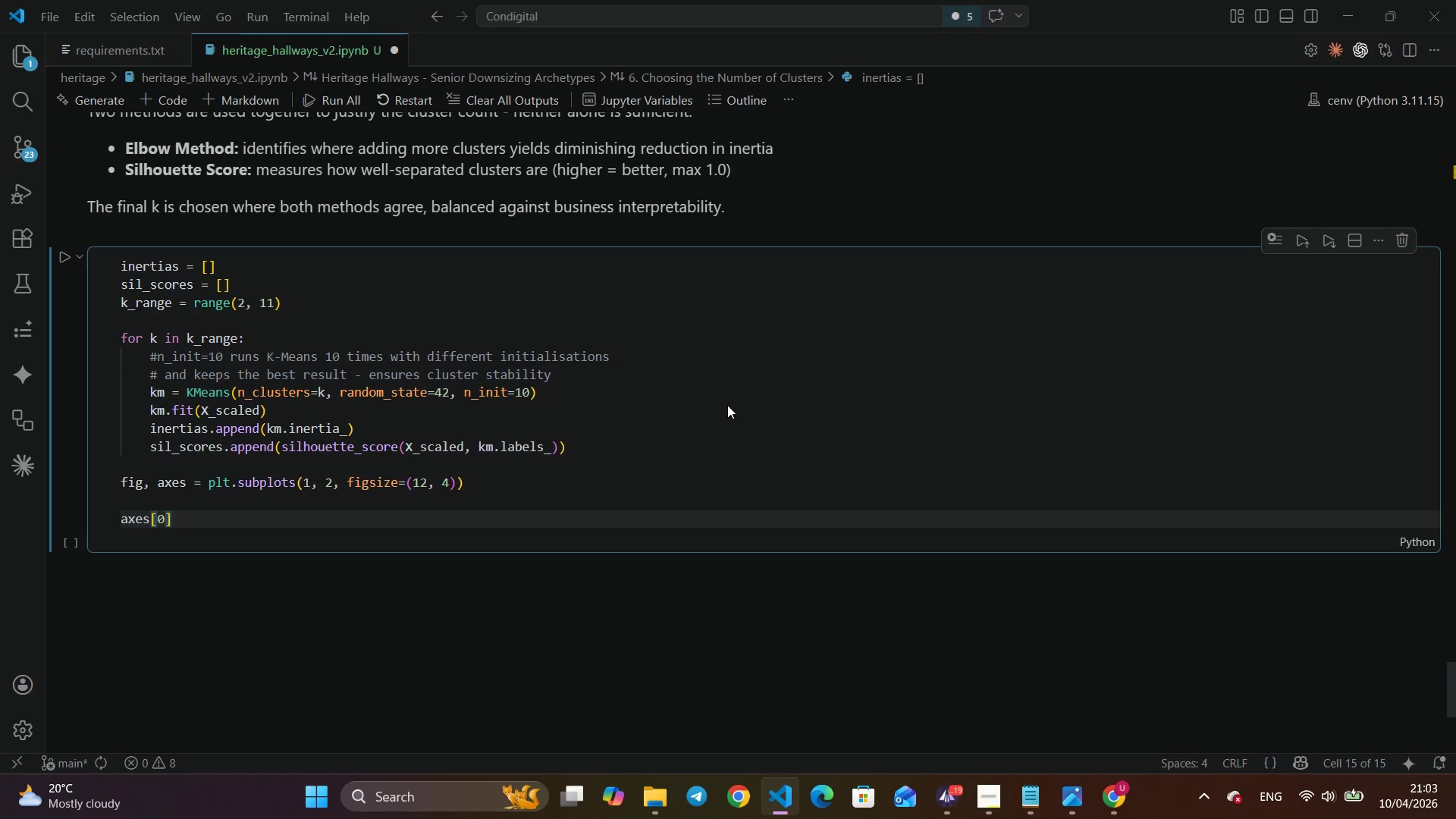 
key(ArrowRight)
 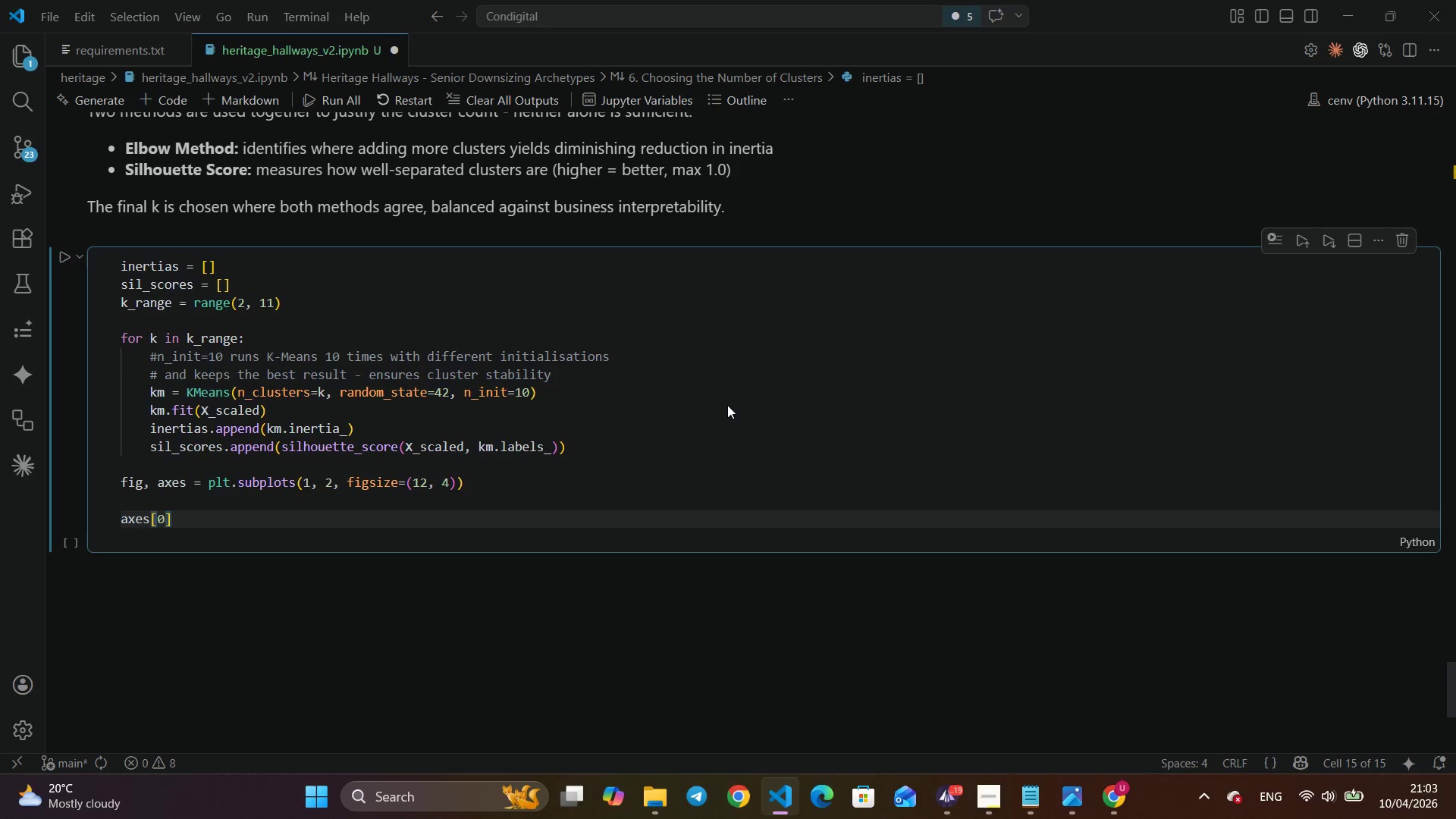 
type(.plot(list(K)
key(Backspace)
type(kre)
 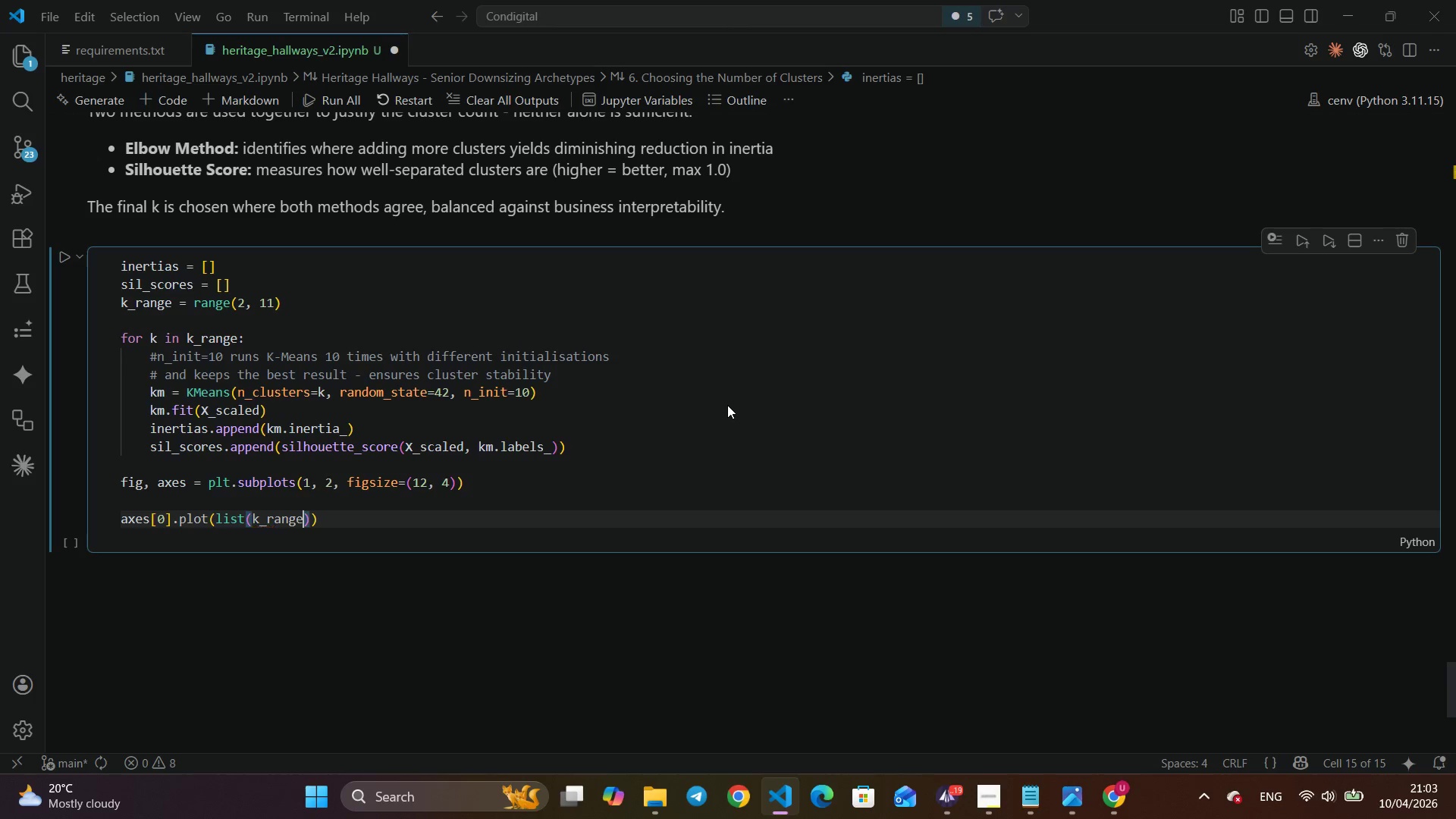 
 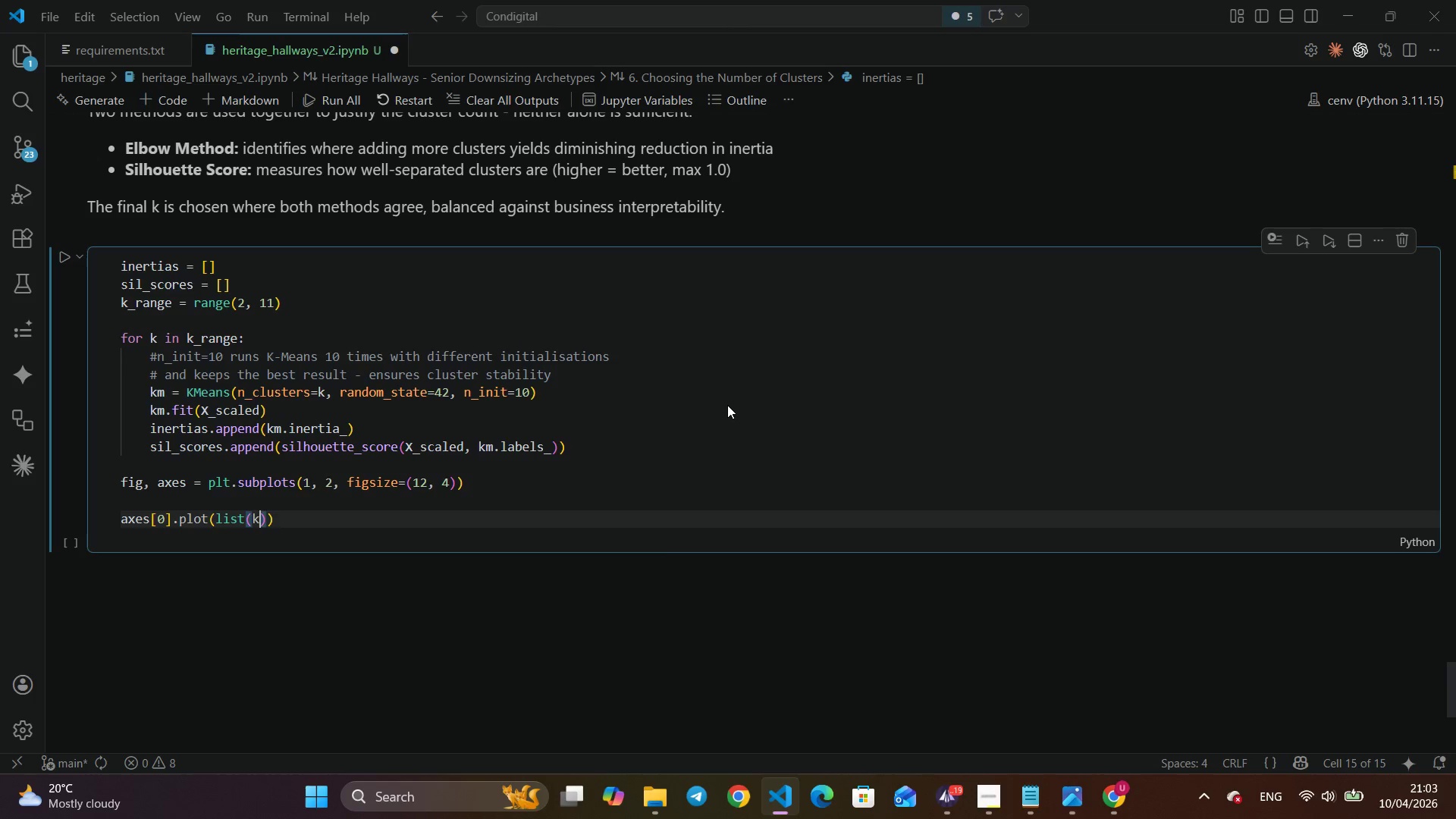 
key(Enter)
 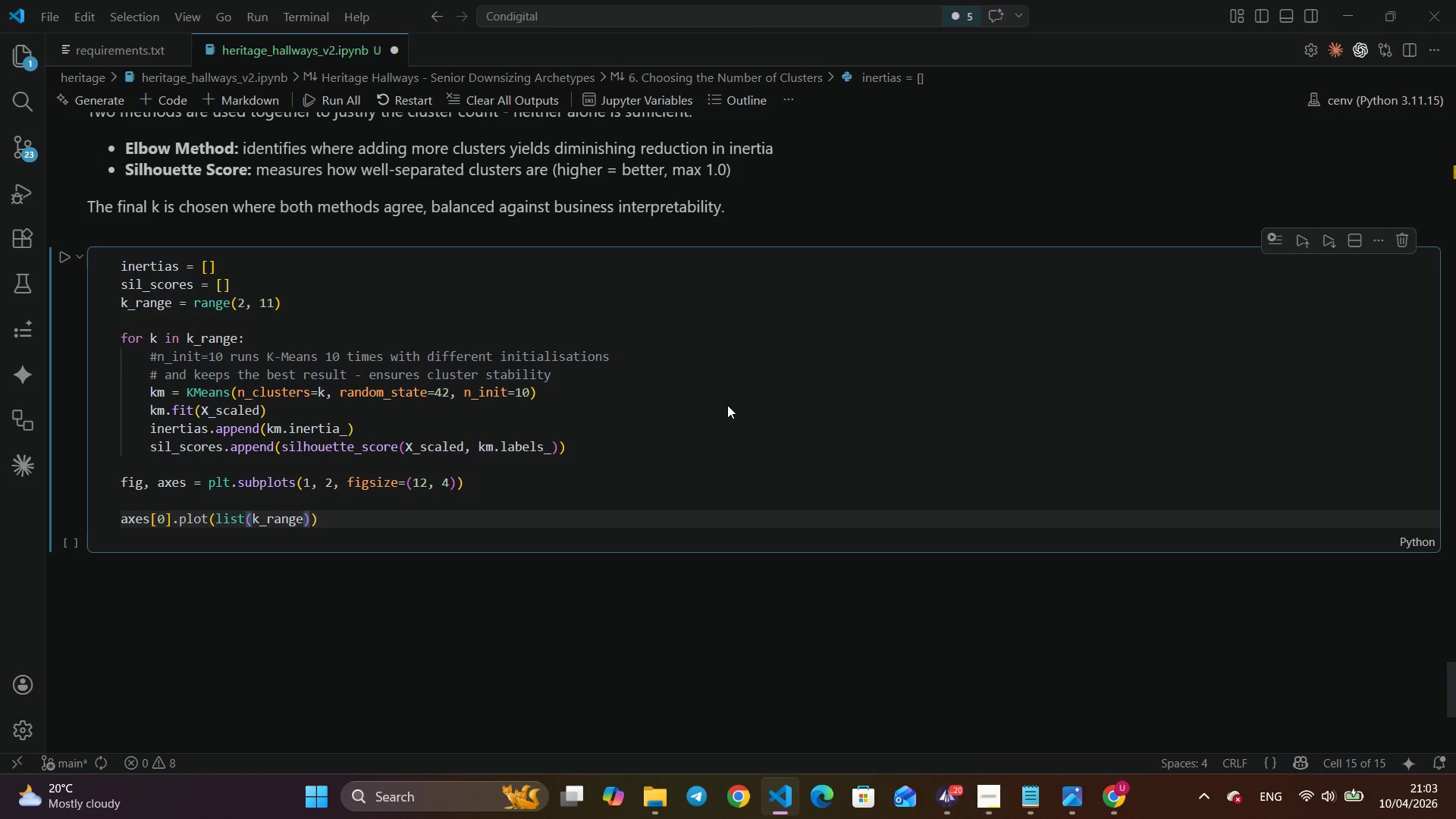 
scroll: coordinate [727, 405], scroll_direction: down, amount: 4.0
 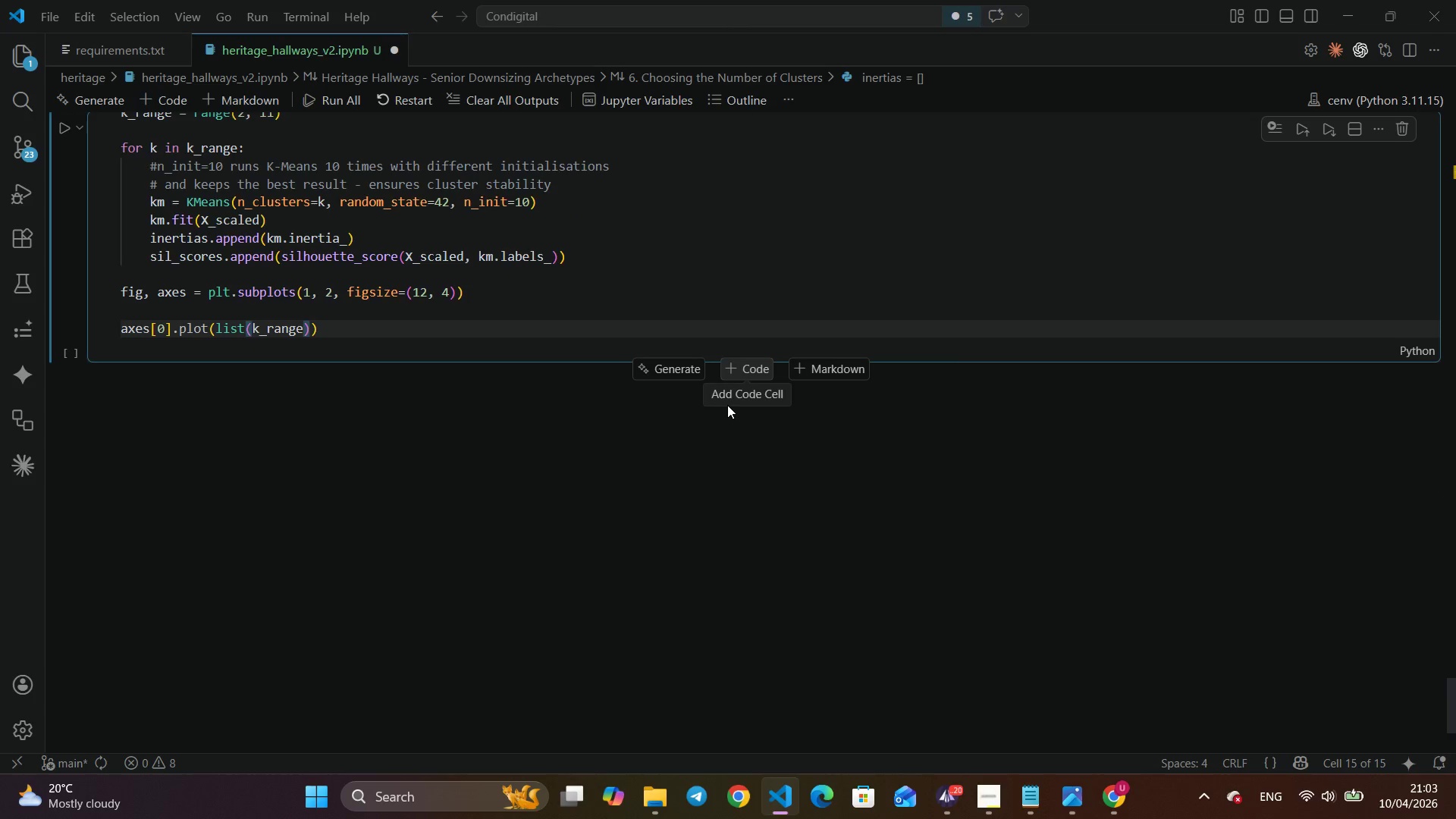 
wait(8.0)
 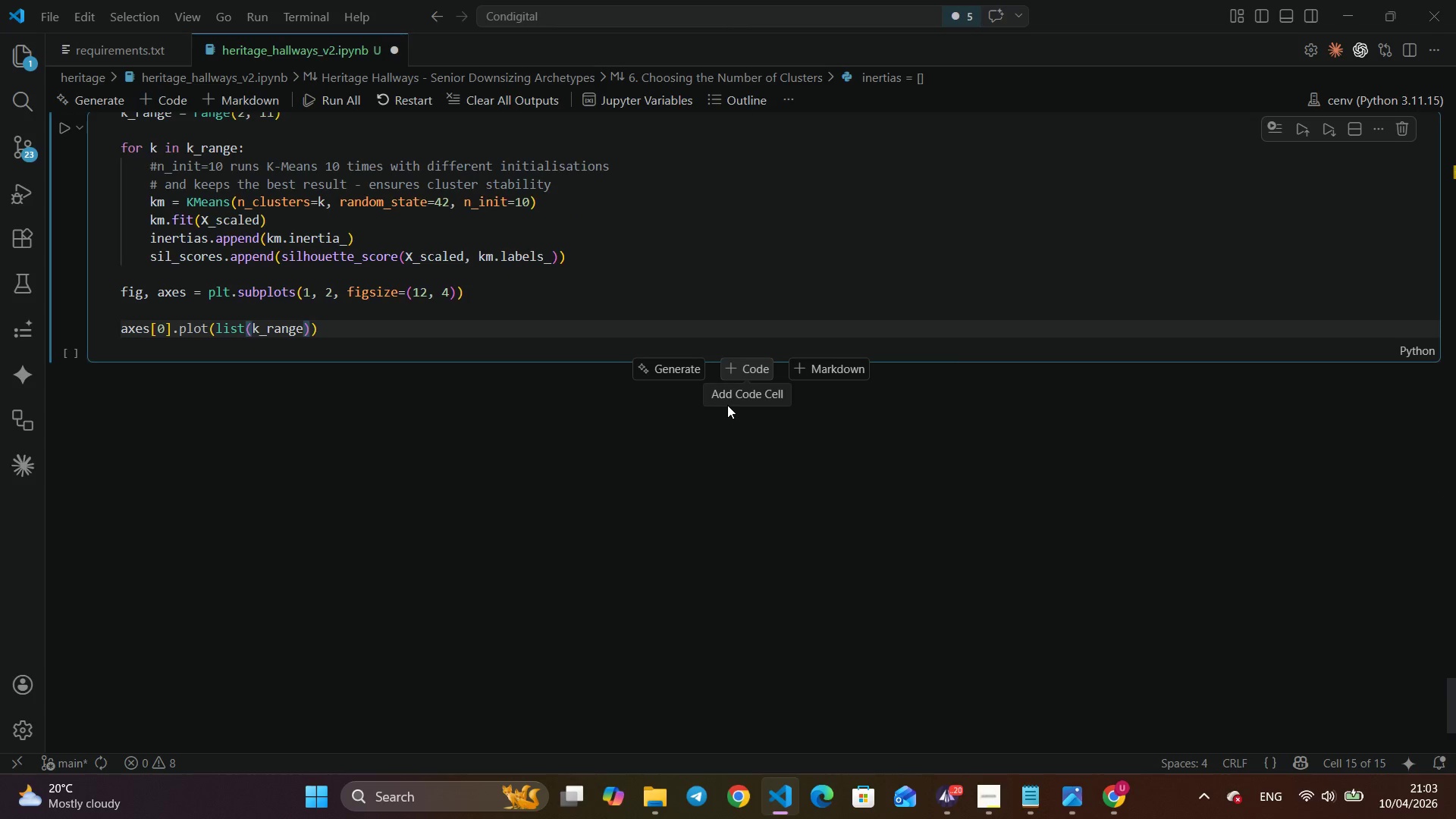 
key(ArrowRight)
 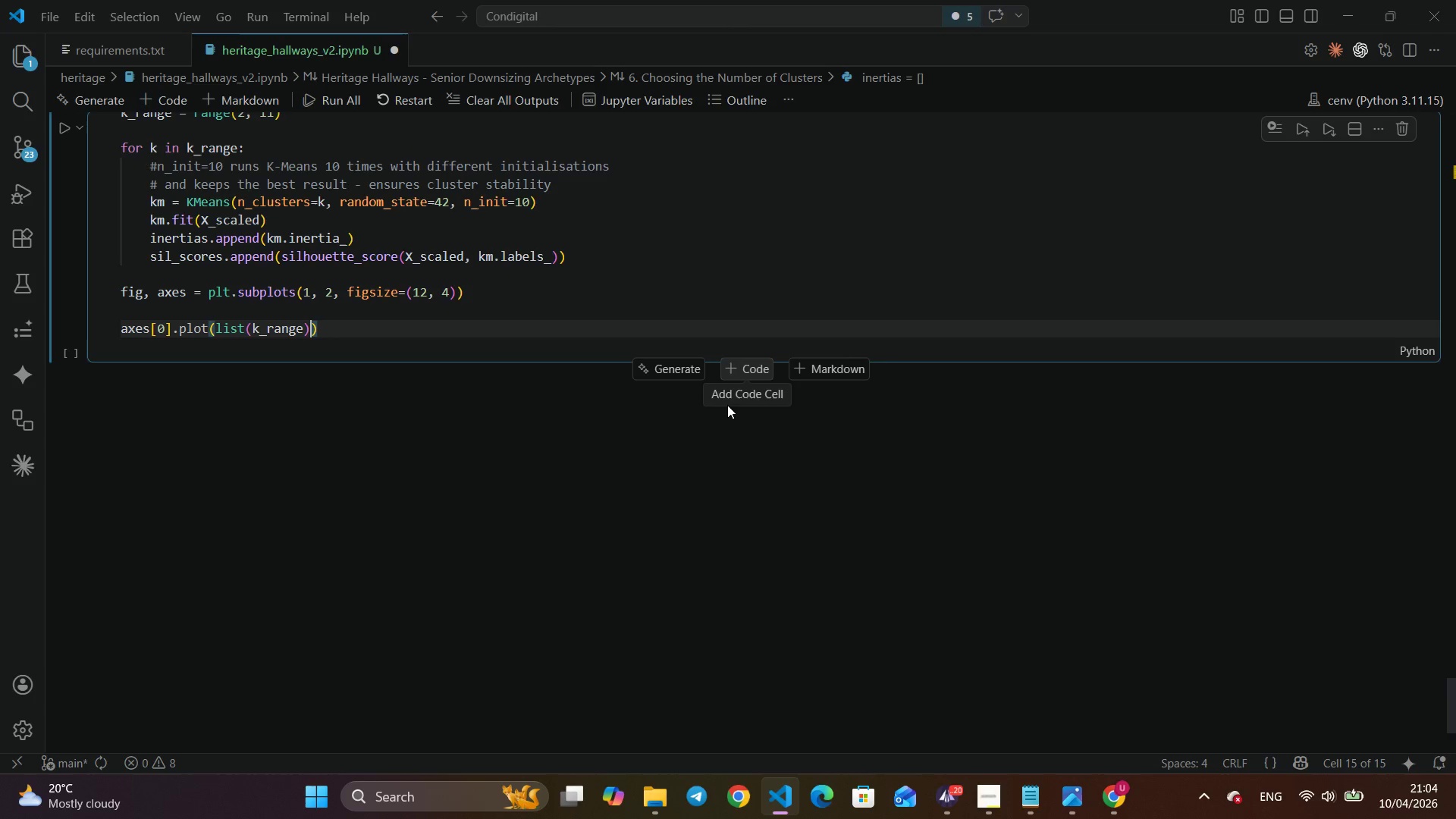 
type(, ine)
 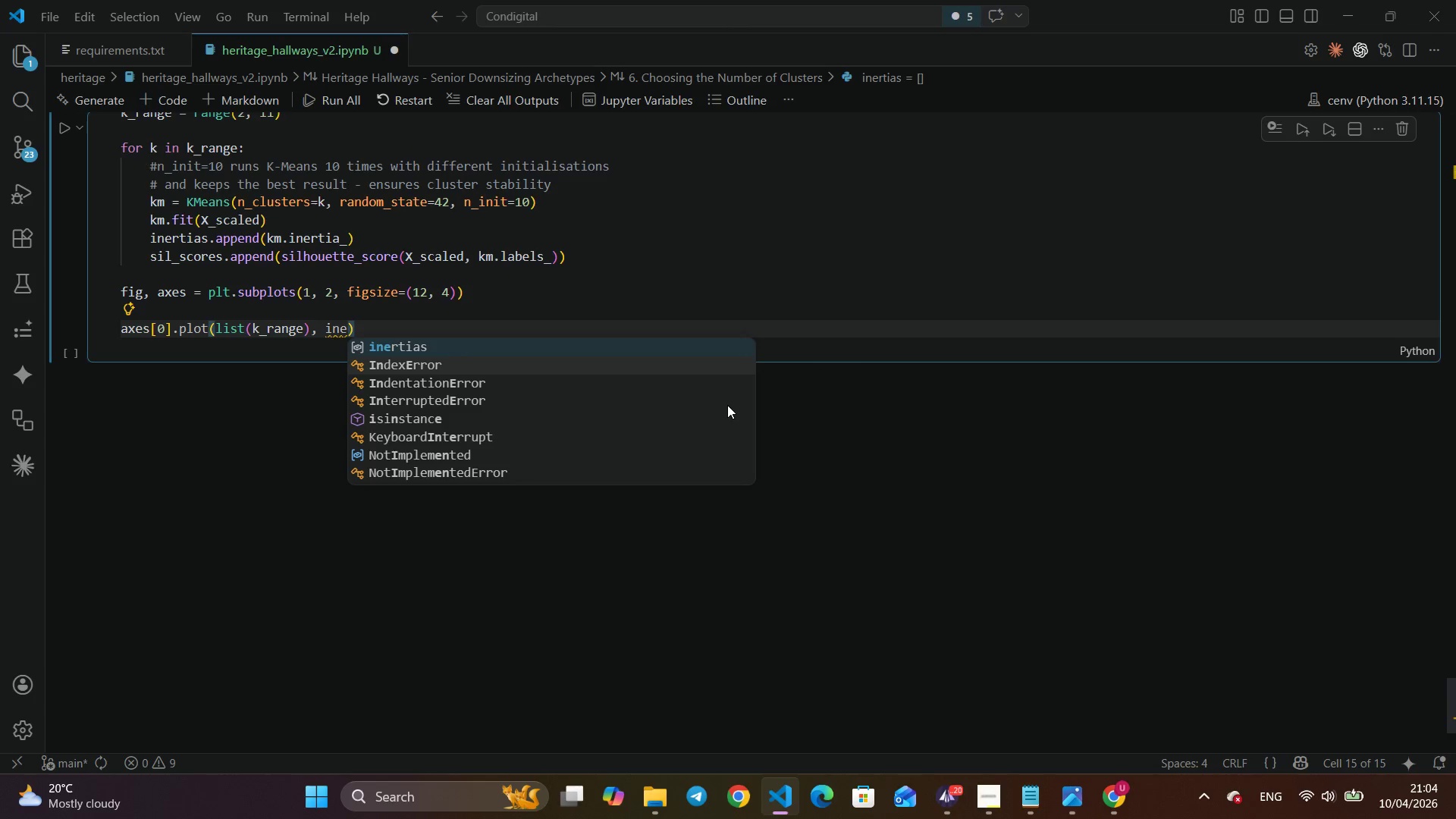 
key(Enter)
 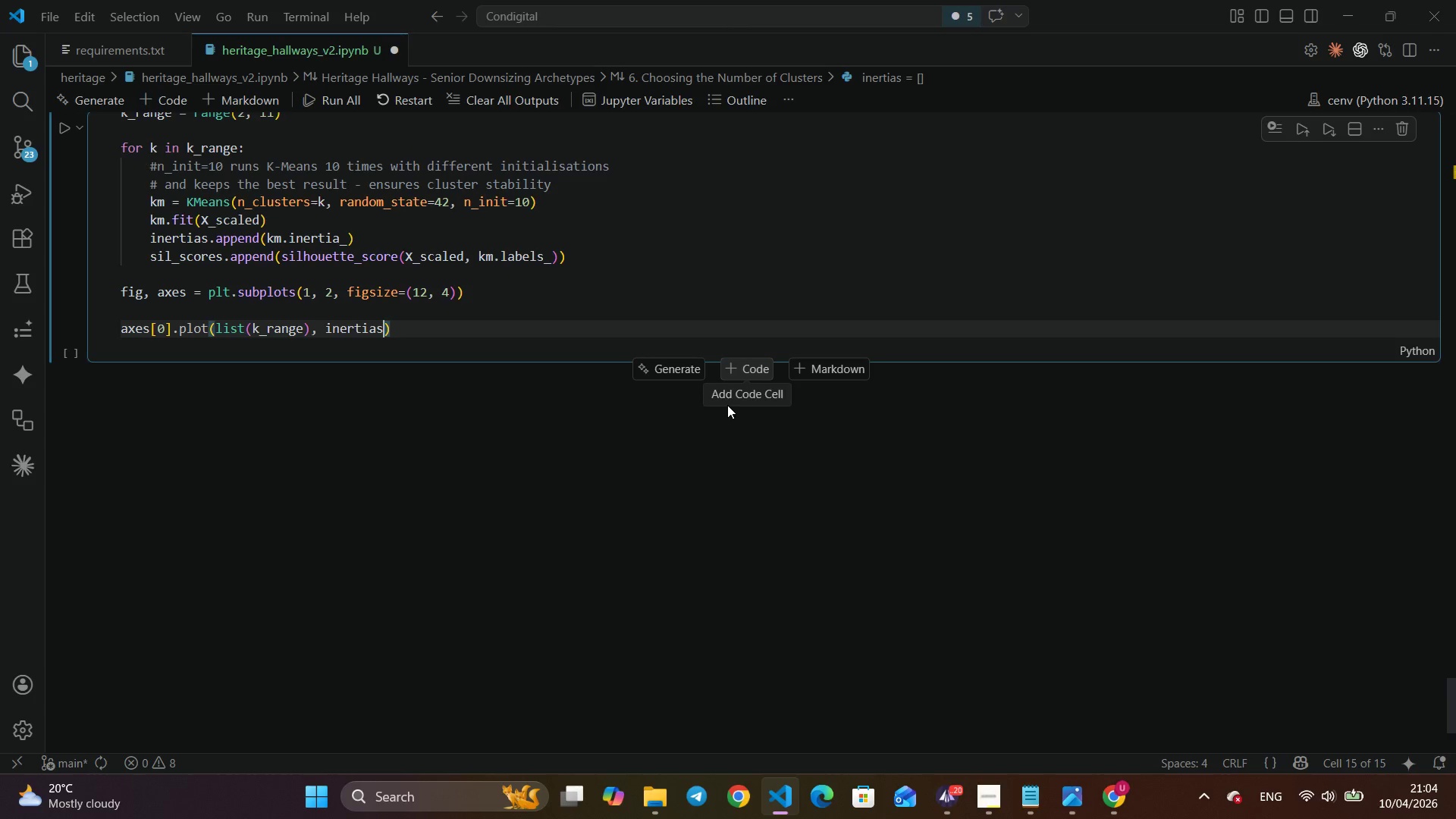 
type(, markers)
key(Backspace)
type(=)
 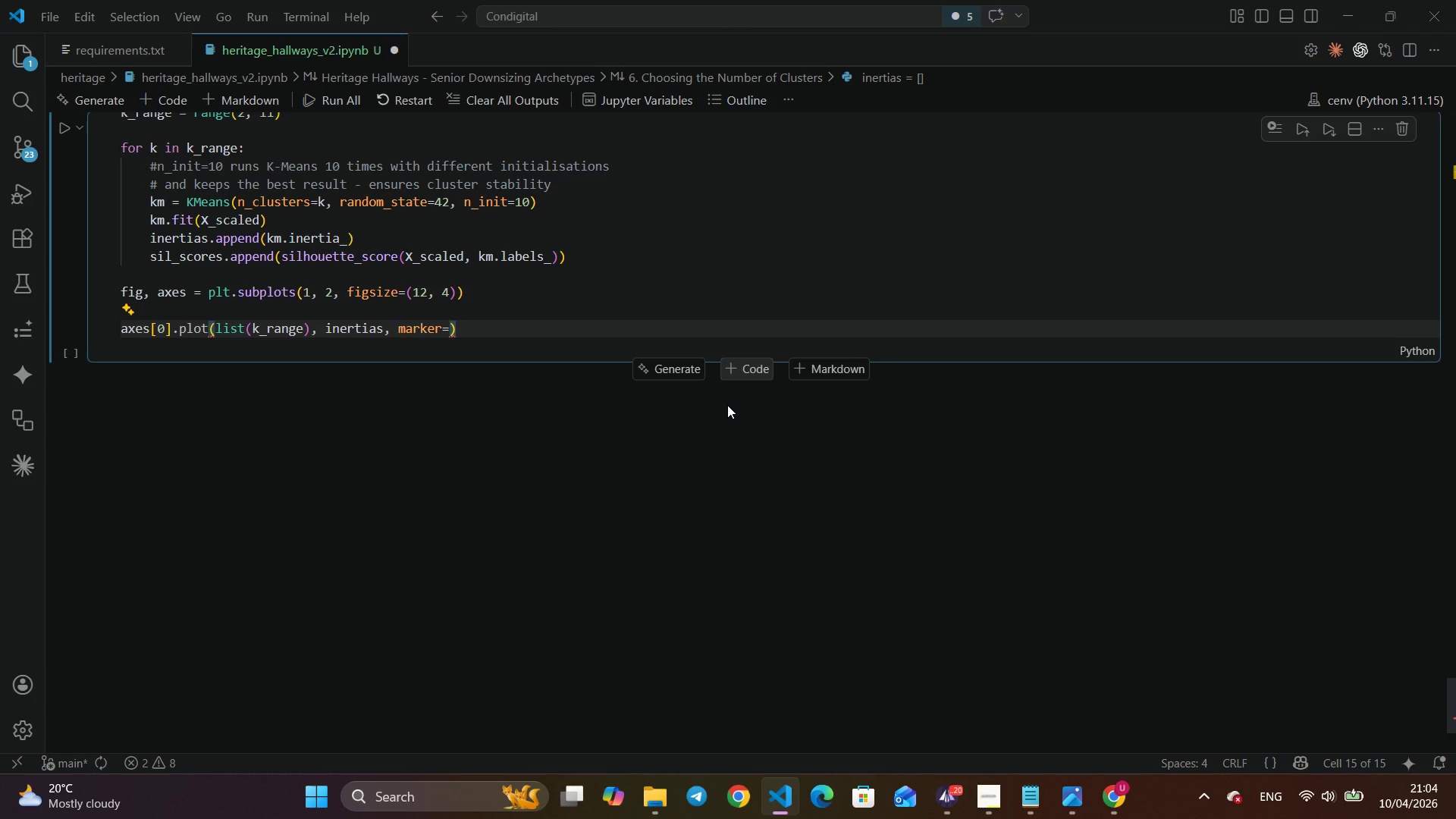 
type('oo)
key(Backspace)
 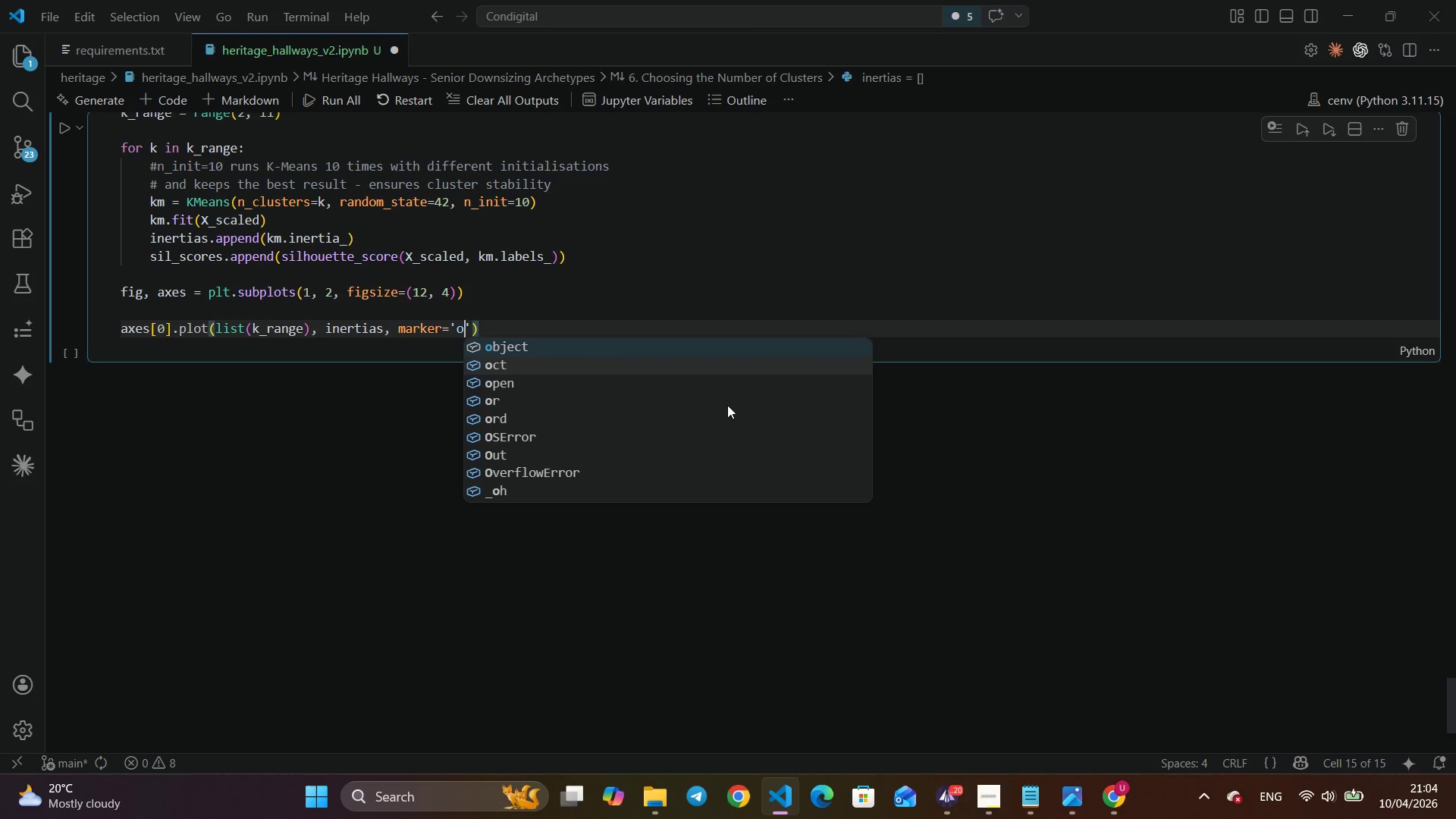 
key(ArrowRight)
 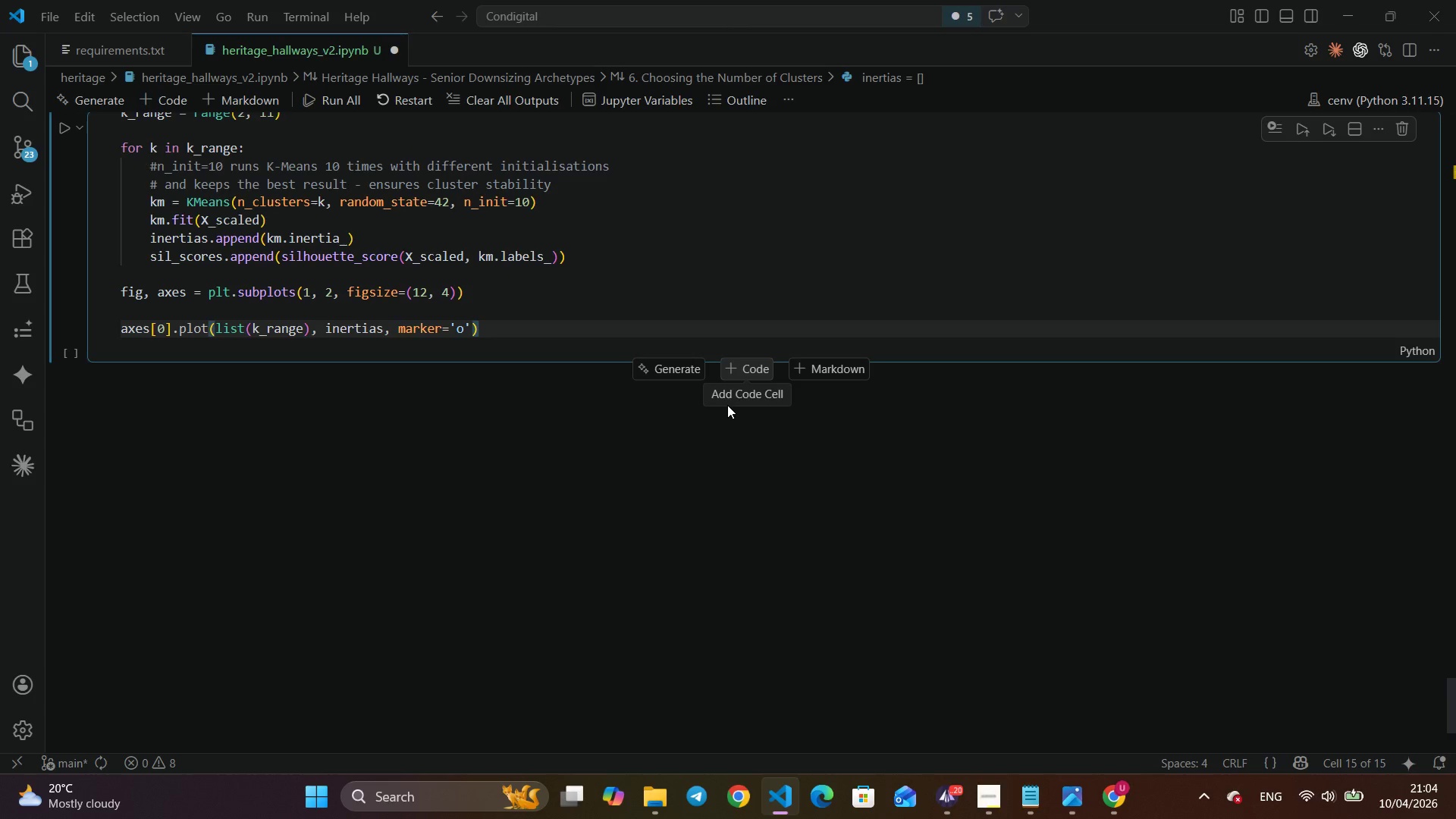 
key(Comma)
 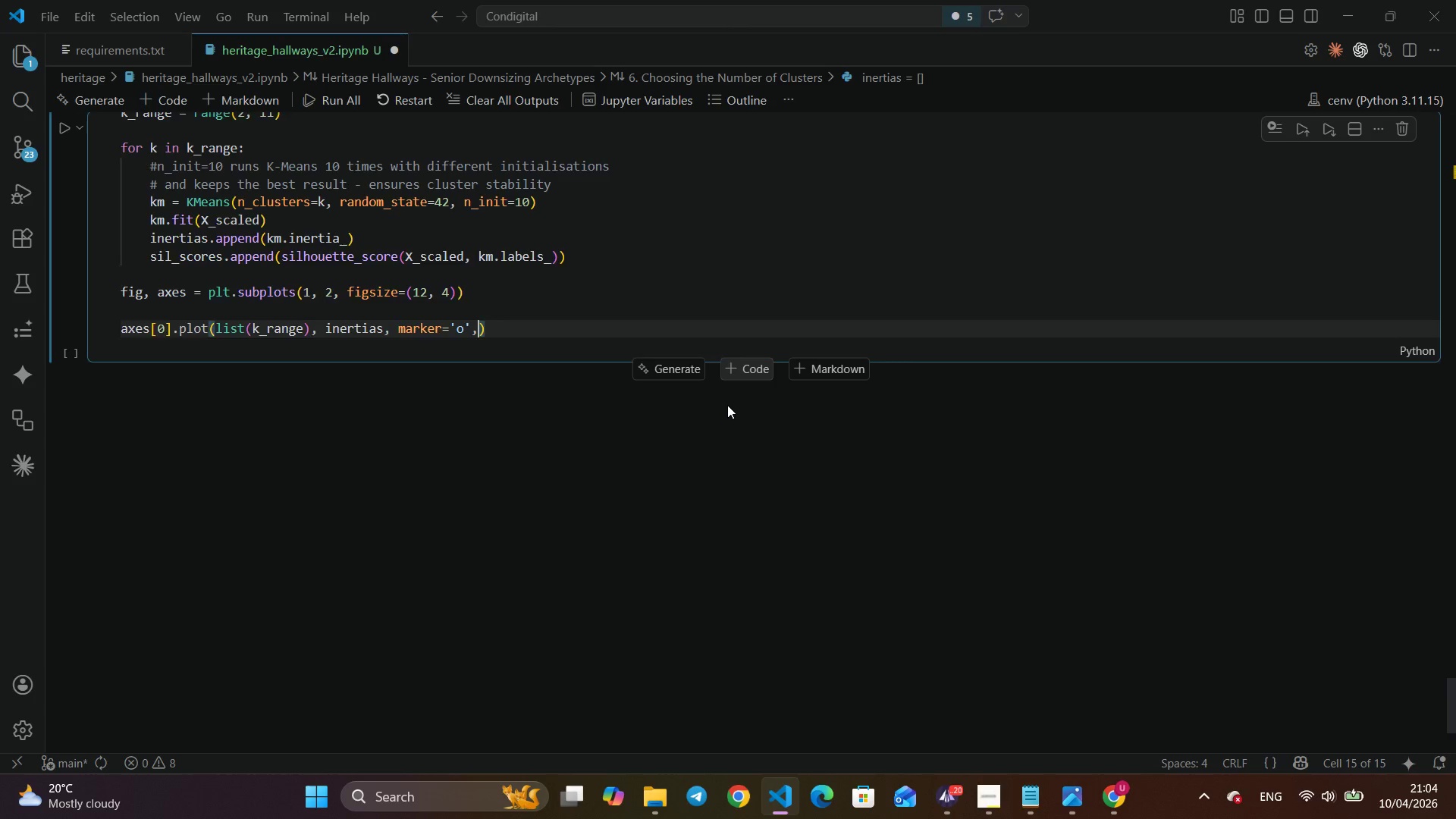 
key(Enter)
 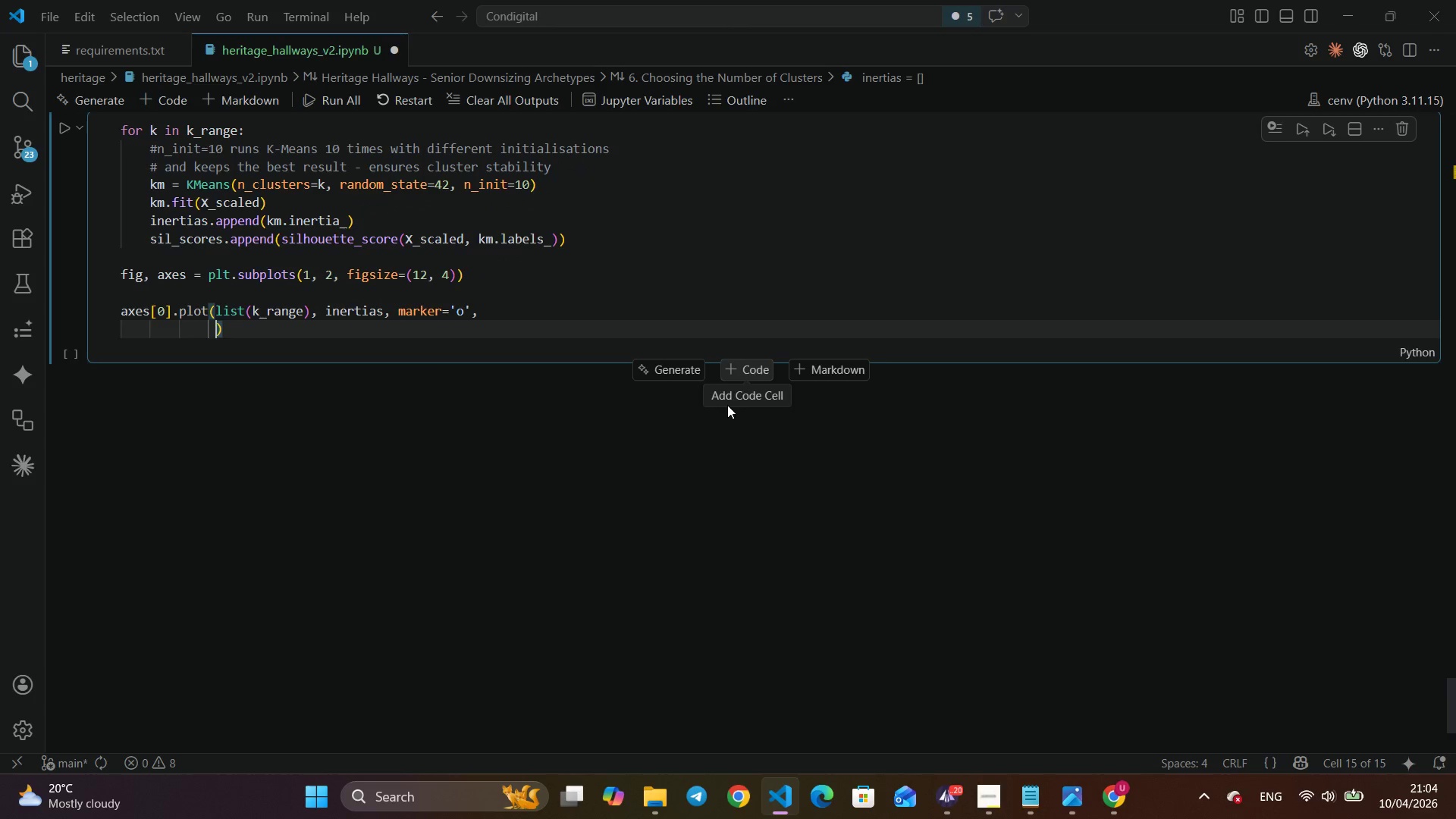 
type(color=PA)
 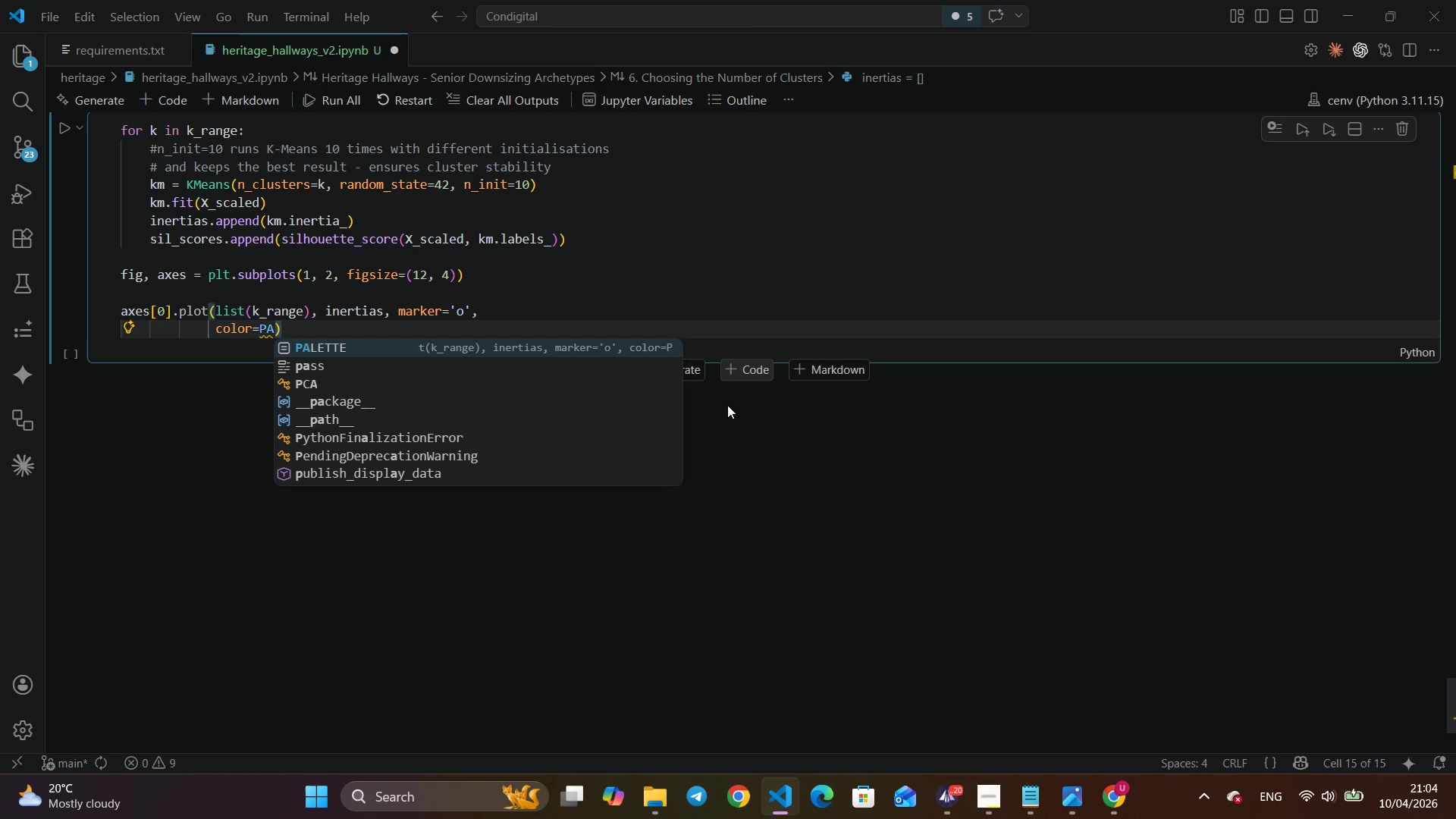 
key(Enter)
 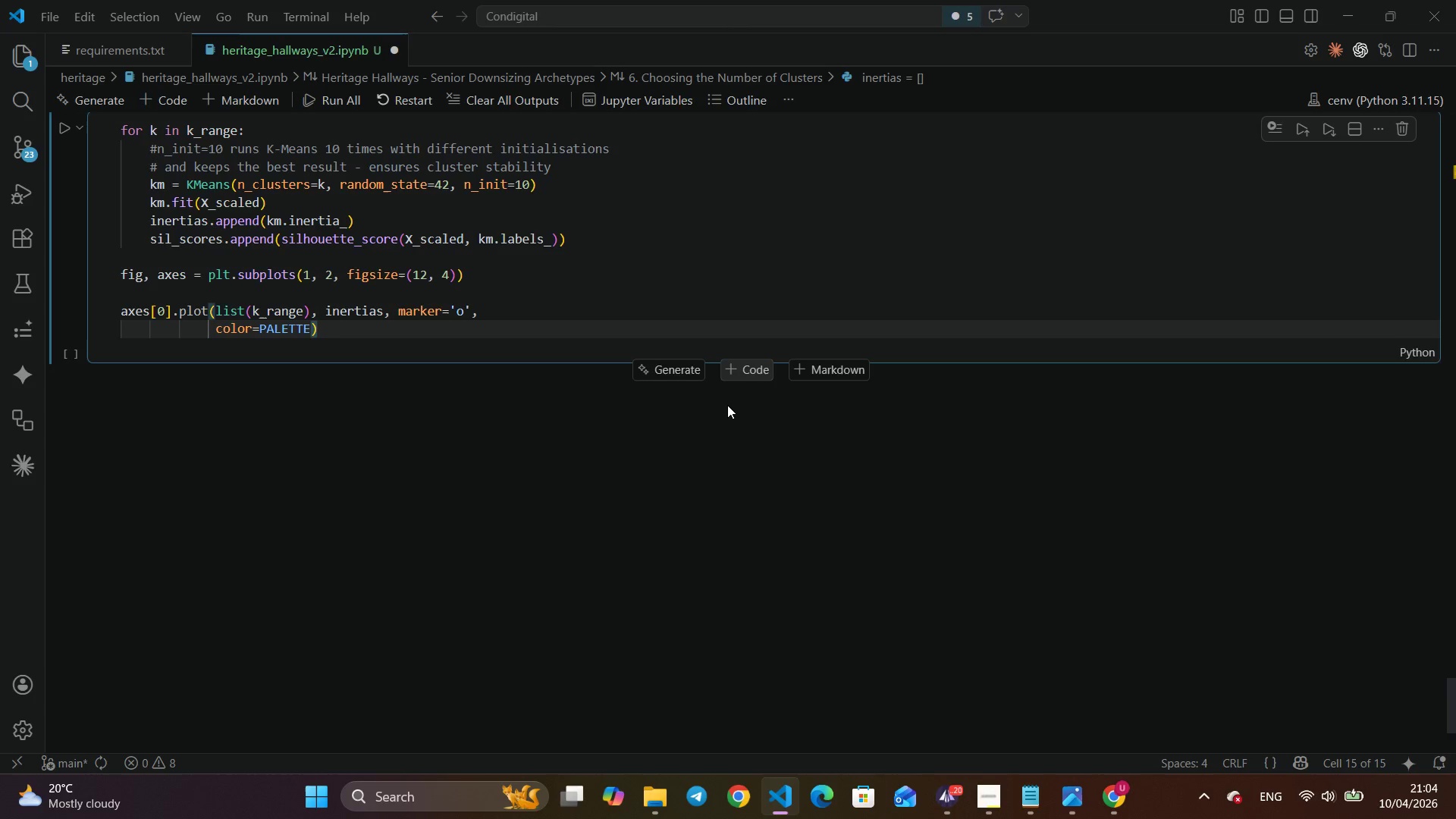 
key(CapsLock)
 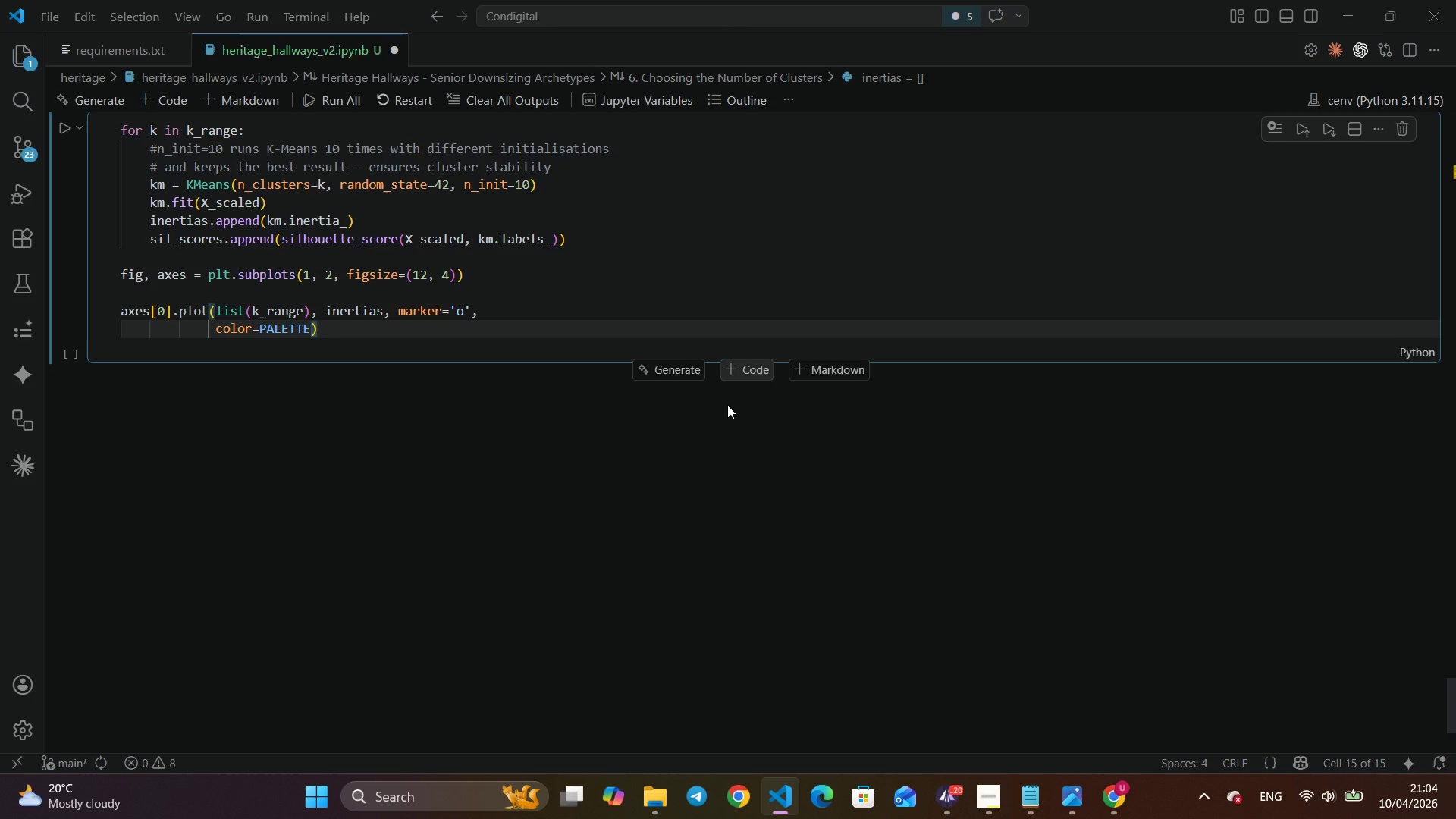 
key(BracketLeft)
 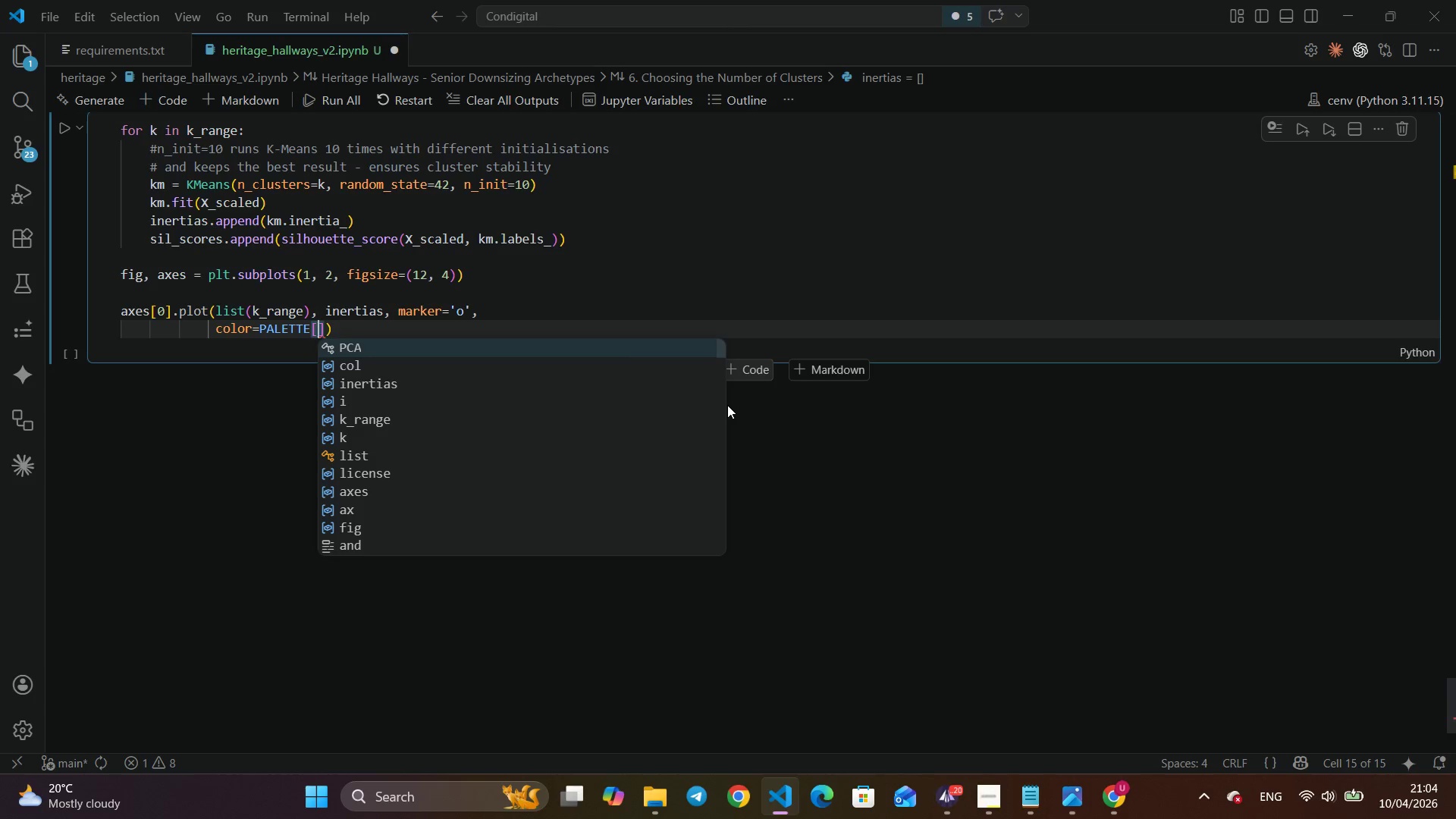 
key(0)
 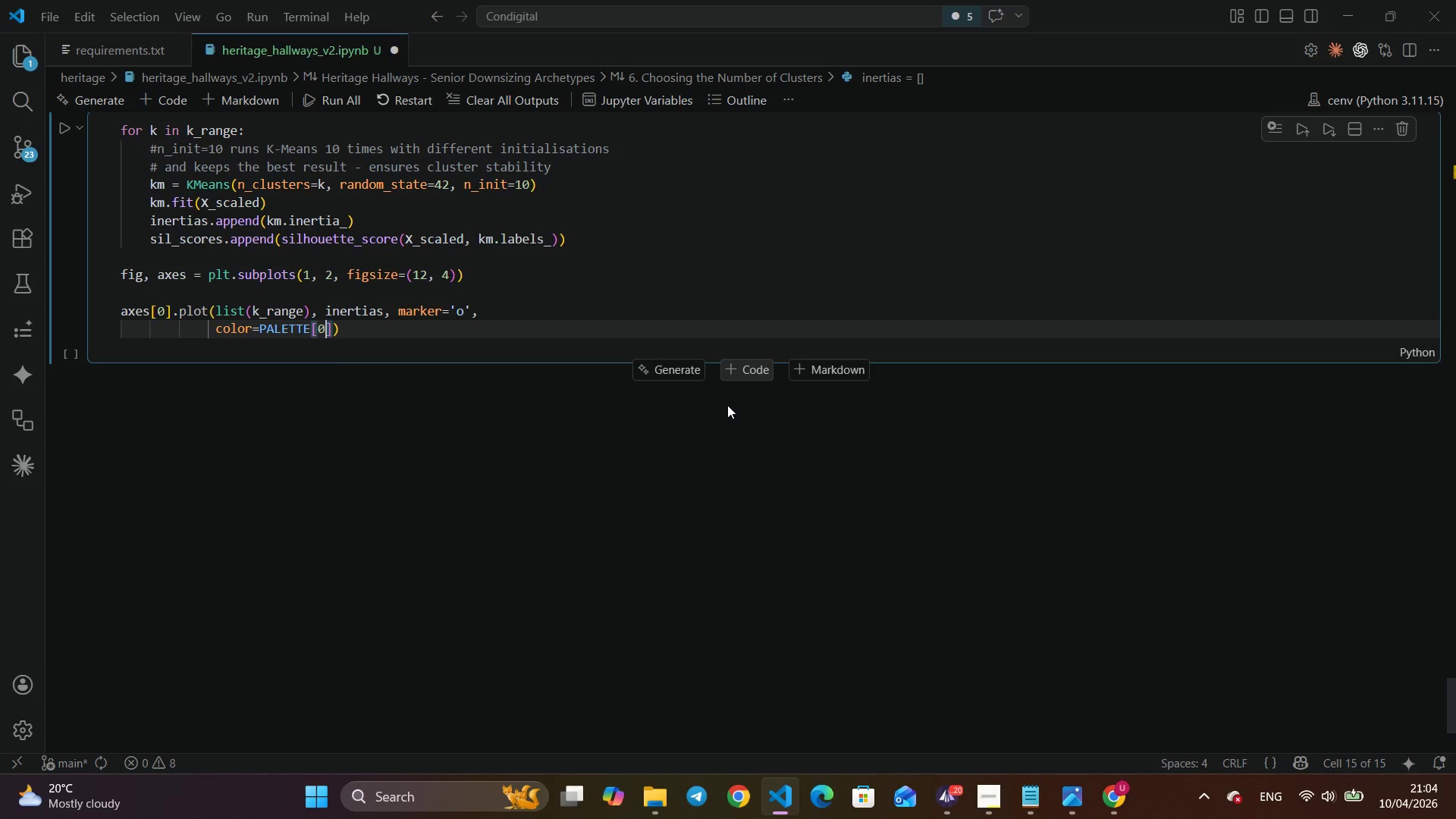 
key(ArrowRight)
 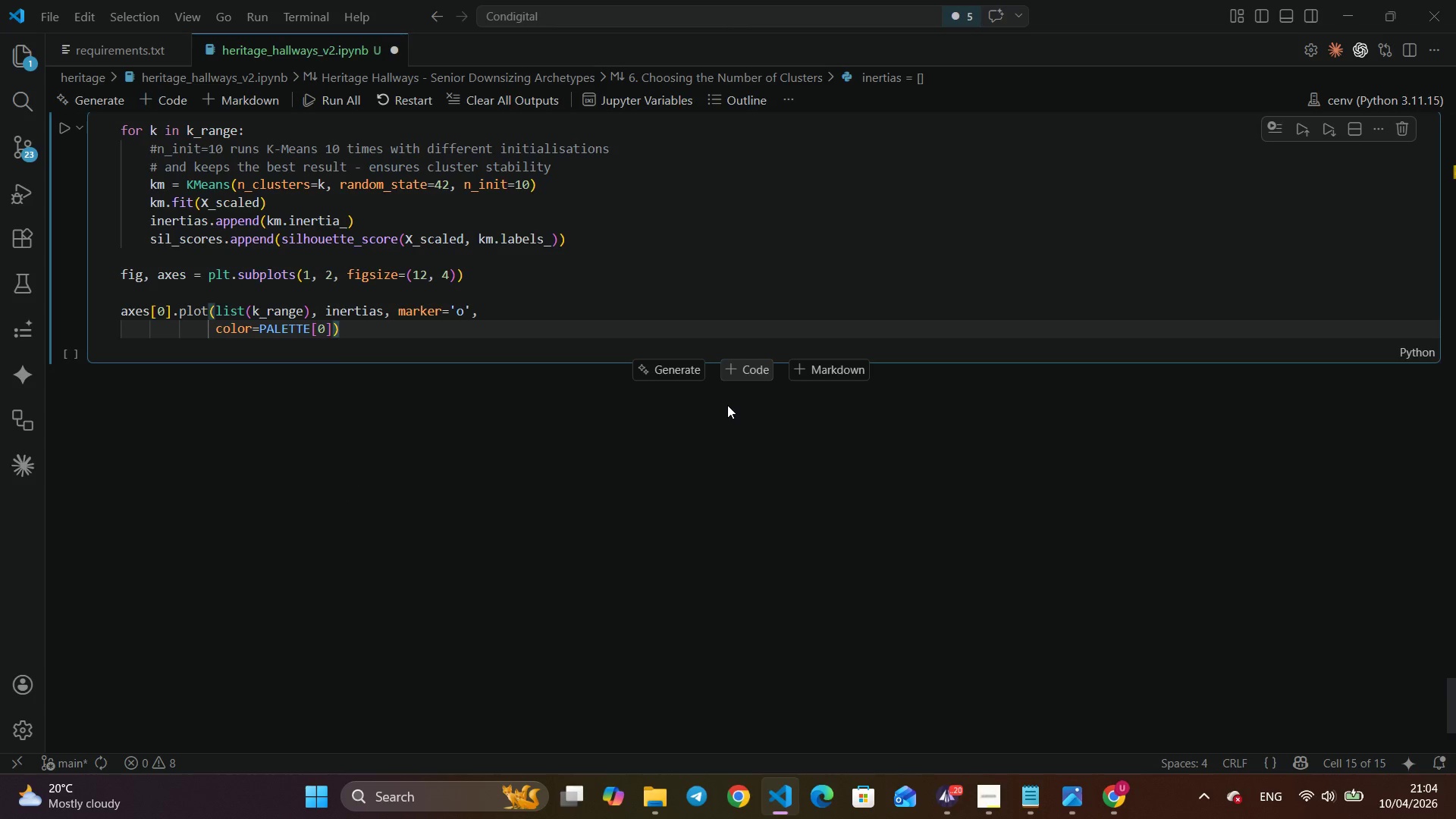 
type(, linewidth+)
key(Backspace)
type(=2)
 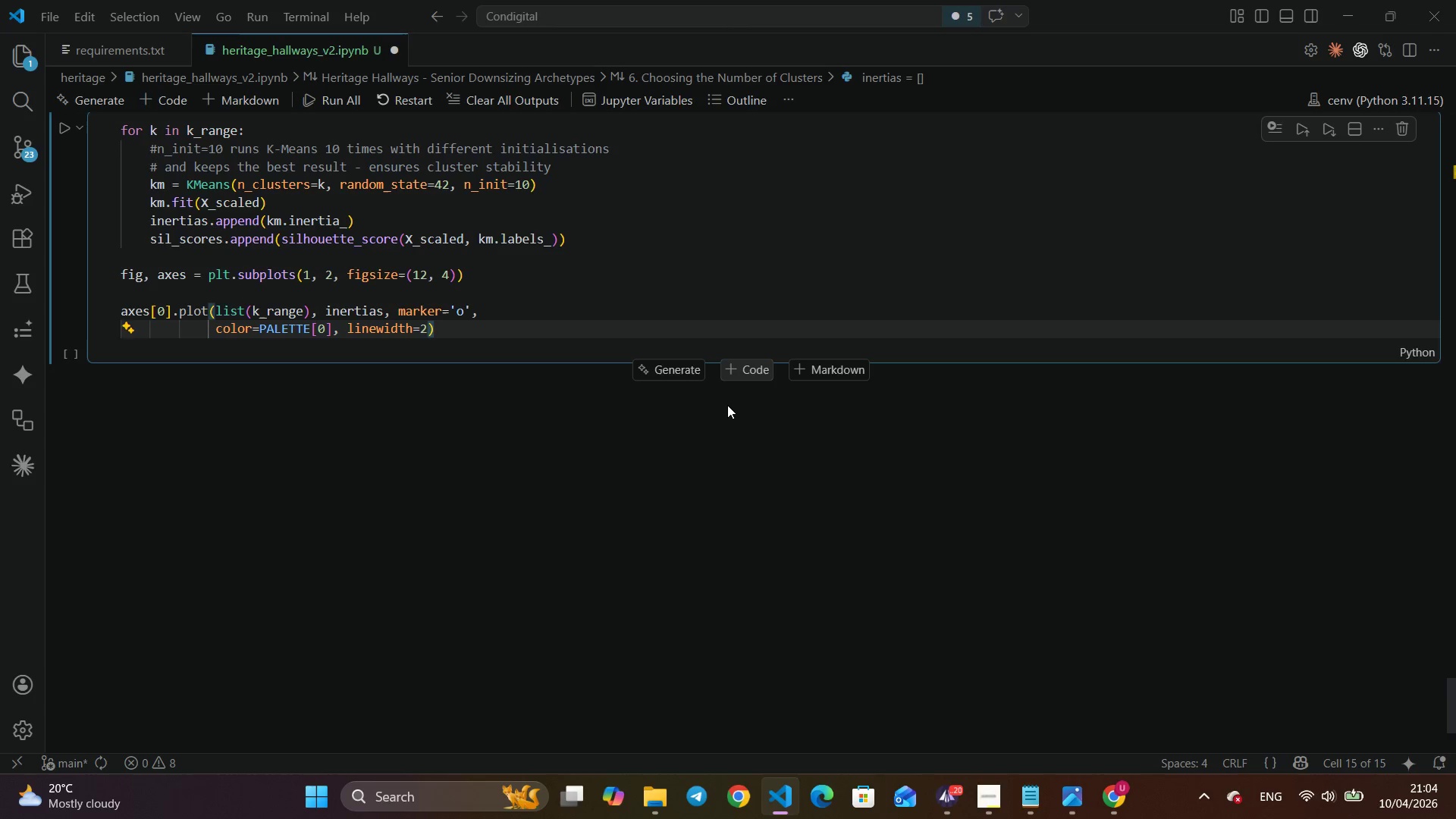 
key(ArrowRight)
 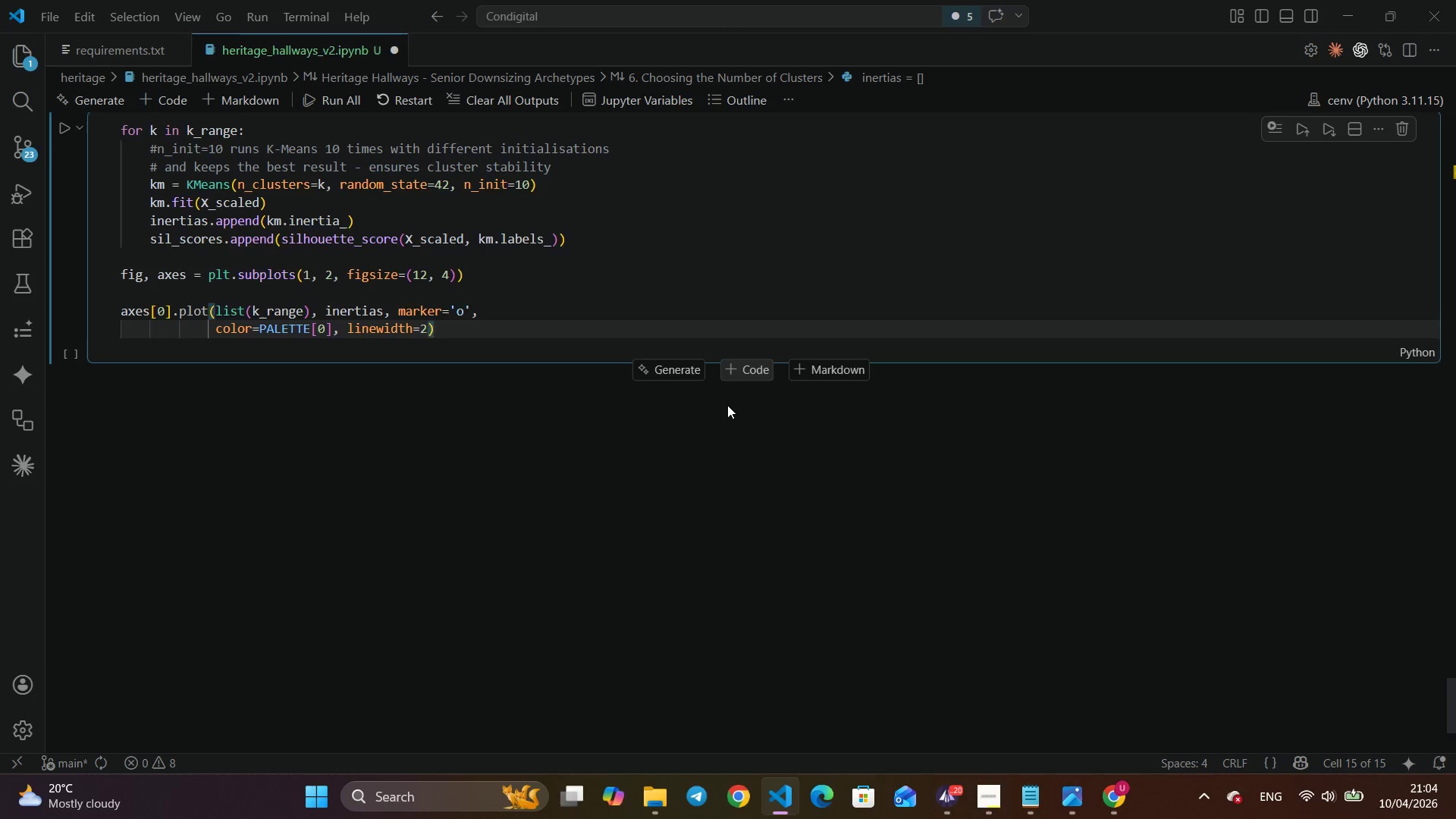 
key(Enter)
 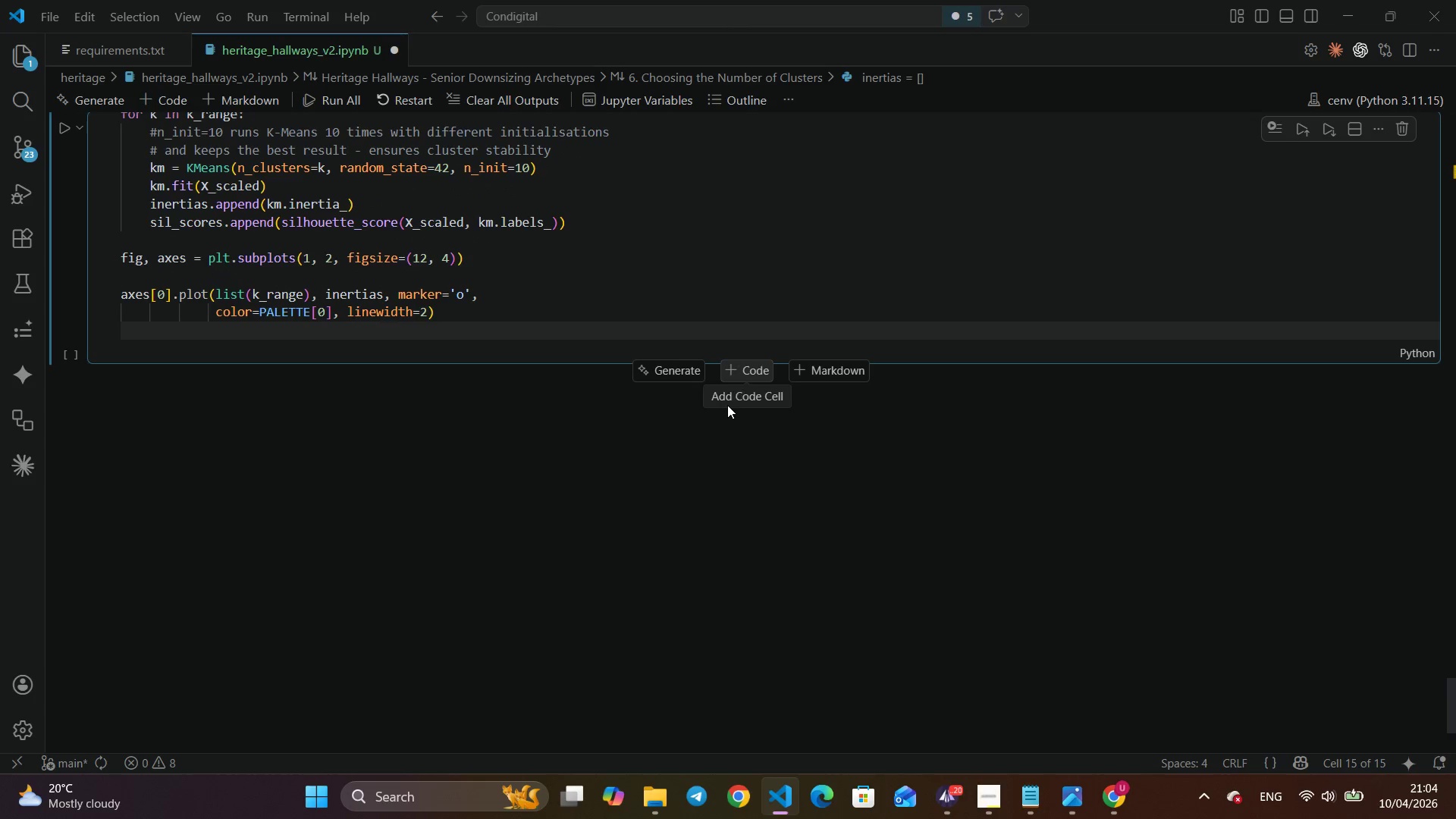 
type(axe)
 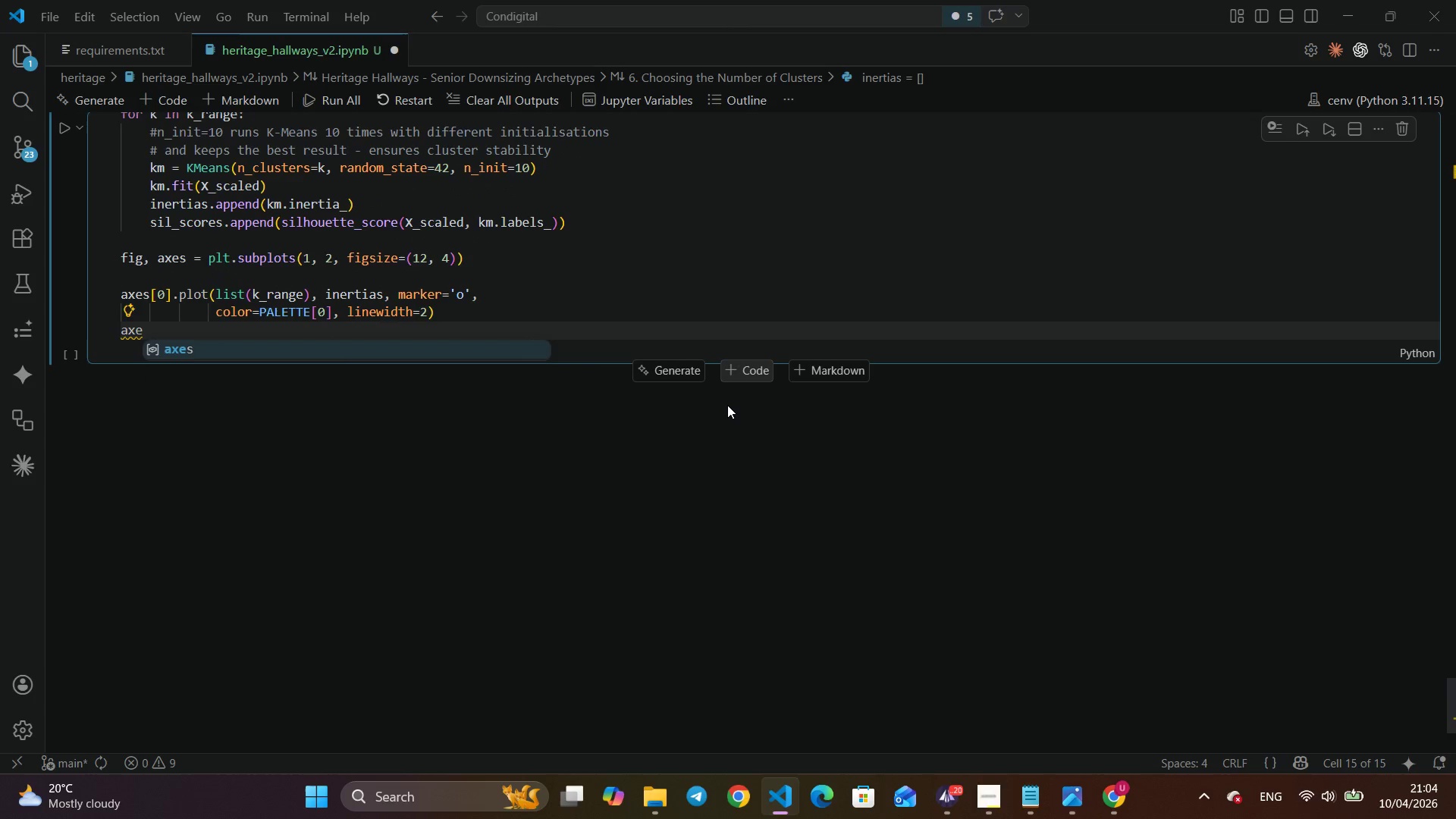 
key(Enter)
 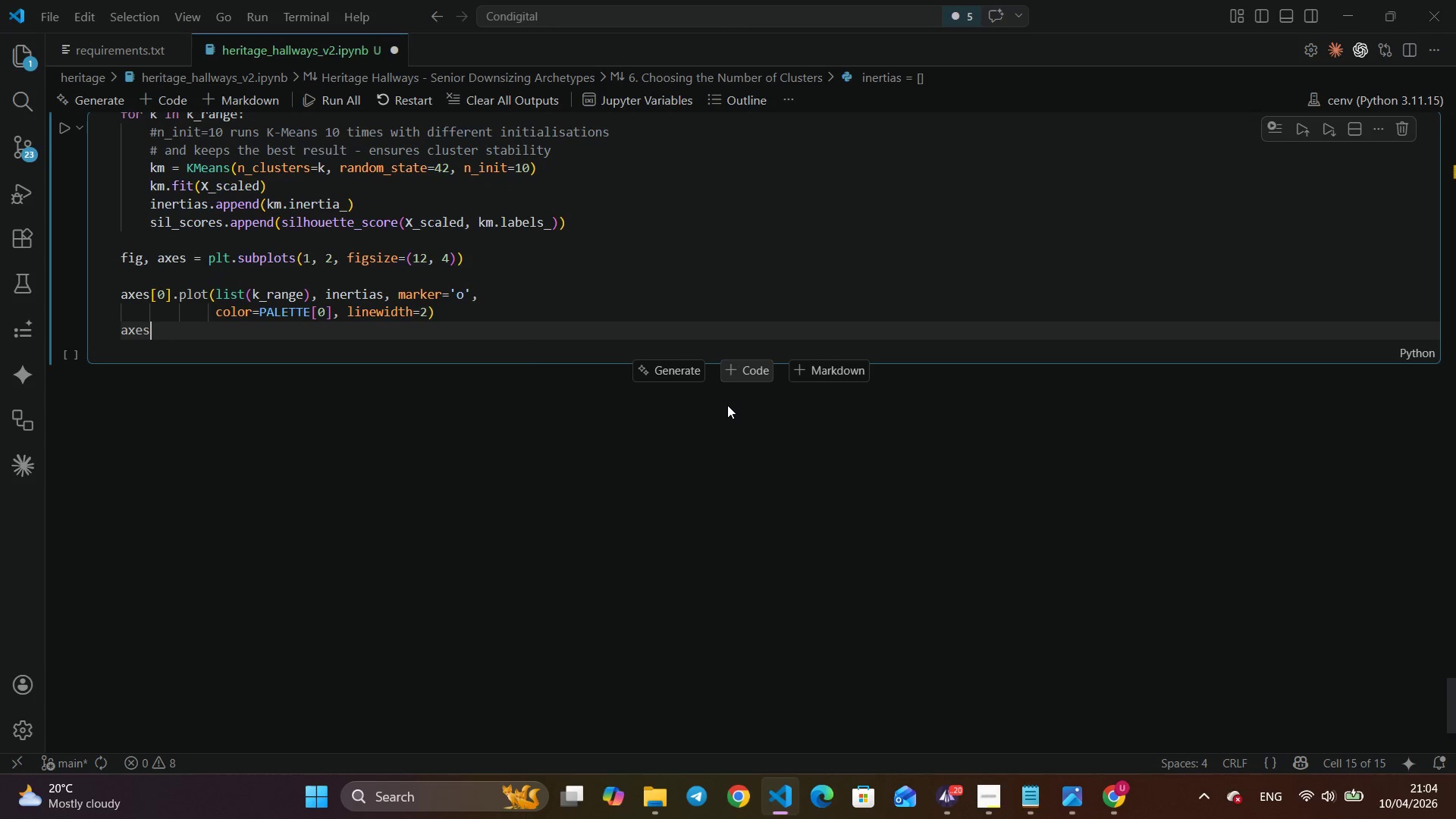 
key(Shift+ShiftLeft)
 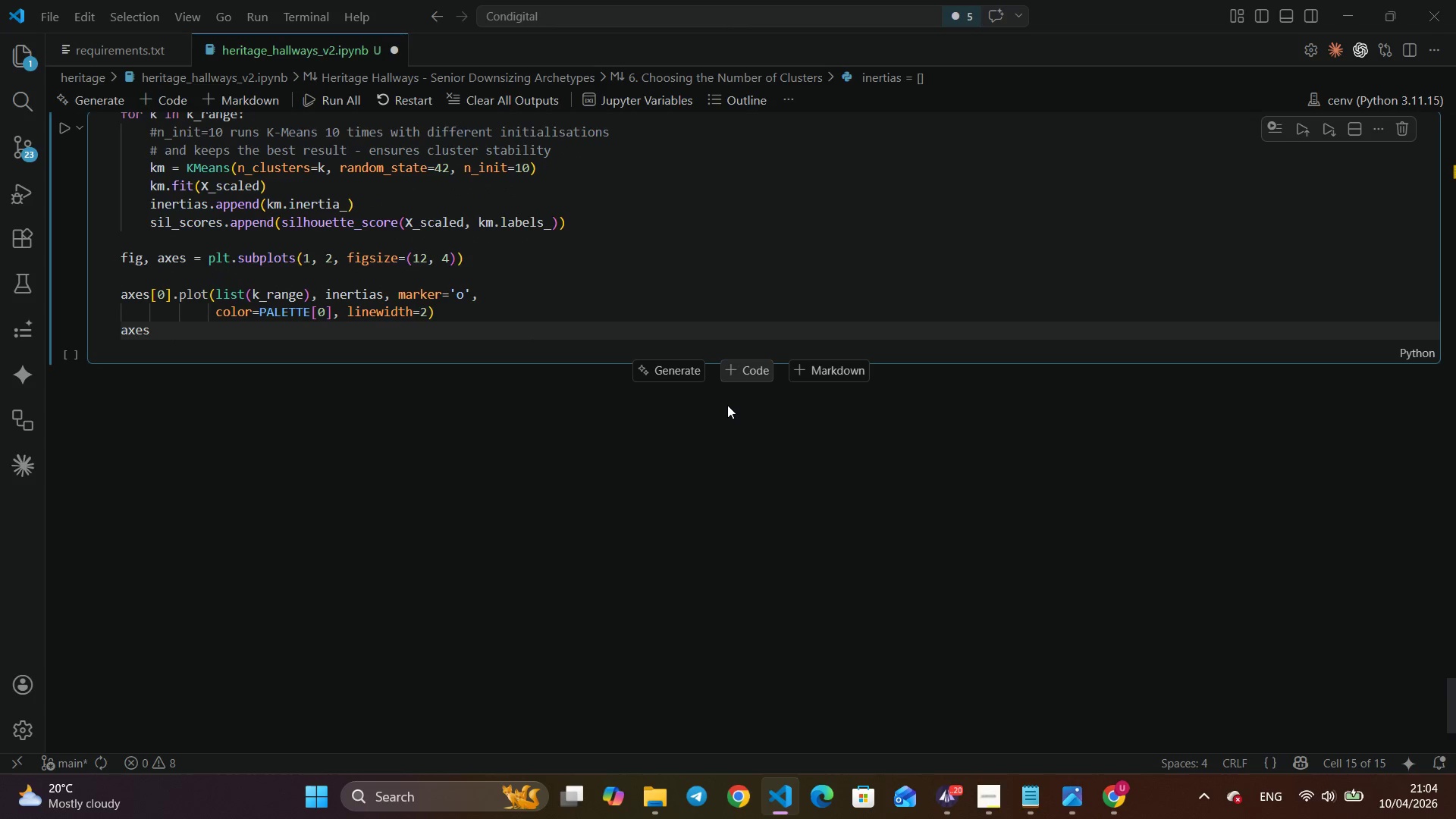 
key(BracketLeft)
 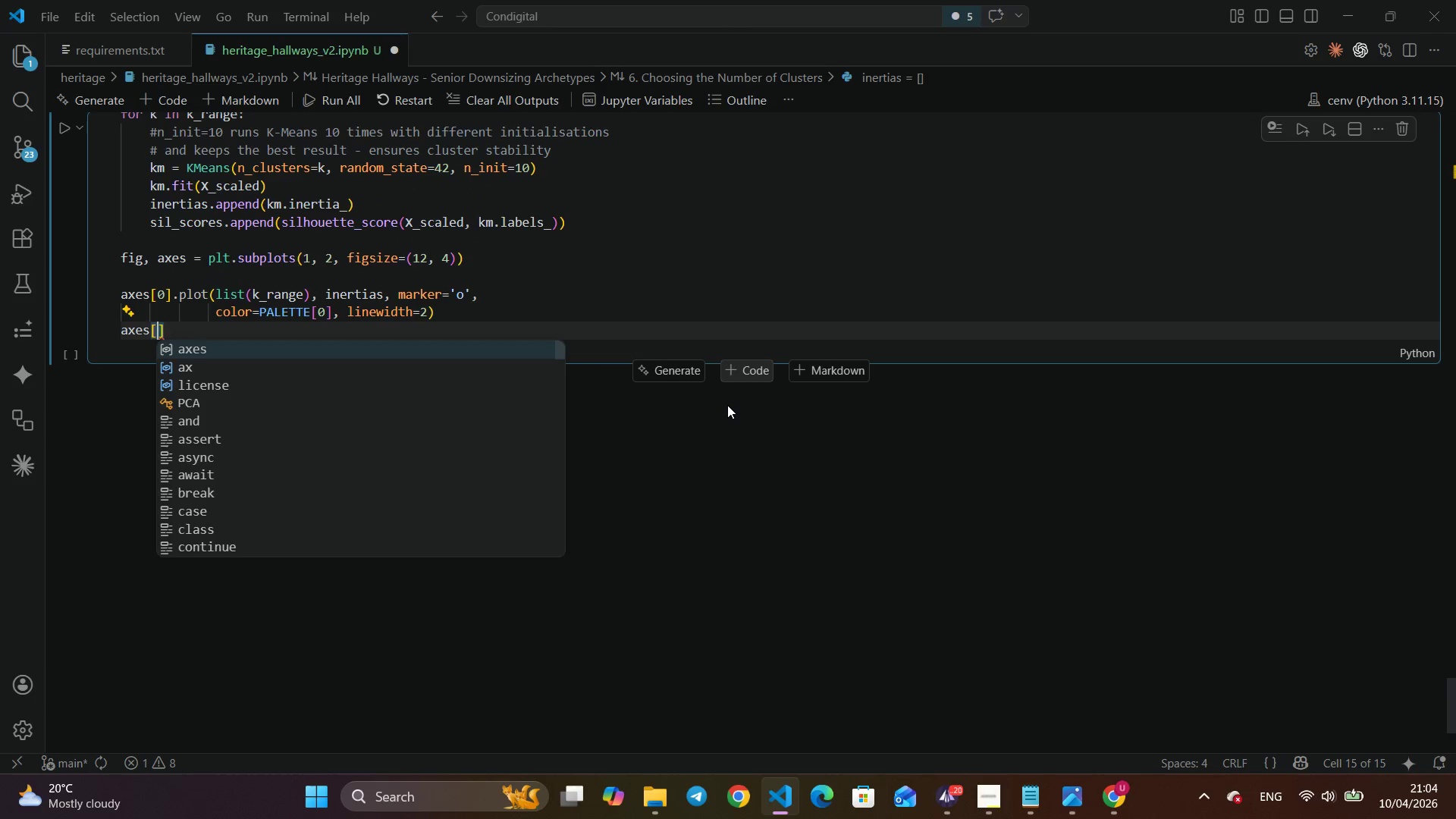 
key(0)
 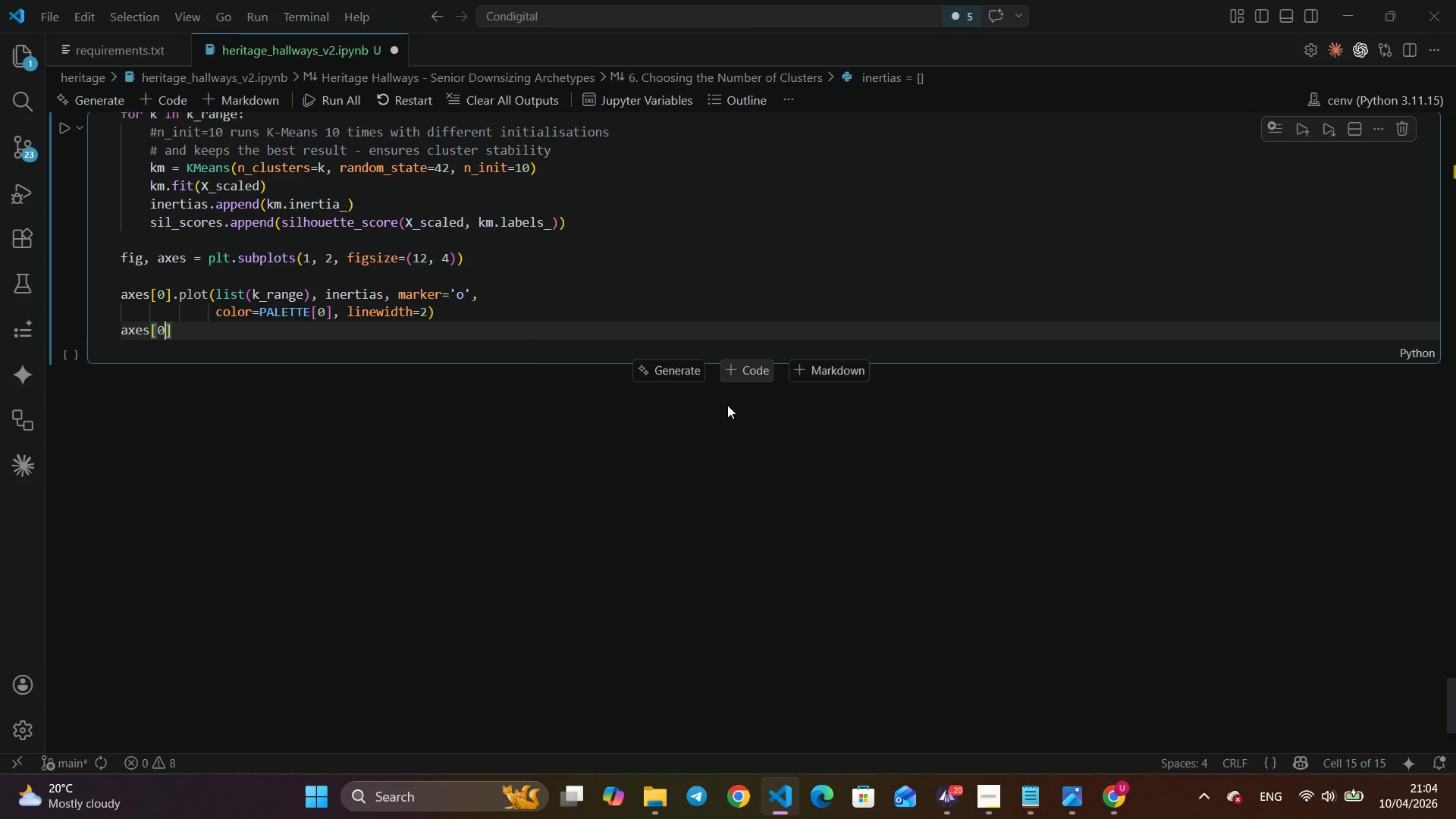 
key(ArrowRight)
 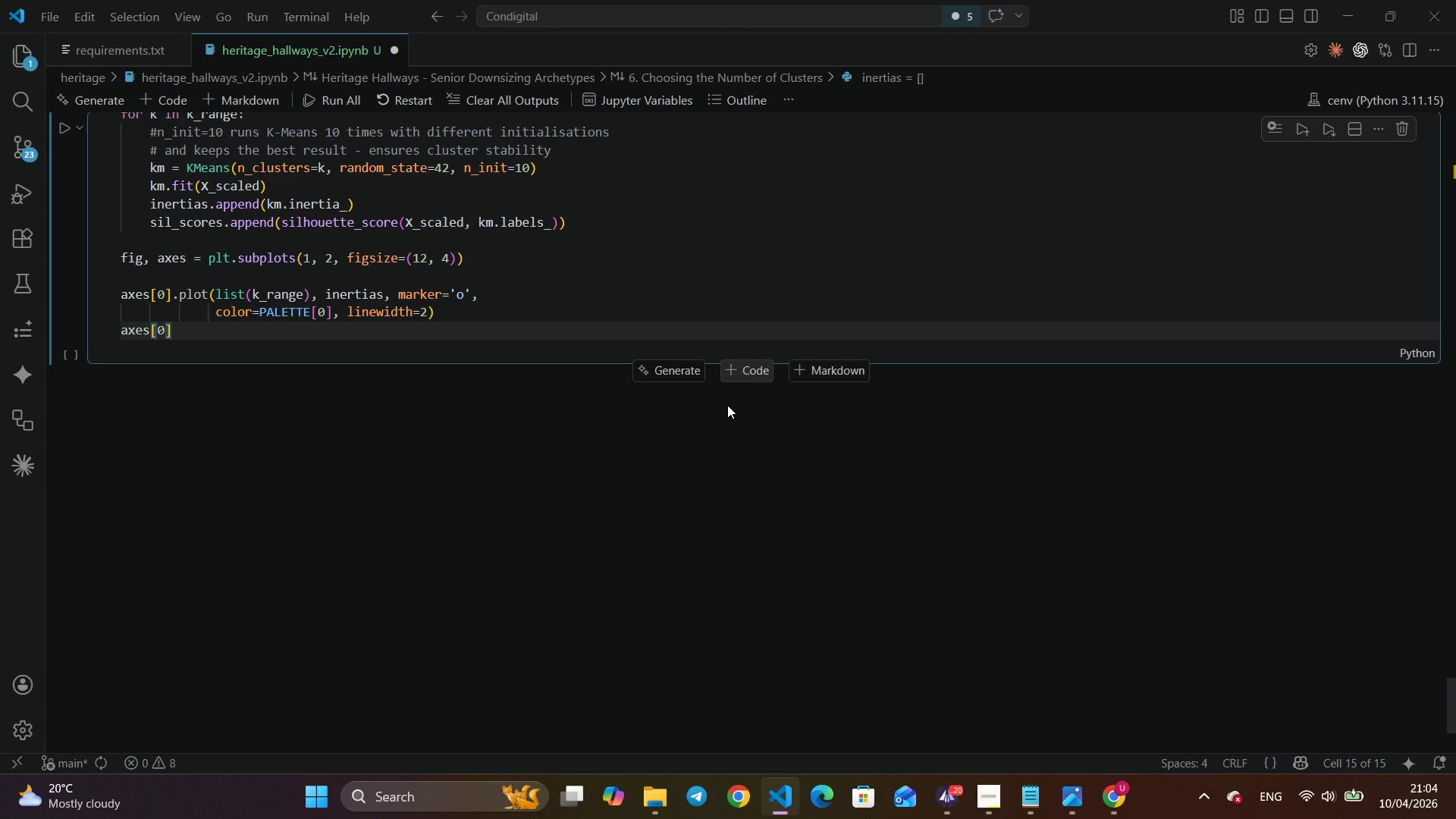 
type(.setti)
 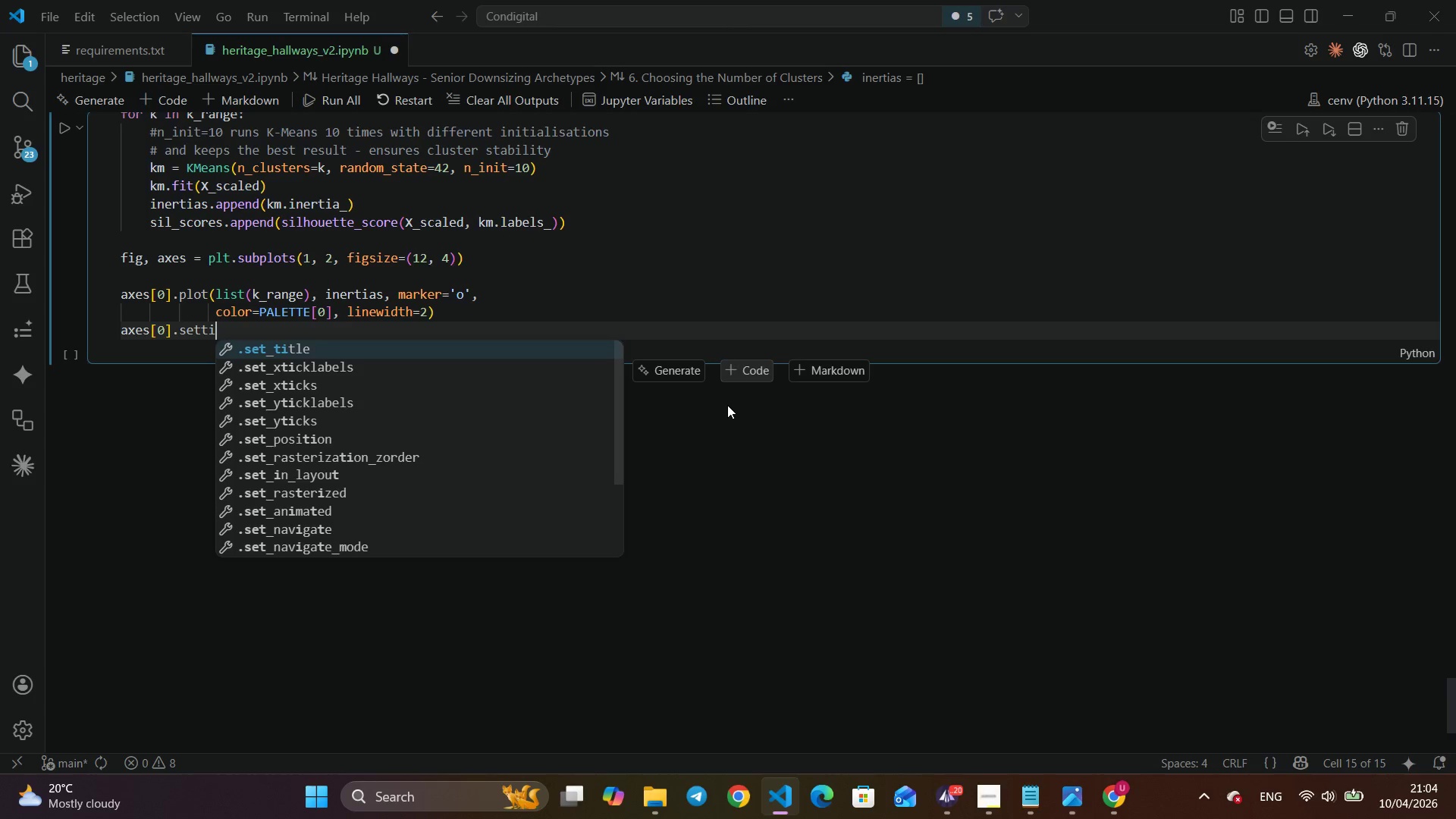 
key(Enter)
 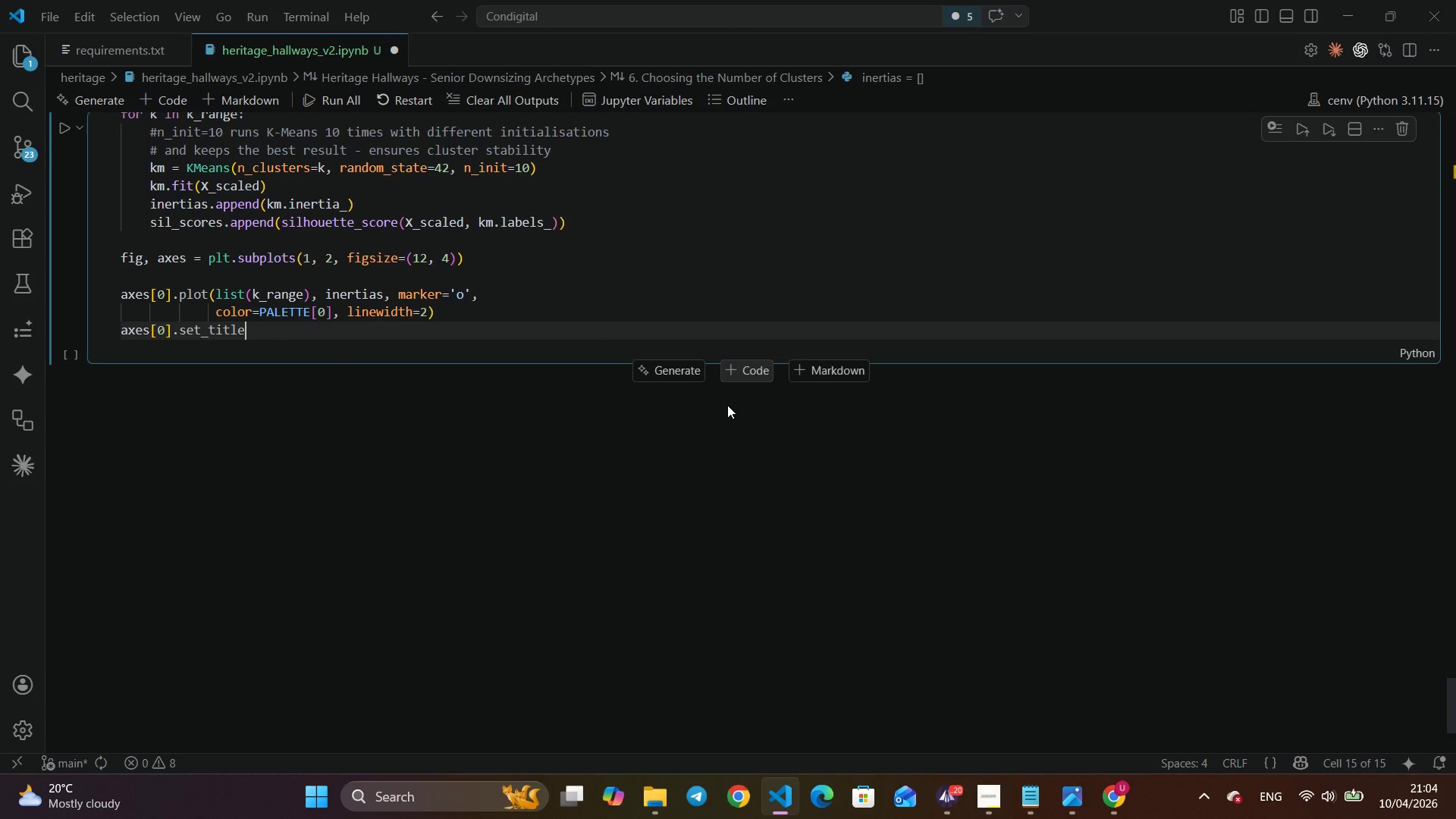 
type(('Elbow N)
key(Backspace)
type(Method - inertia vs Numver)
key(Backspace)
key(Backspace)
key(Backspace)
type(ber of Clusters)
 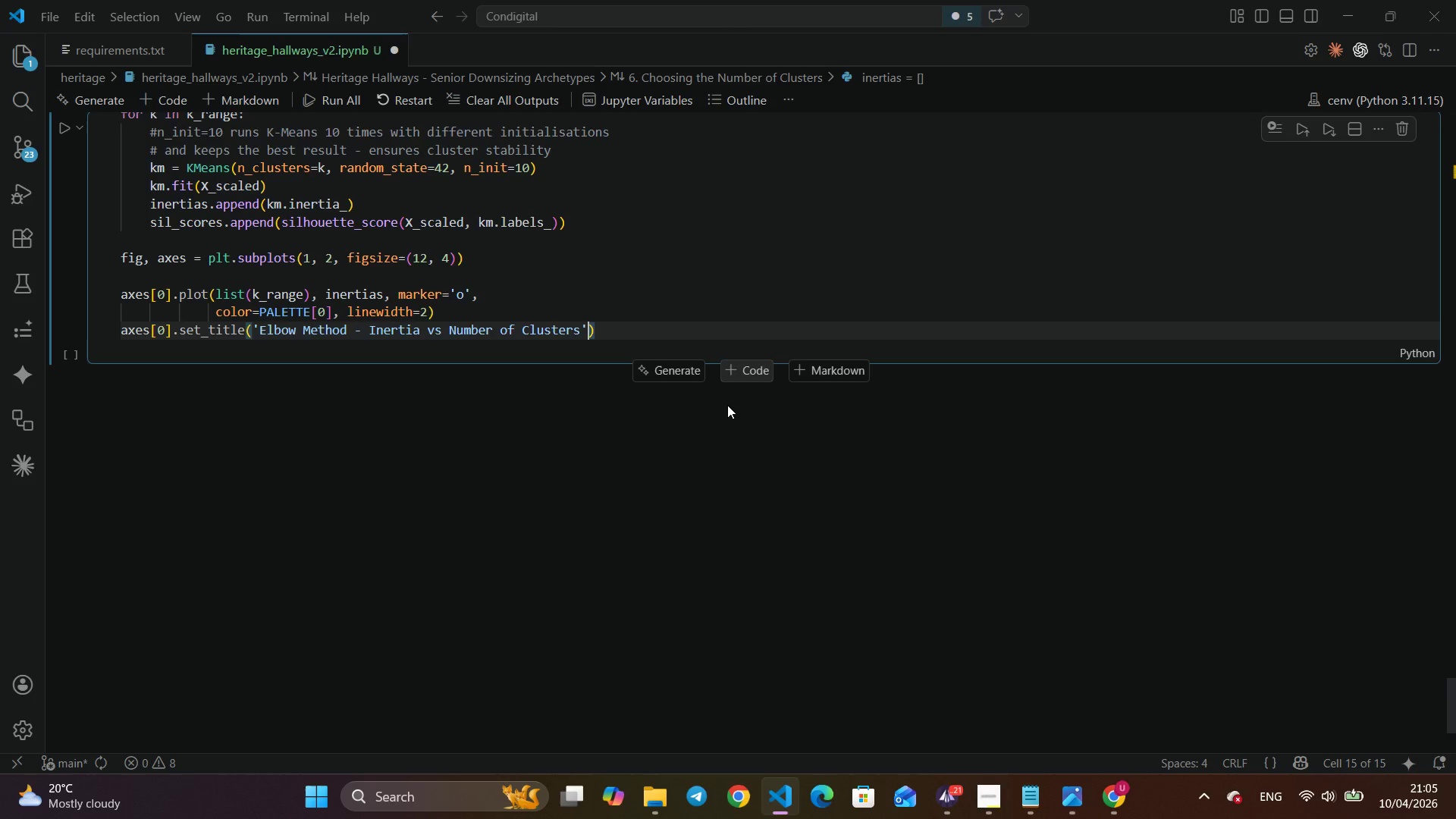 
 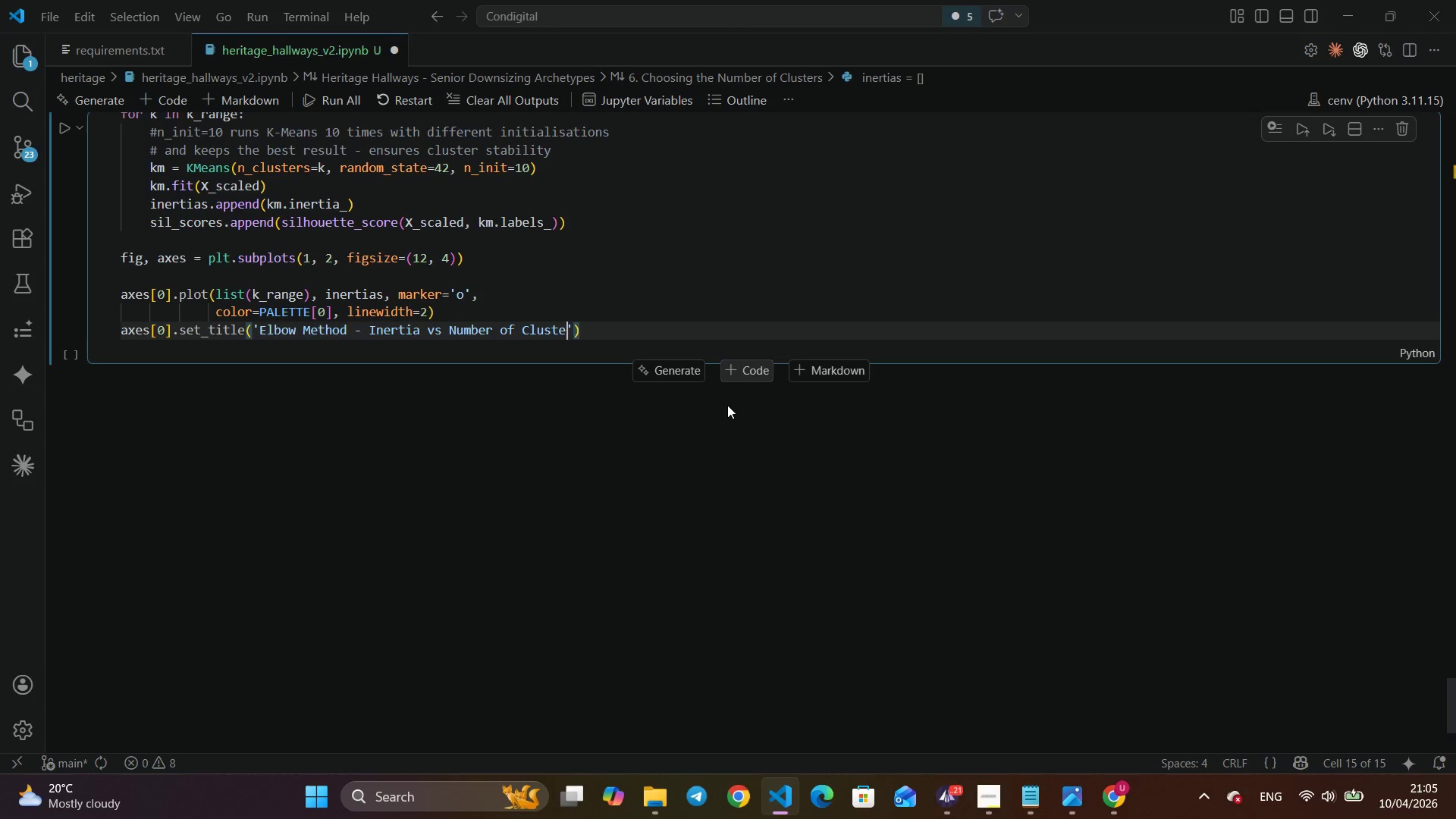 
key(ArrowRight)
 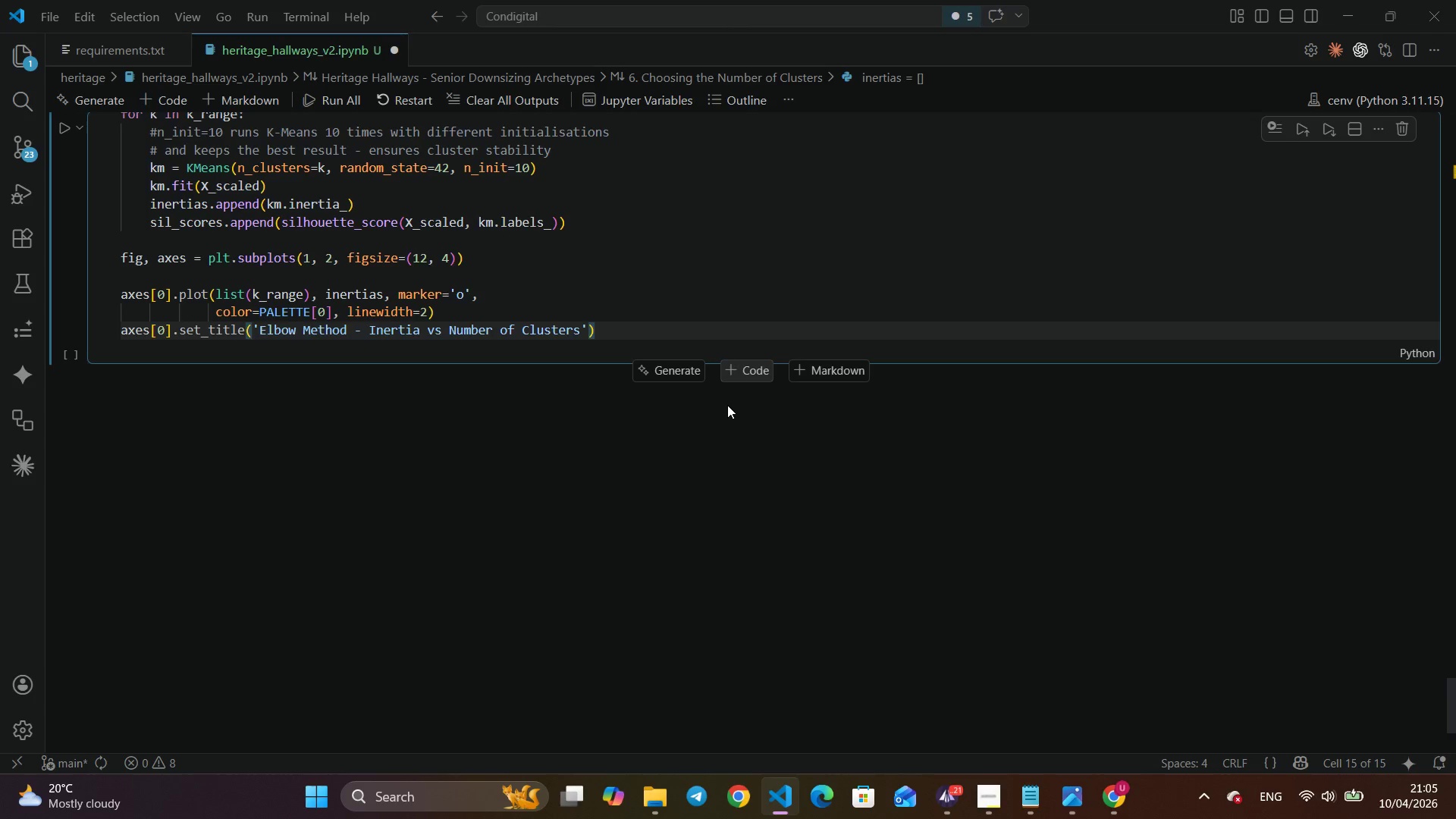 
key(Comma)
 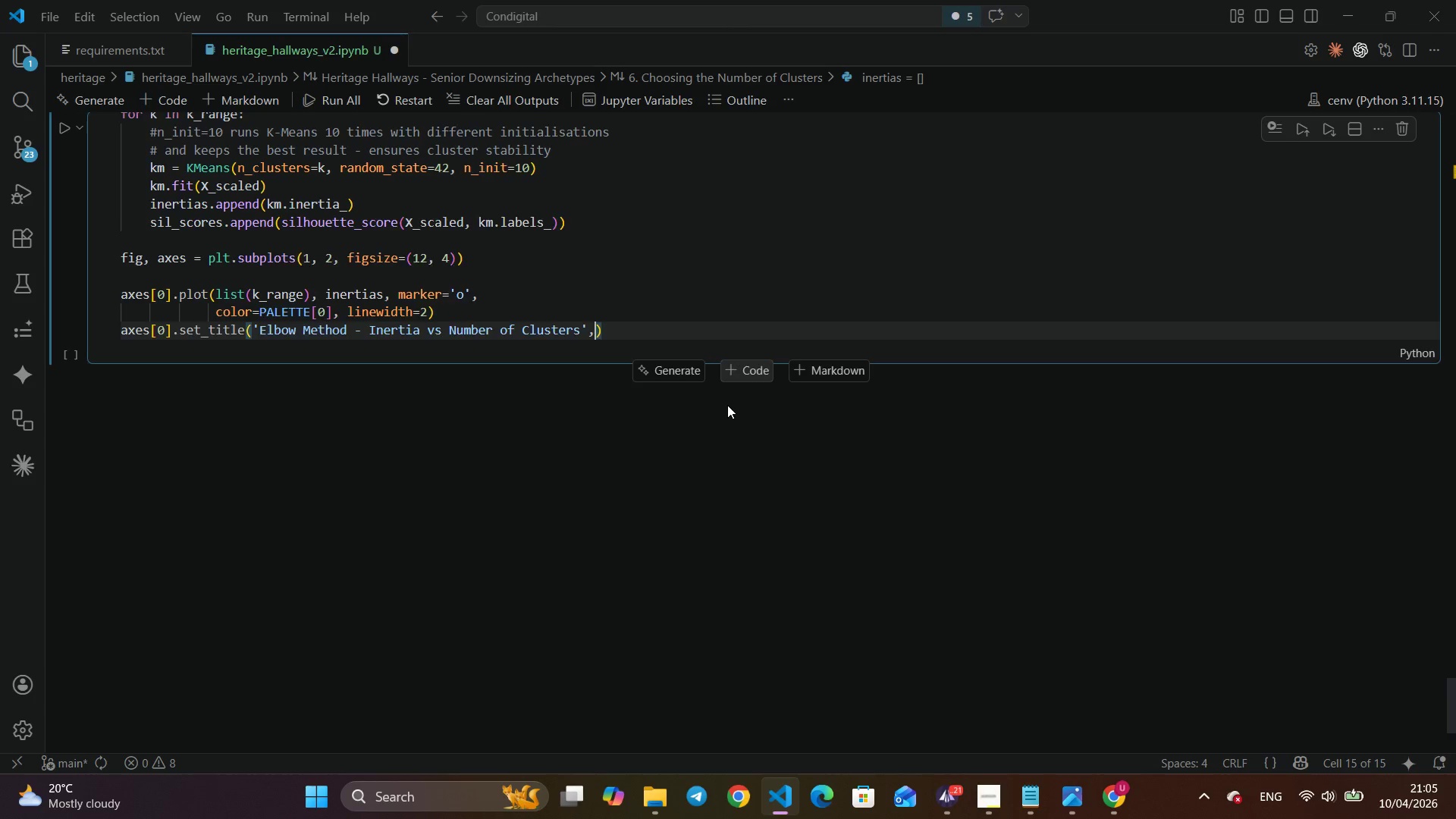 
key(Enter)
 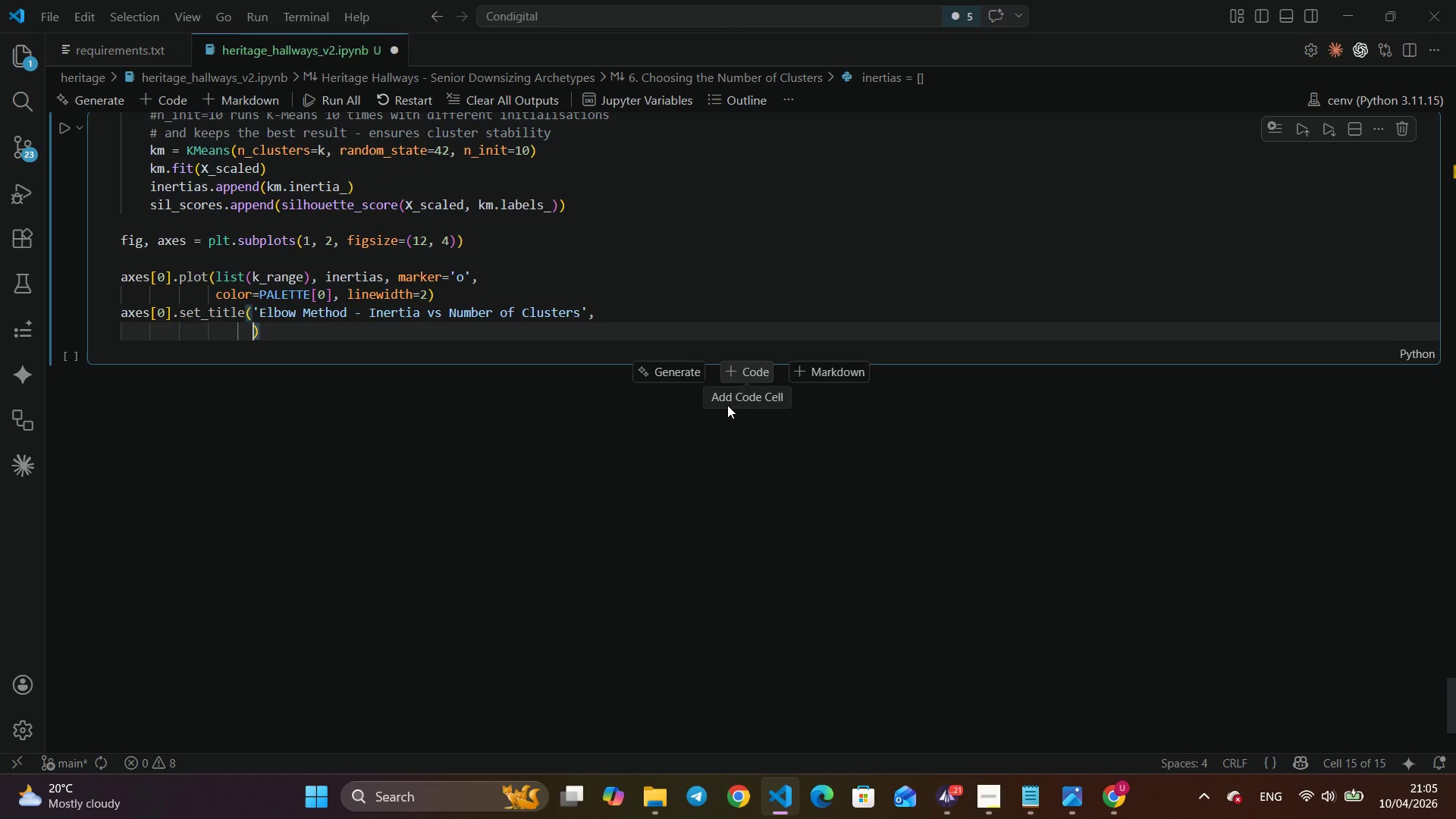 
type(fontweight='bold)
 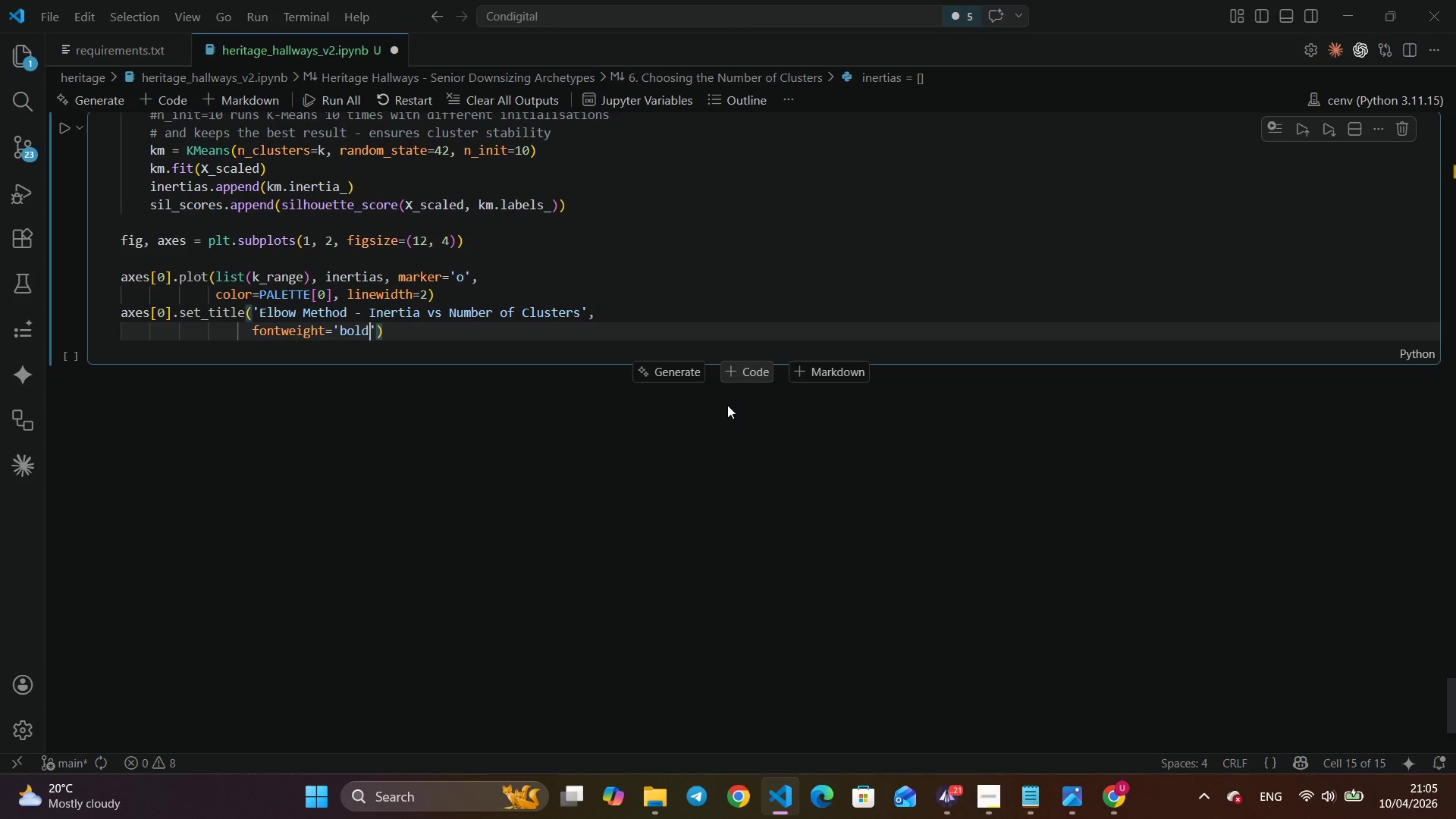 
key(ArrowRight)
 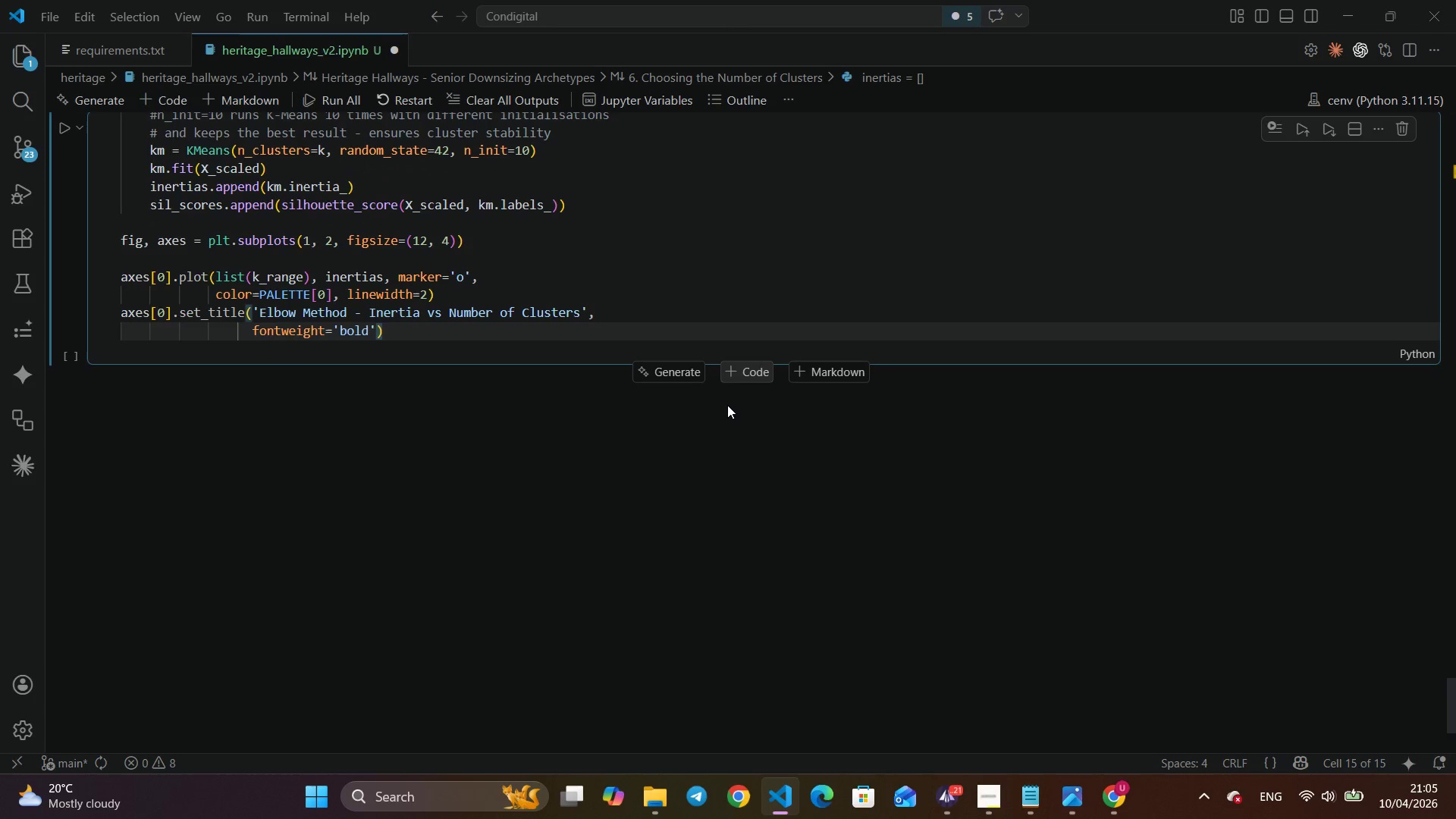 
type(, fontsize=11)
 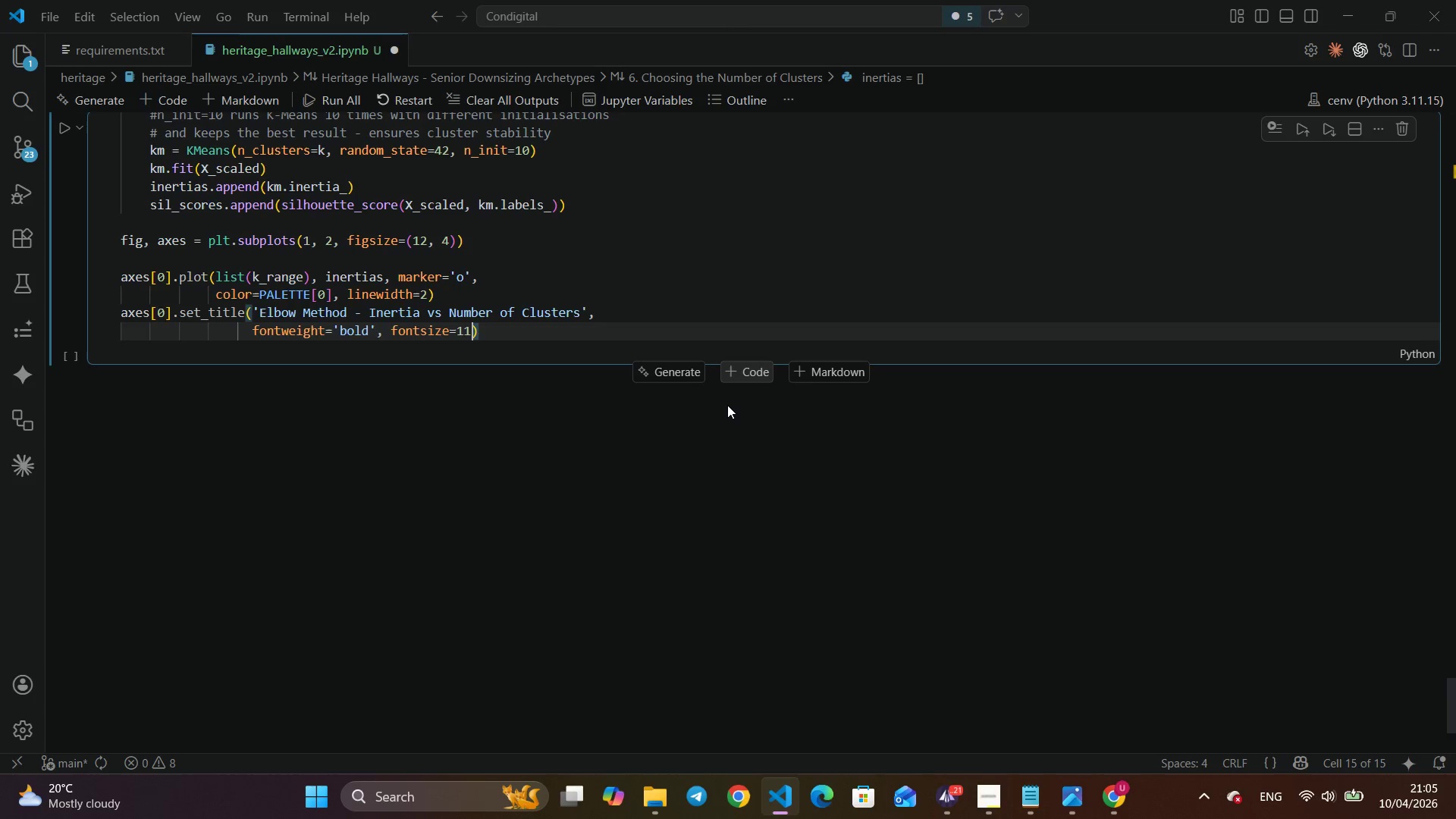 
key(ArrowRight)
 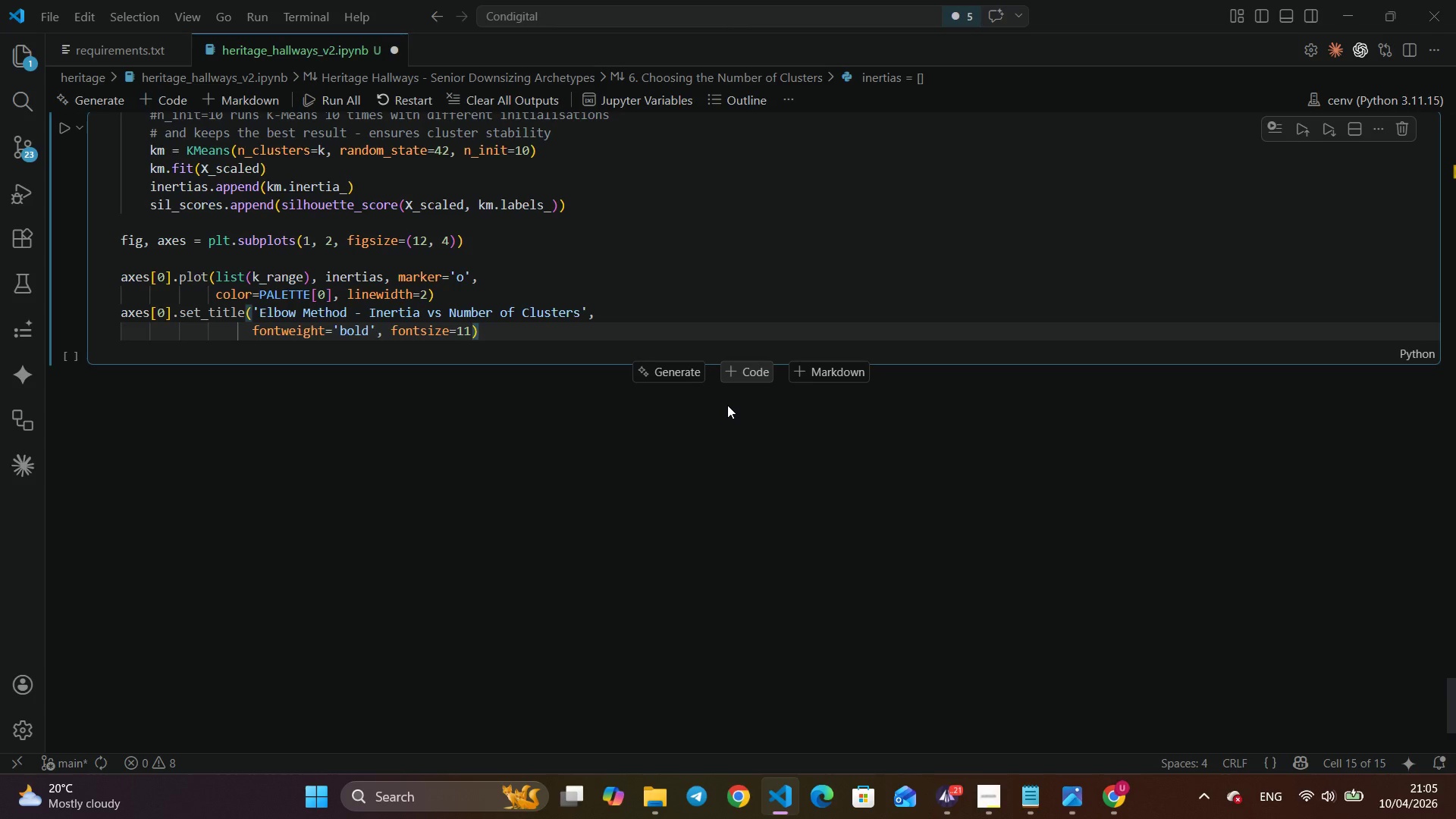 
key(Enter)
 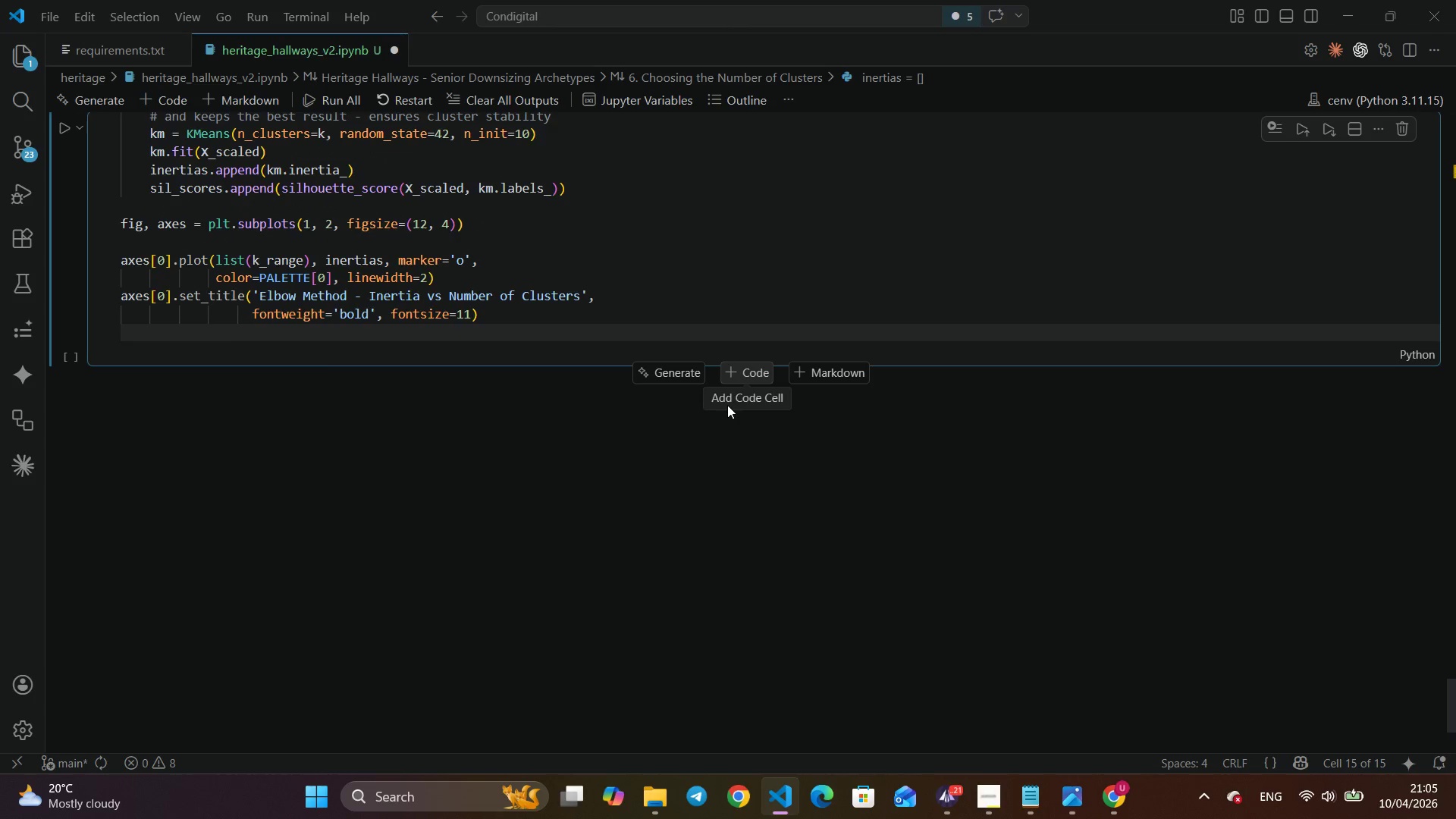 
type(axe)
 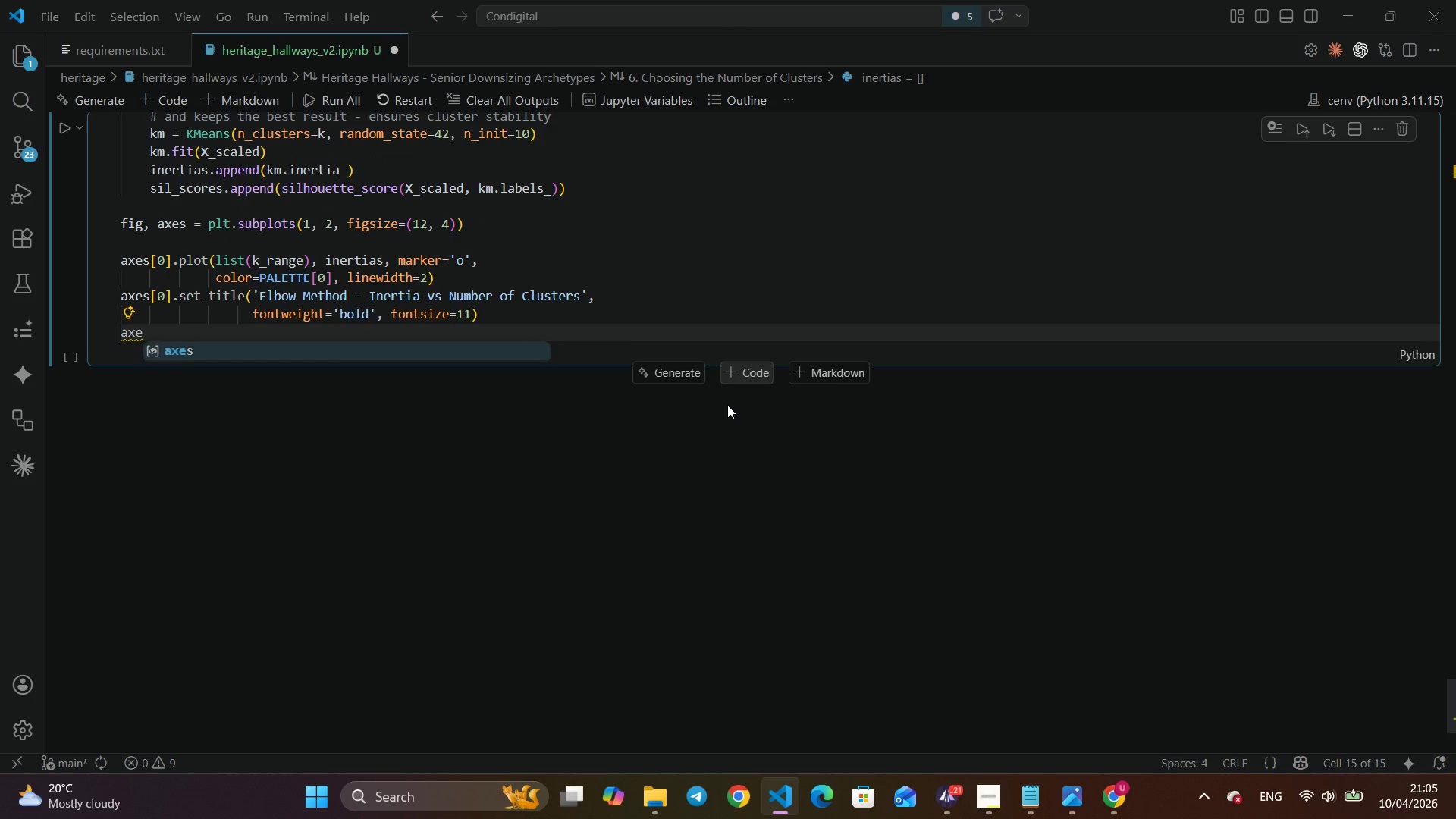 
key(Enter)
 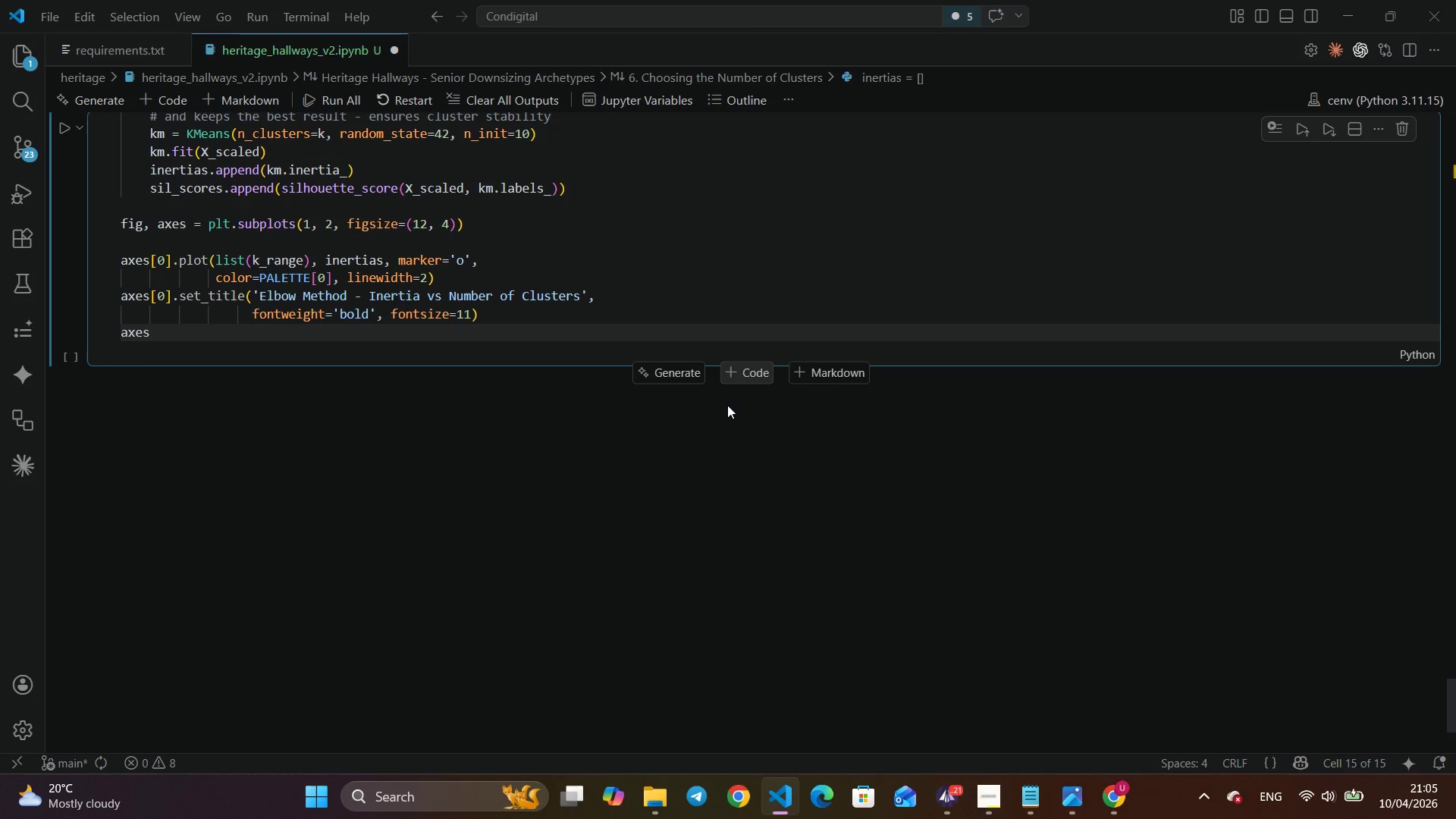 
key(BracketLeft)
 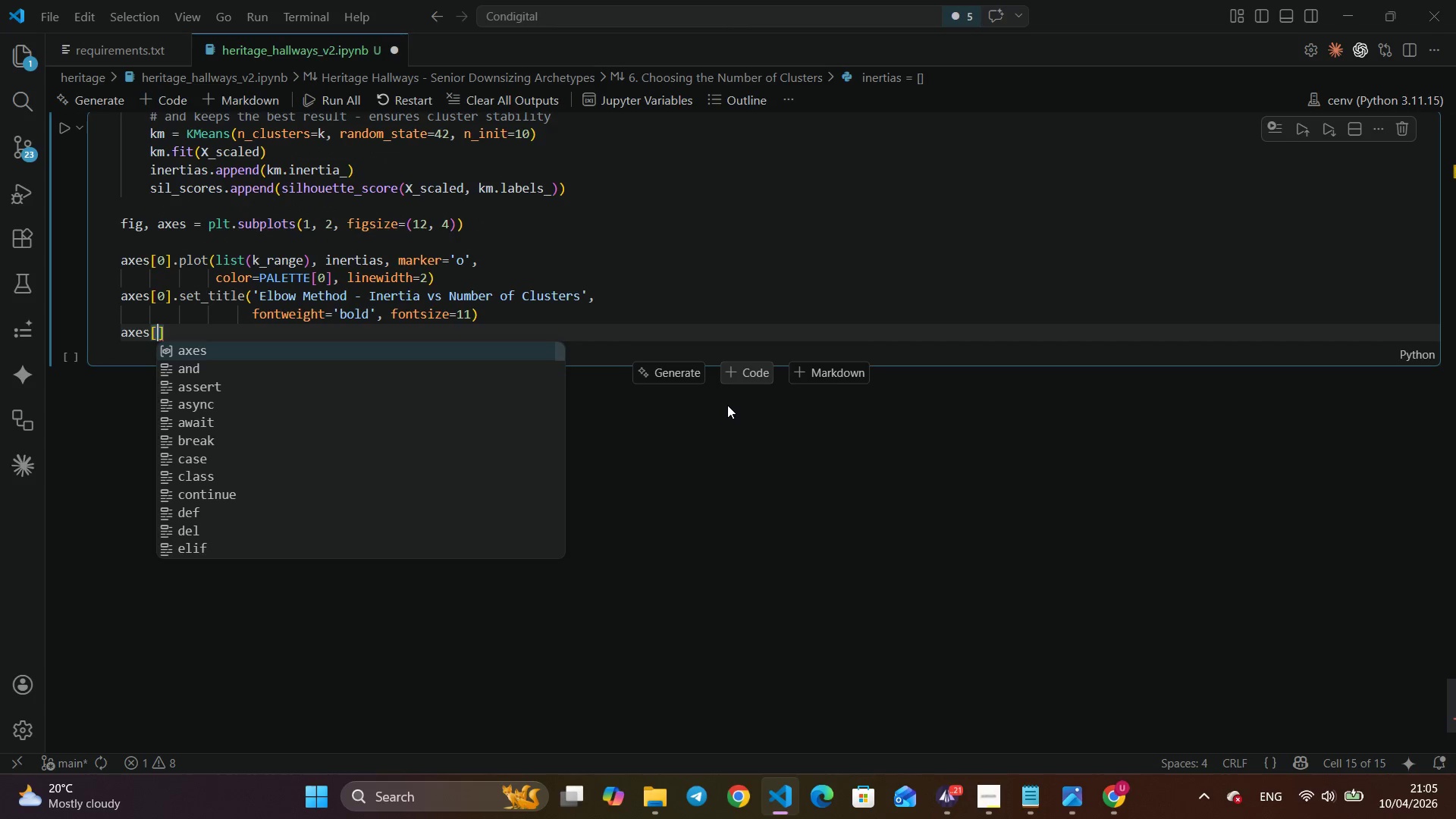 
key(0)
 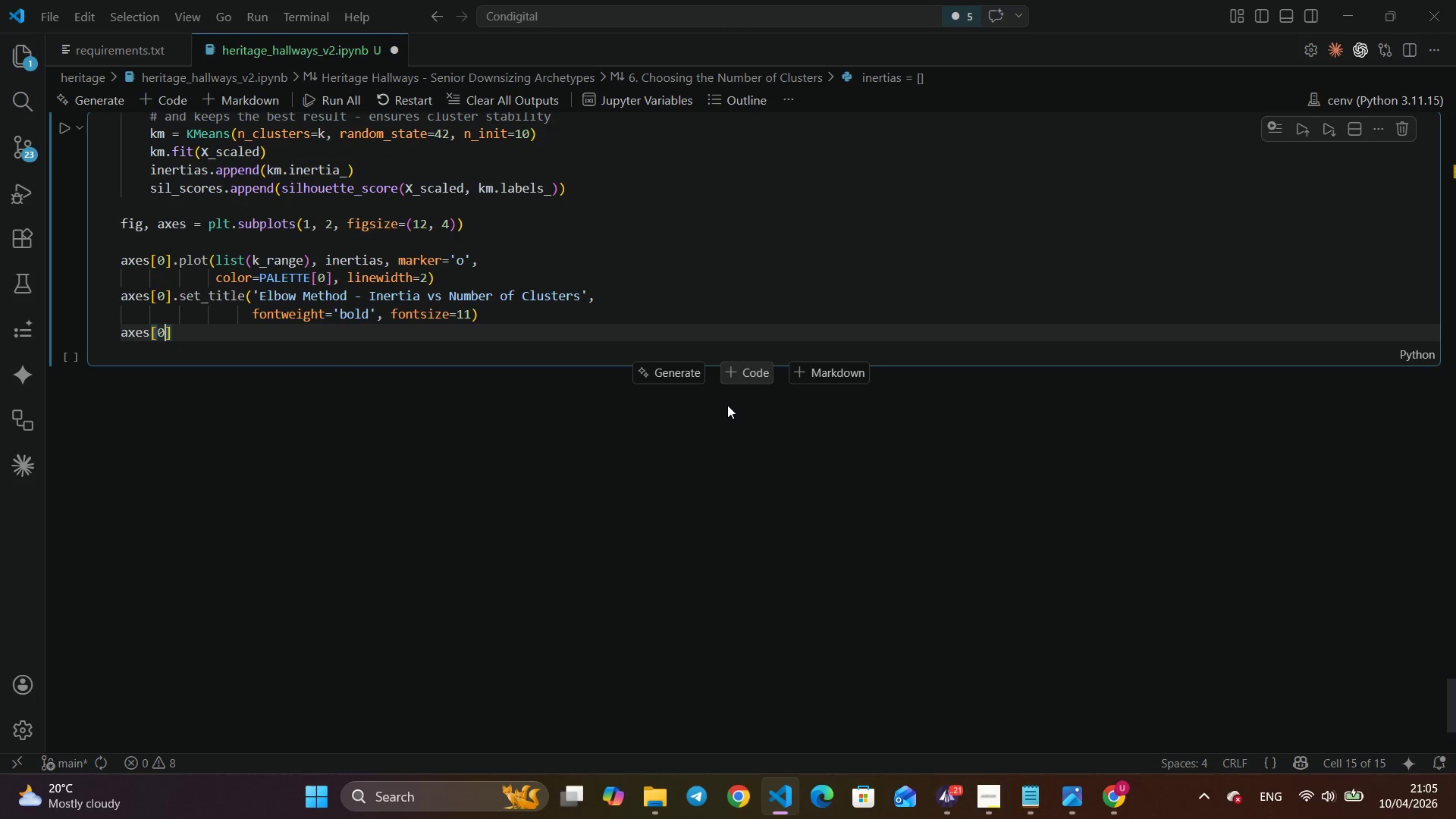 
key(ArrowRight)
 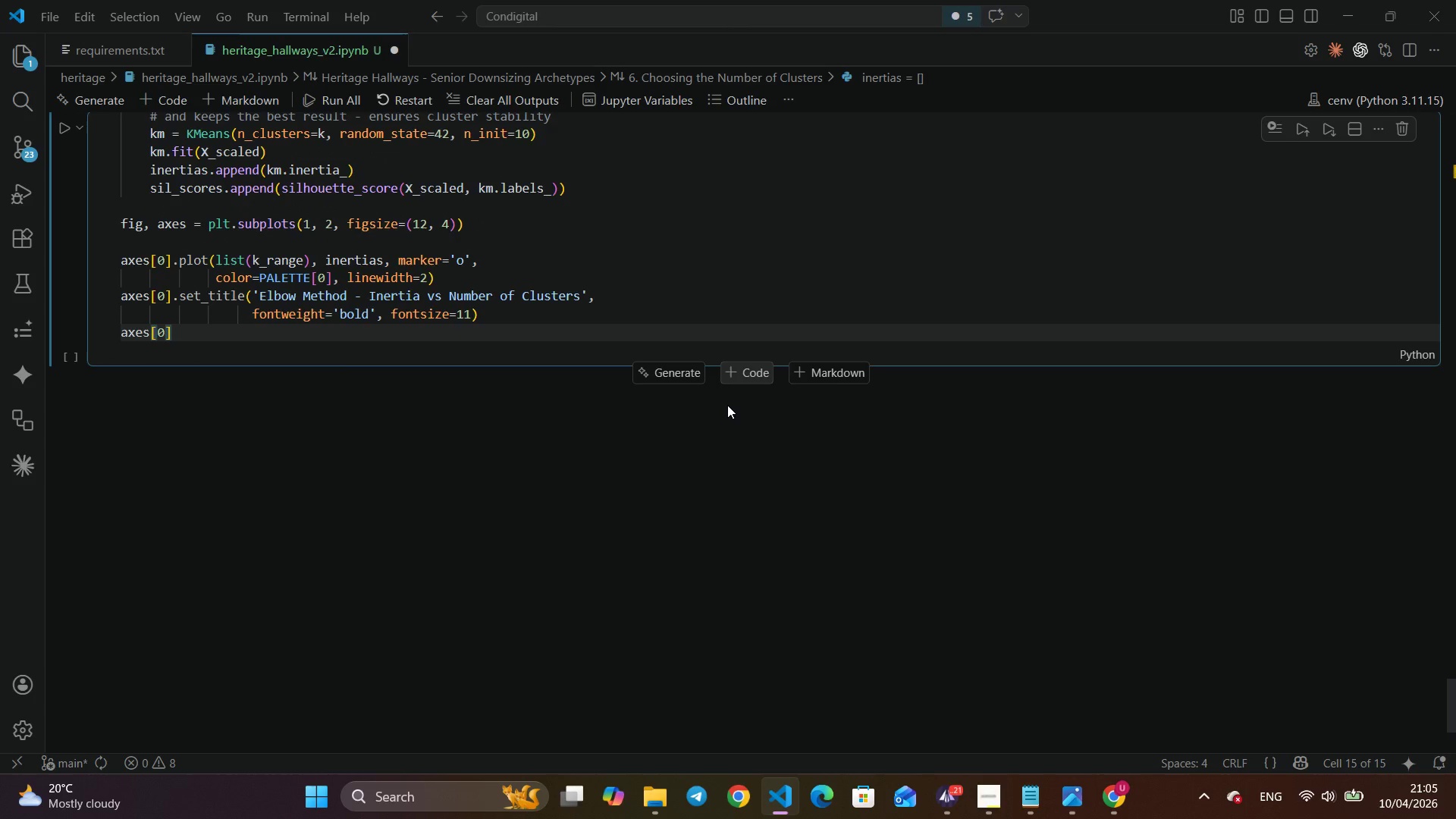 
type(.setxl)
 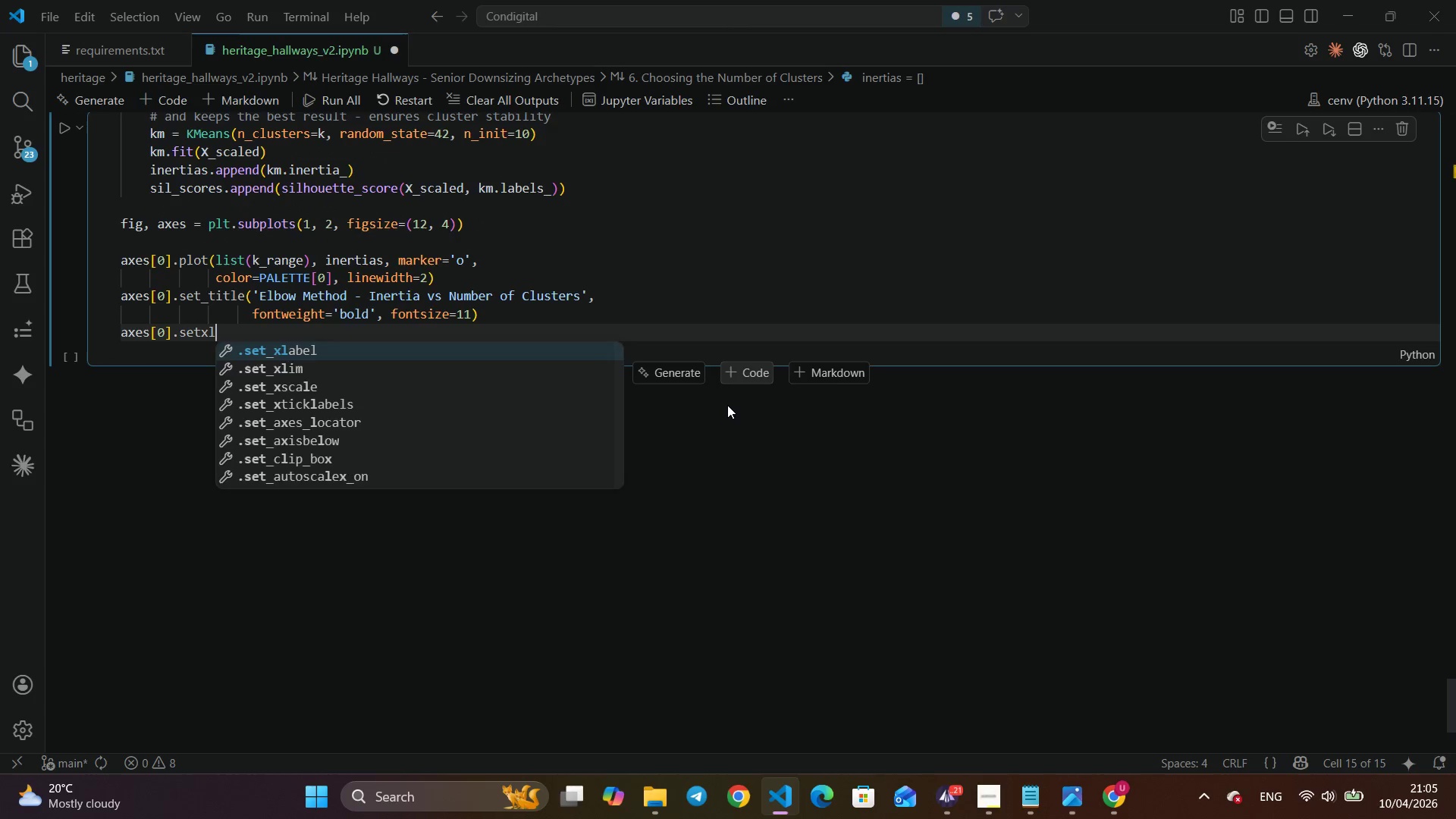 
key(Enter)
 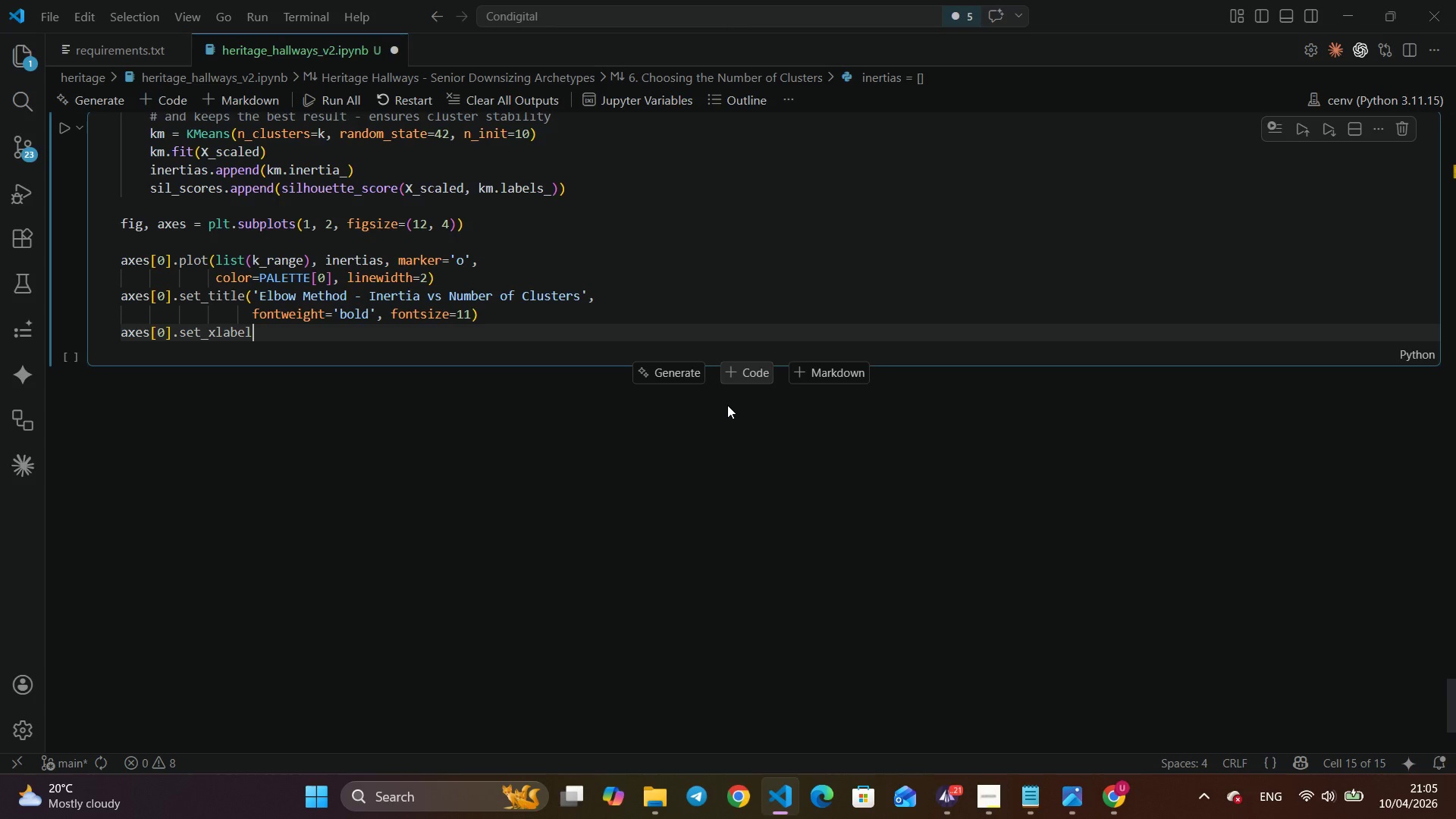 
type(('Number of Clustu)
key(Backspace)
type(ers (k)
 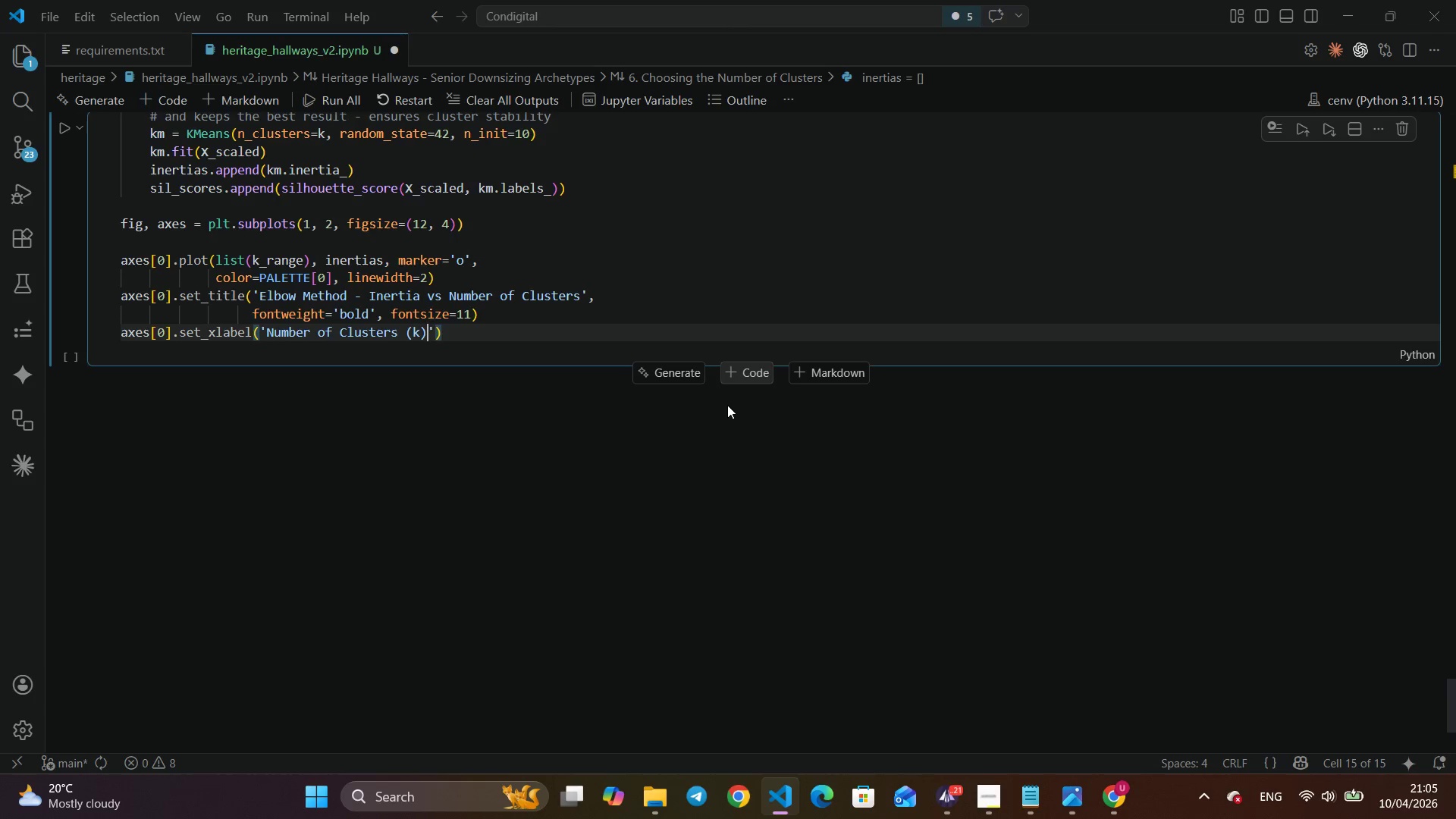 
 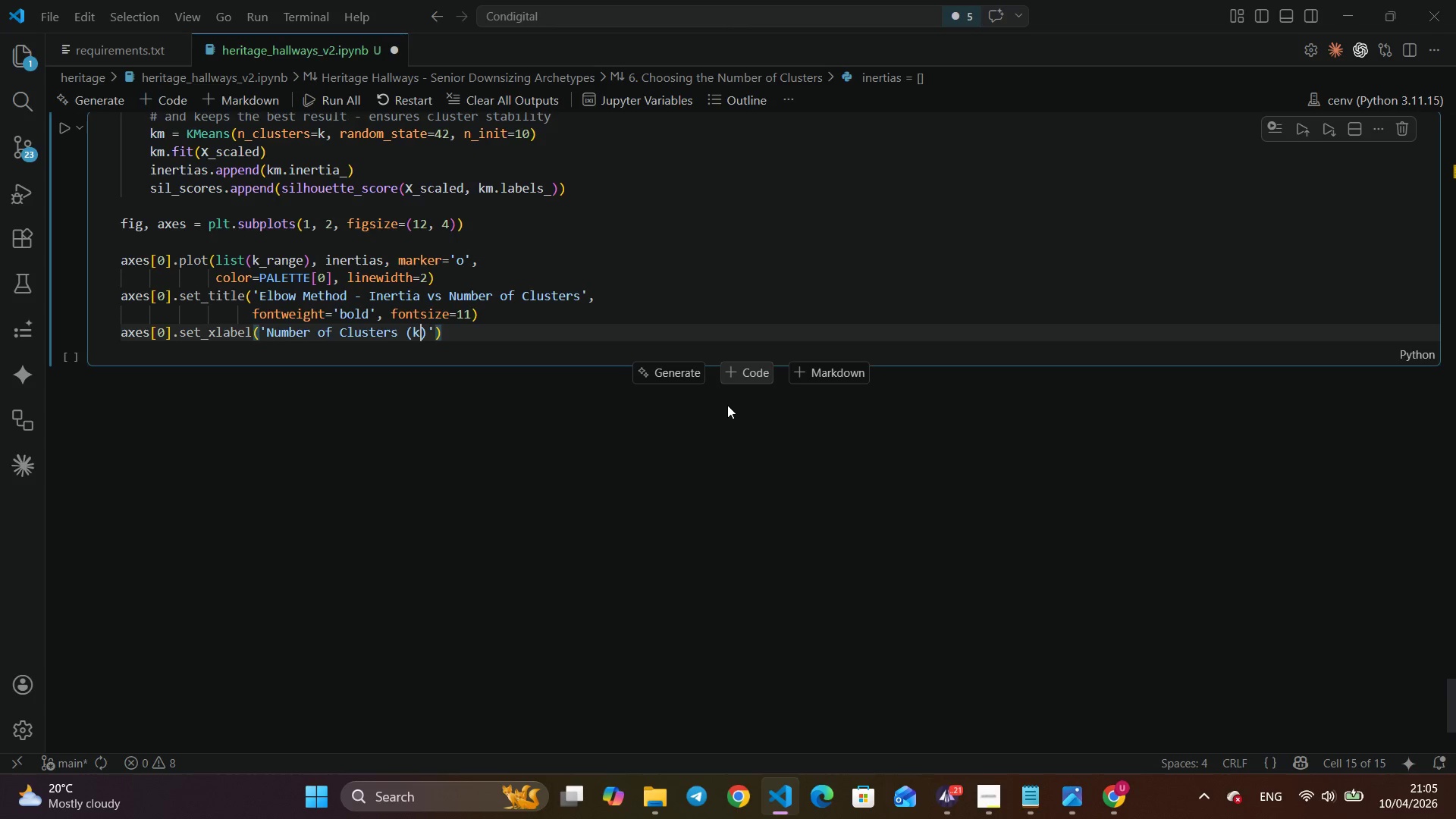 
key(ArrowRight)
 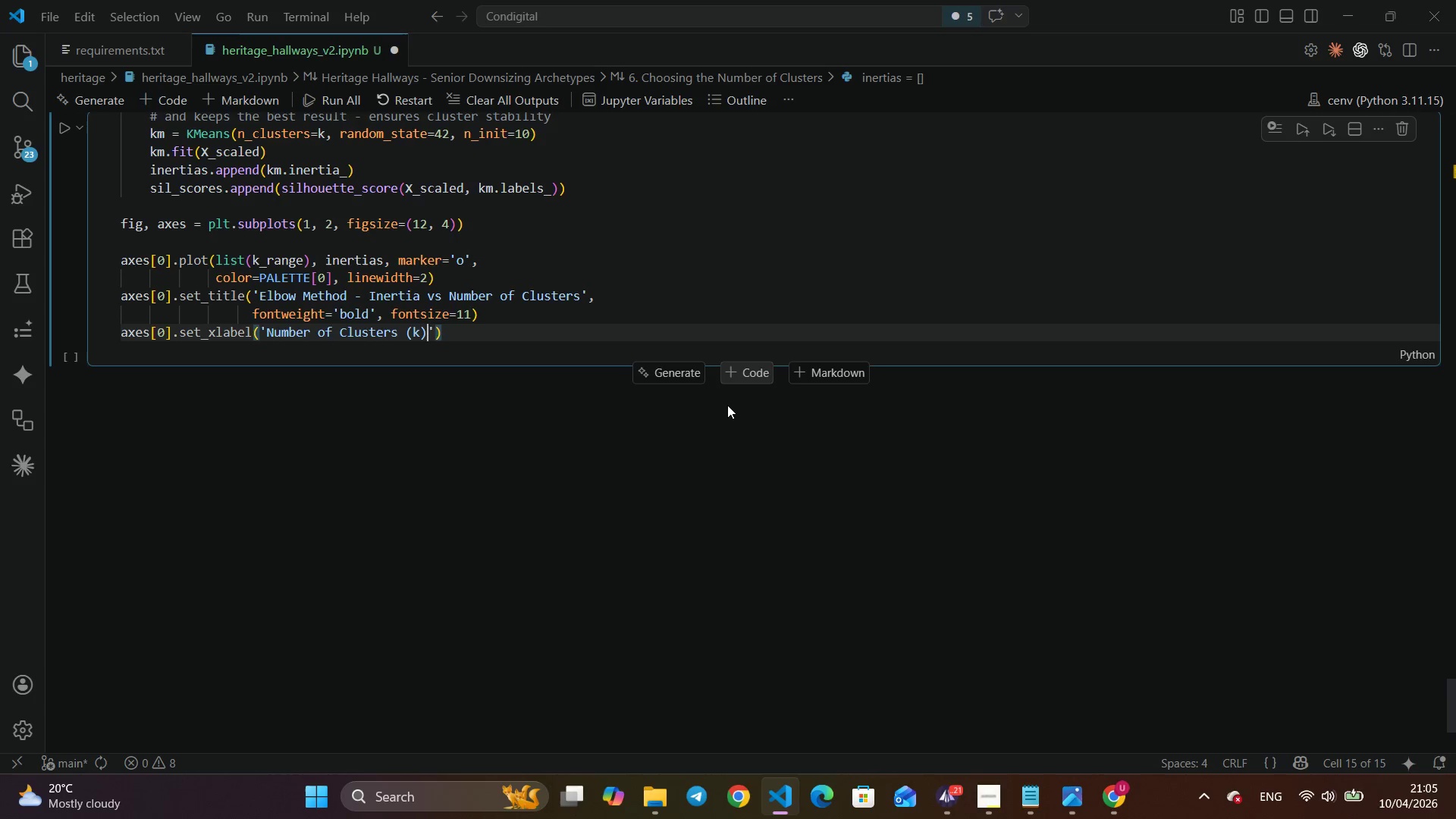 
key(ArrowRight)
 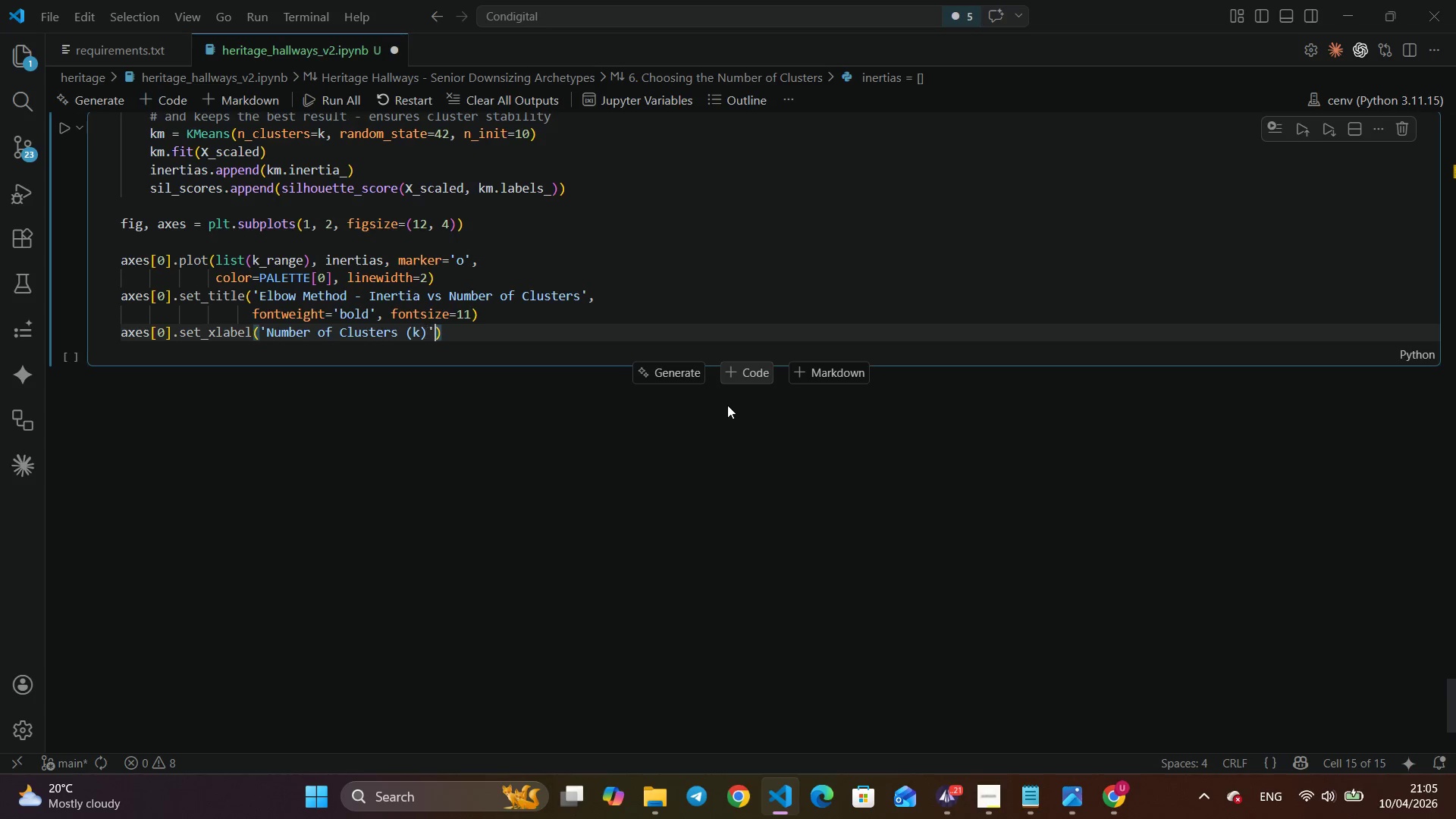 
key(ArrowRight)
 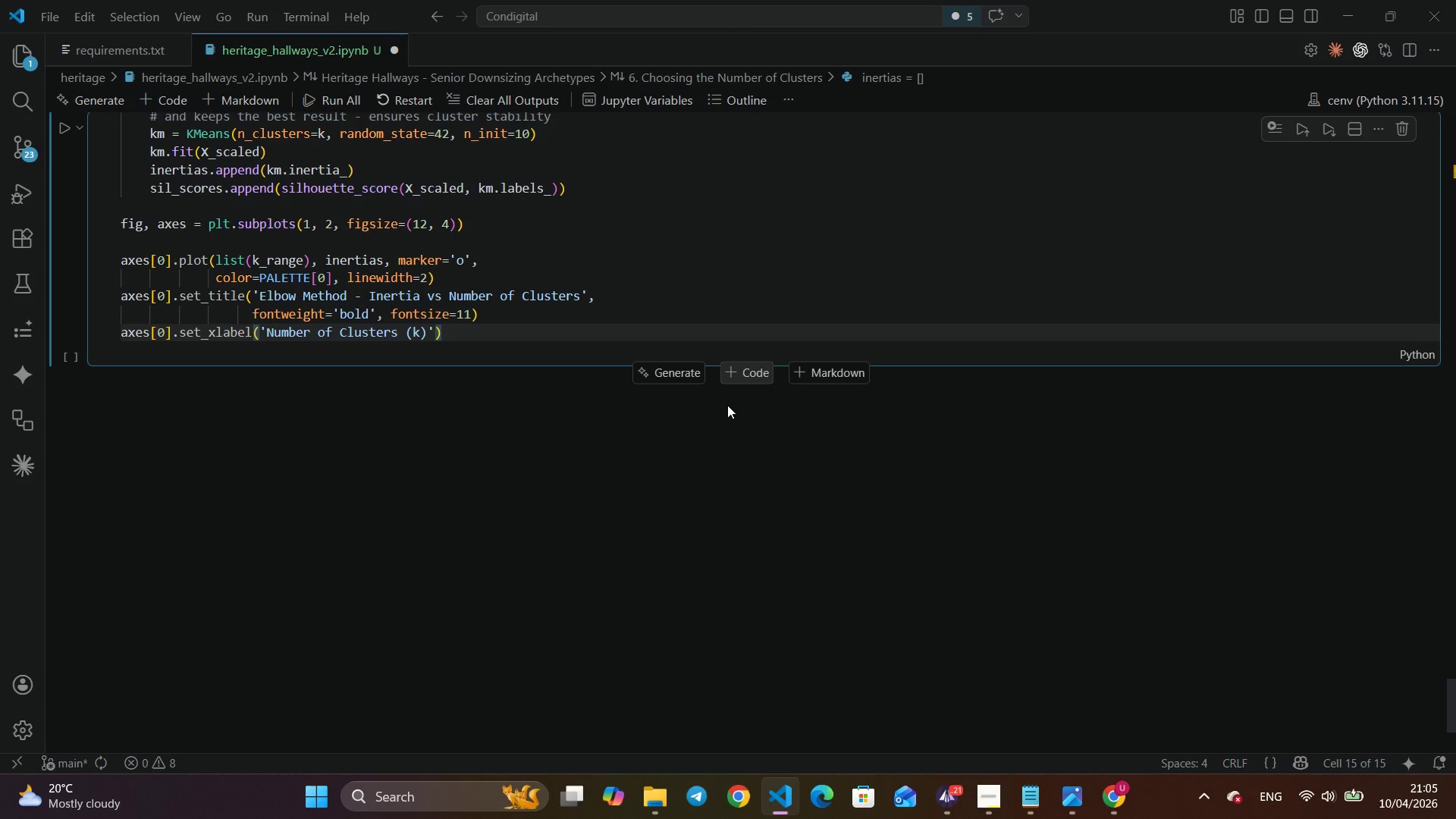 
key(Enter)
 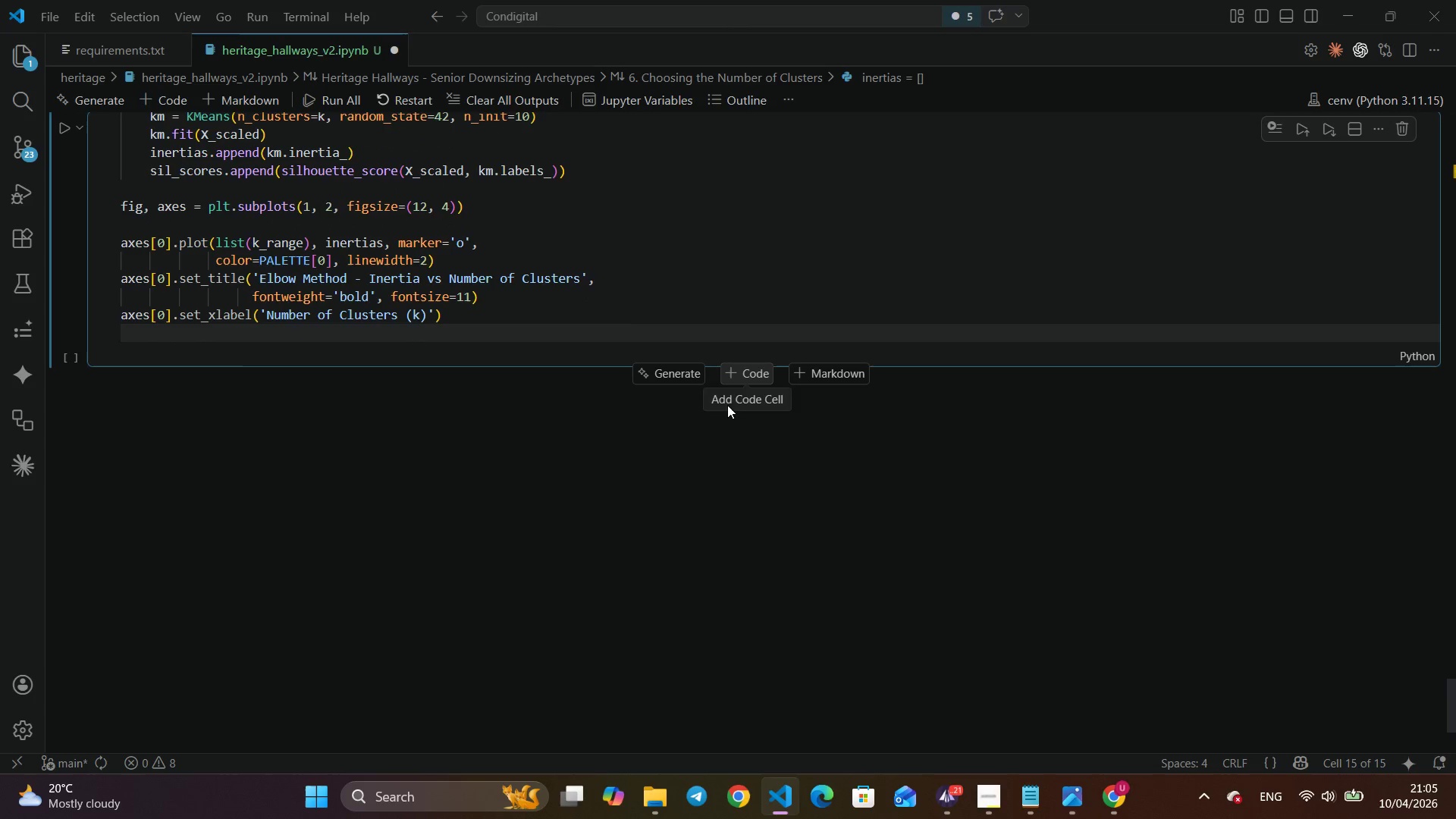 
type(axc)
key(Backspace)
type(e)
 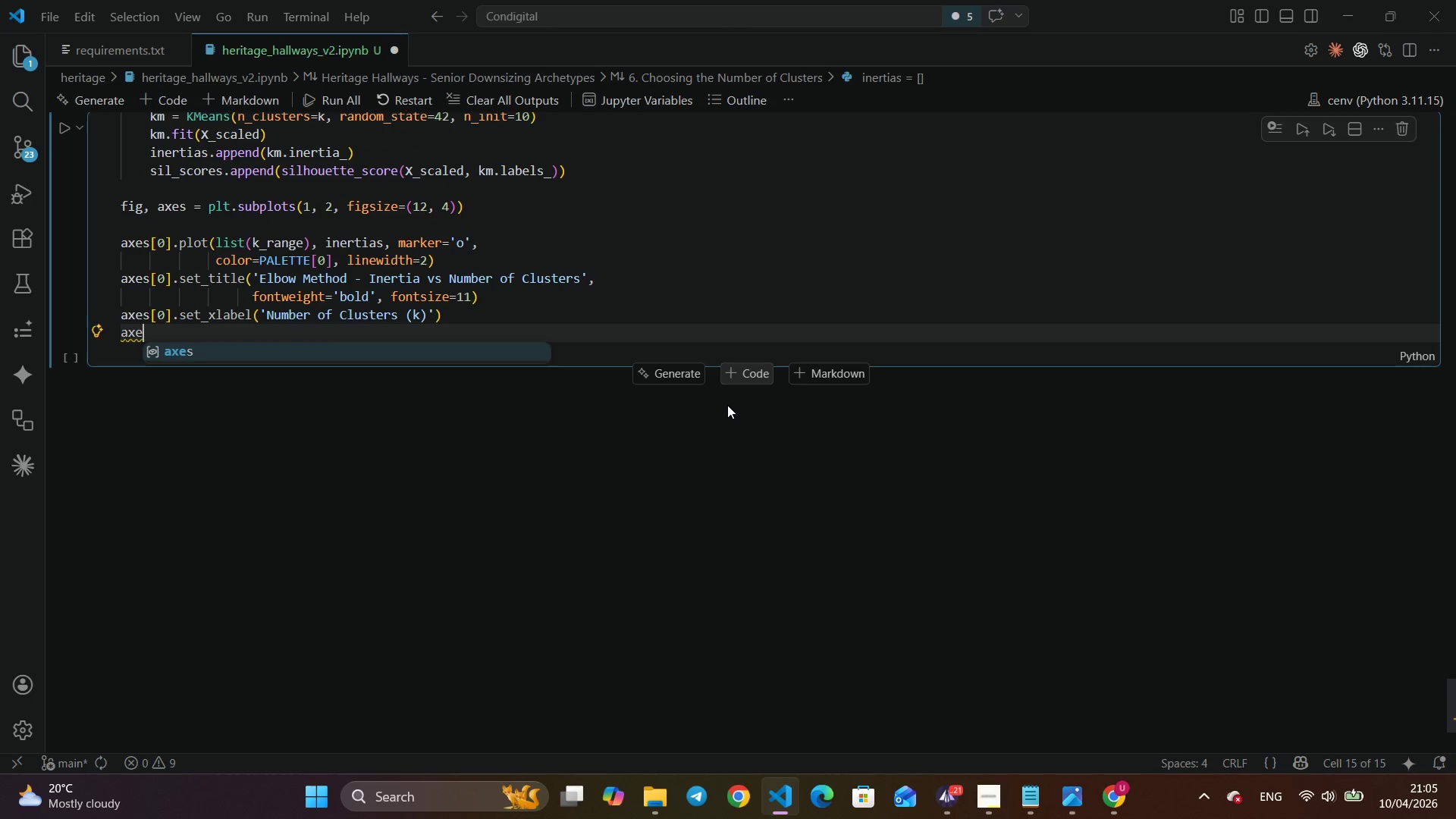 
key(Enter)
 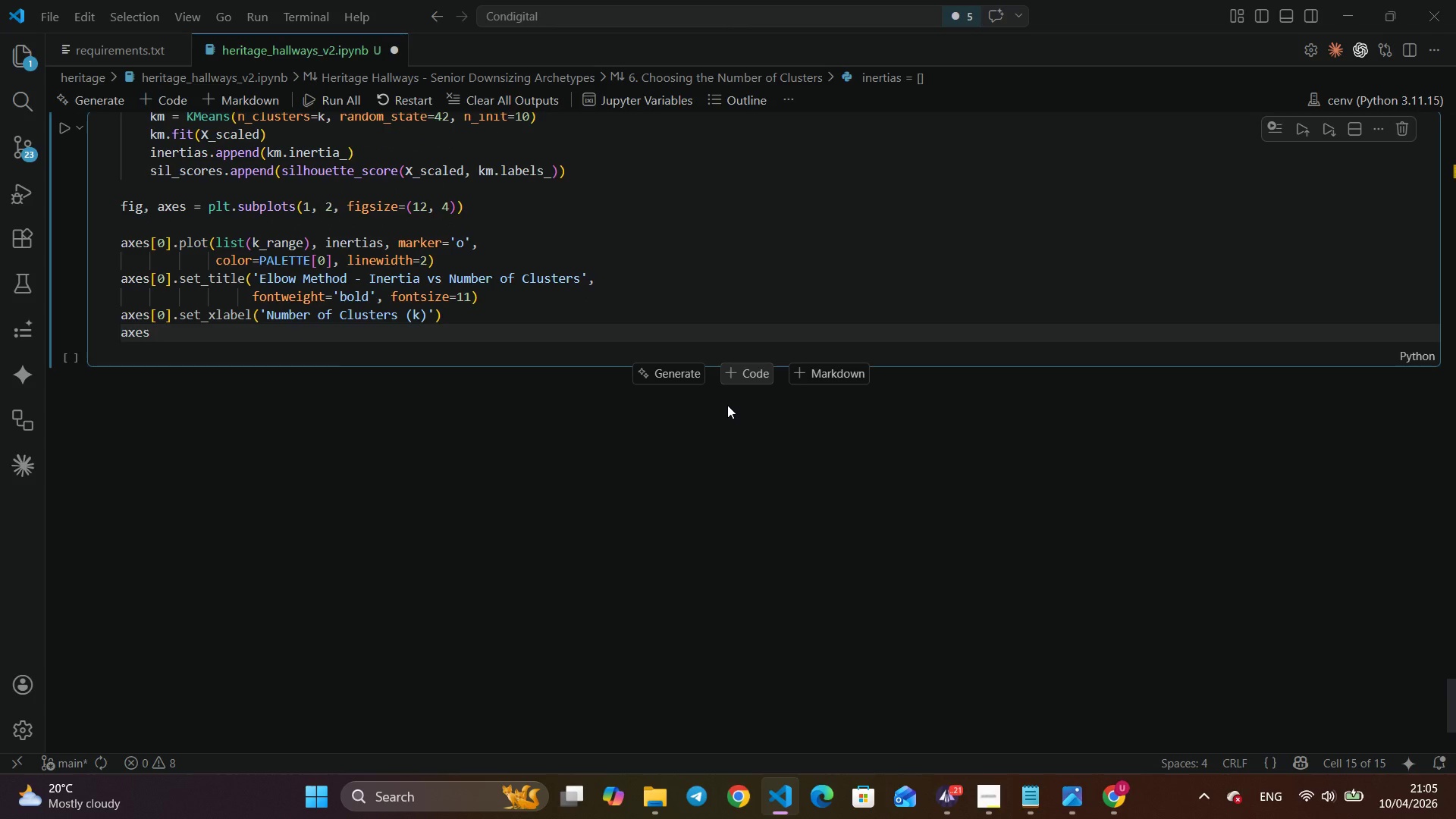 
key(BracketLeft)
 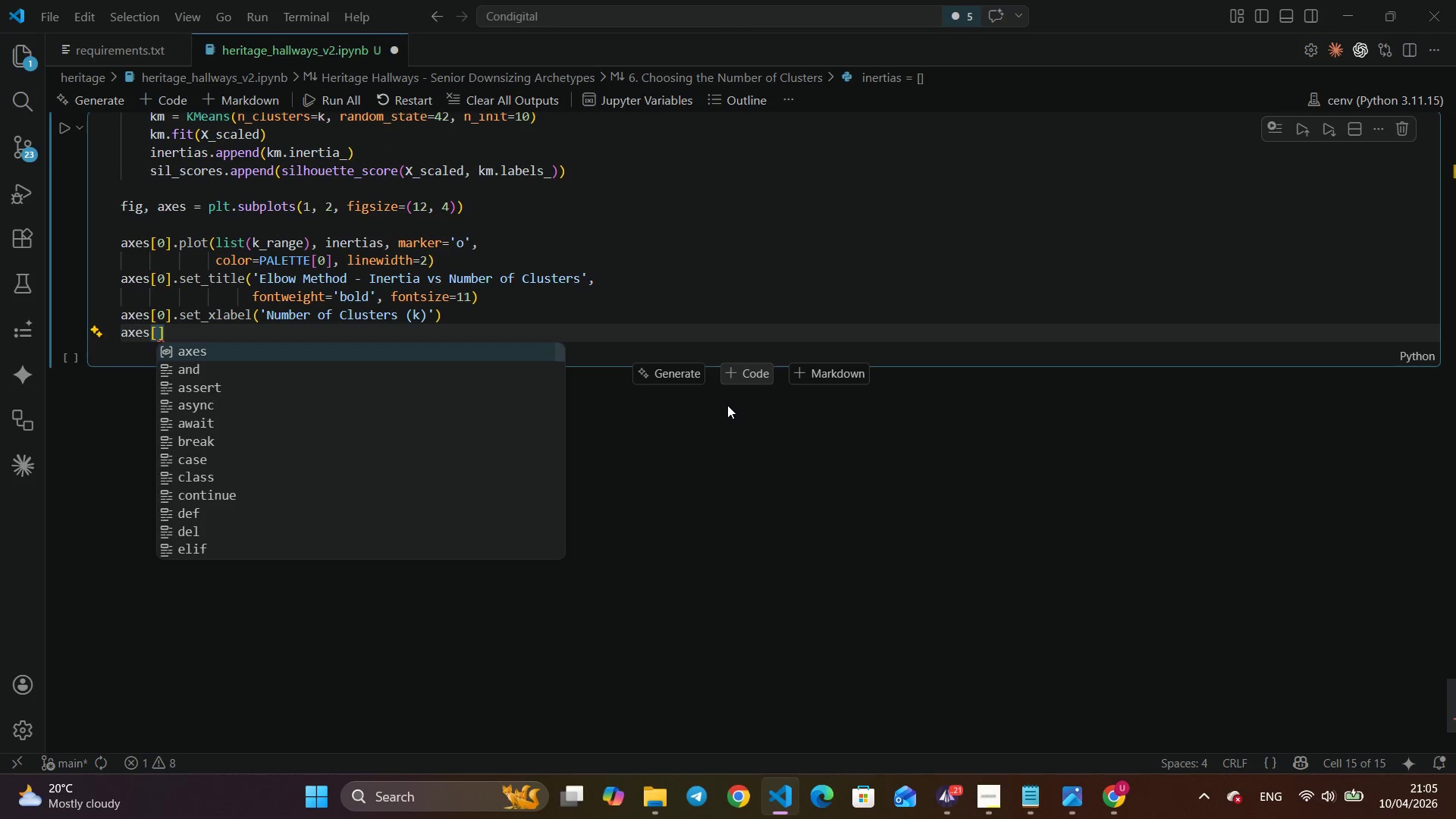 
key(0)
 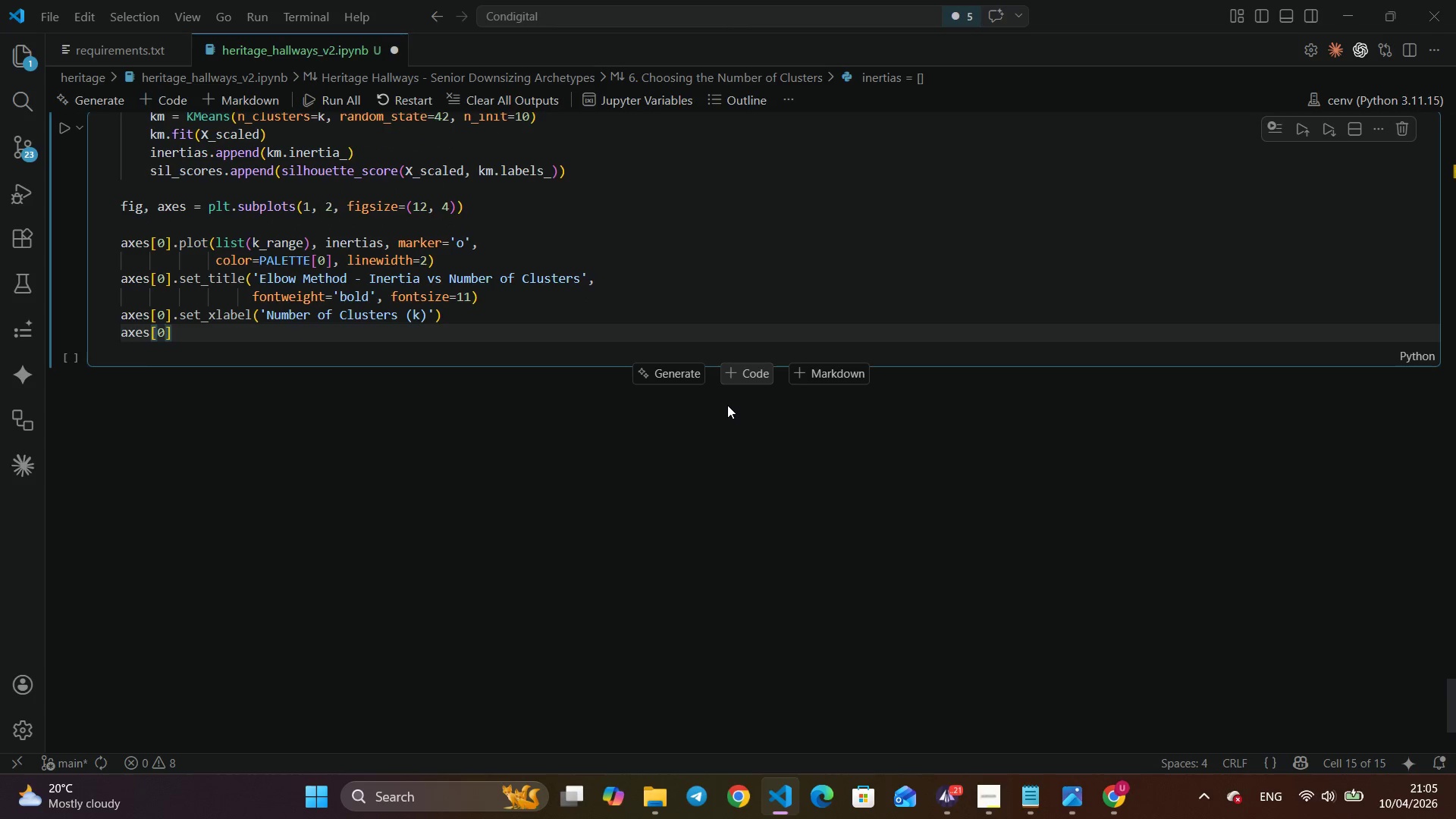 
key(ArrowRight)
 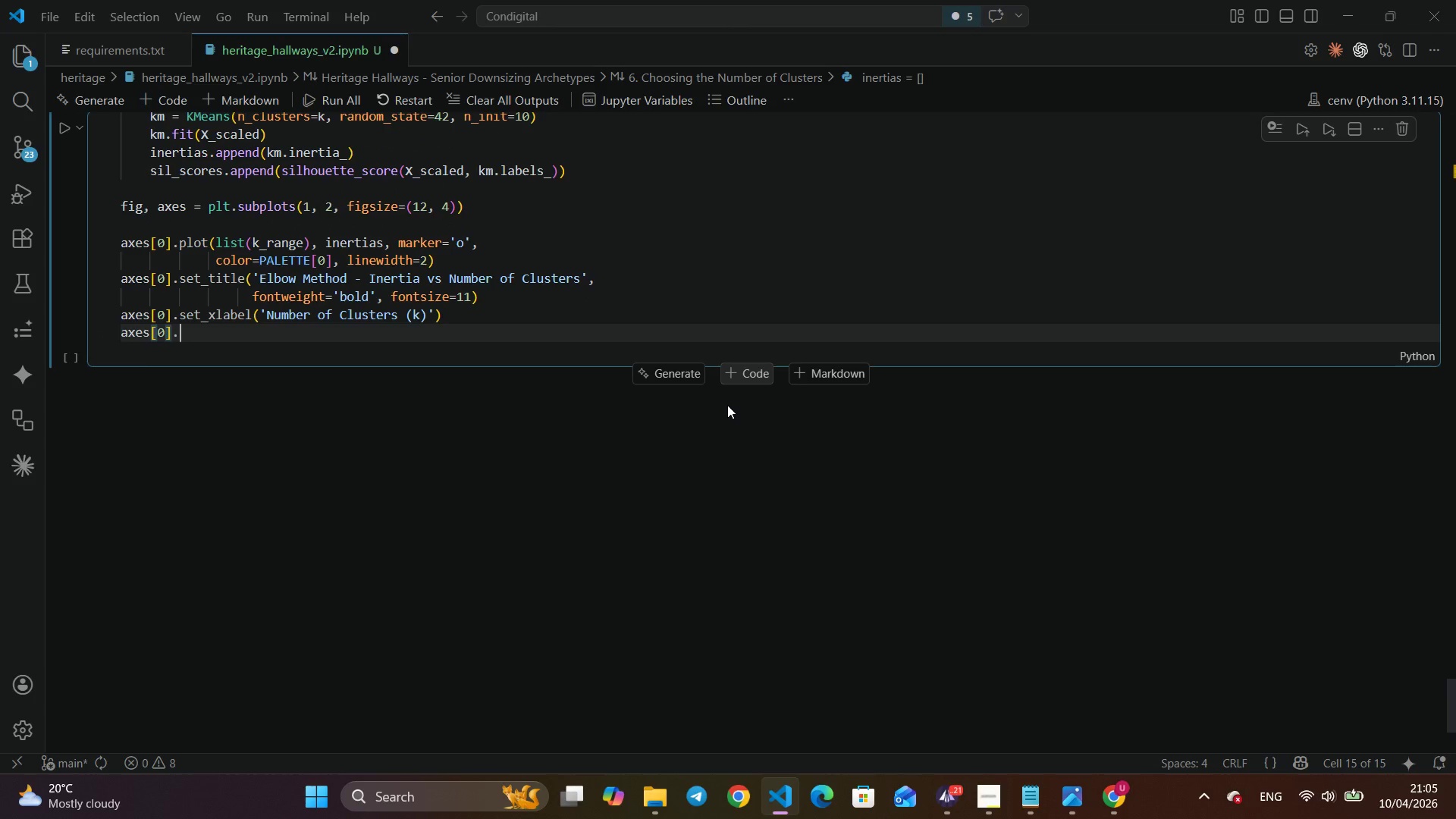 
type(.setyla)
 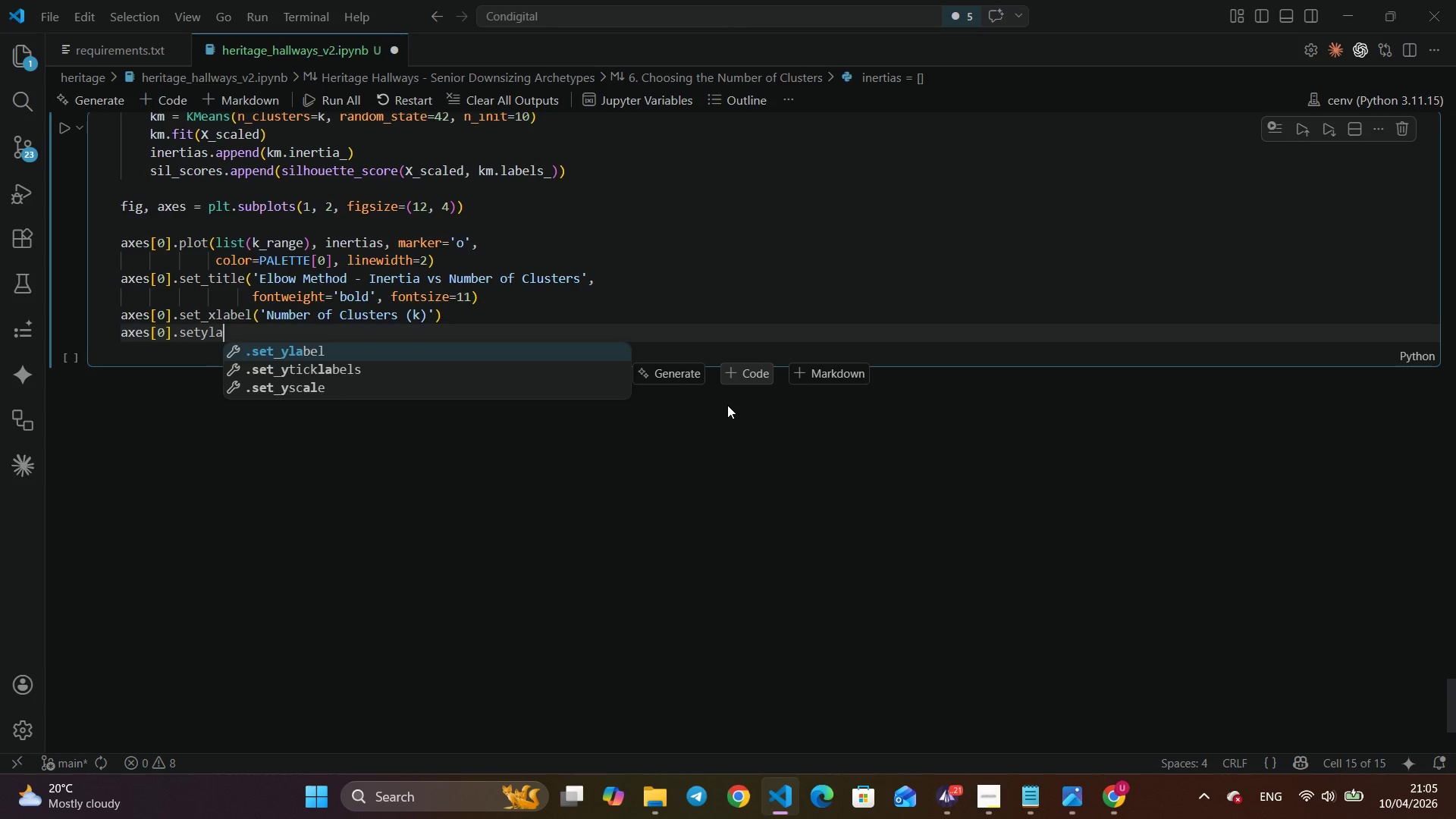 
key(Enter)
 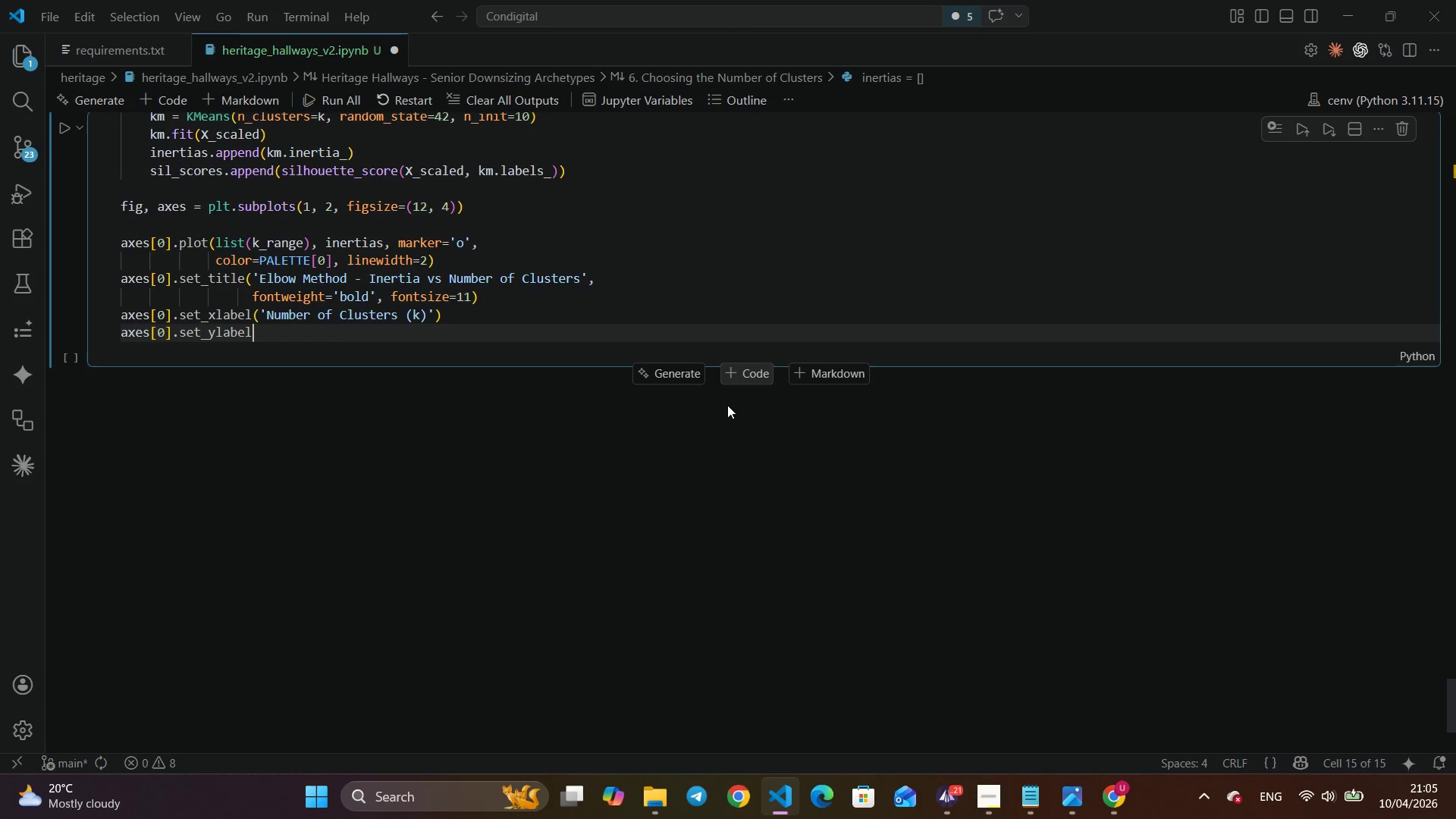 
type(('Inertias)
key(Backspace)
 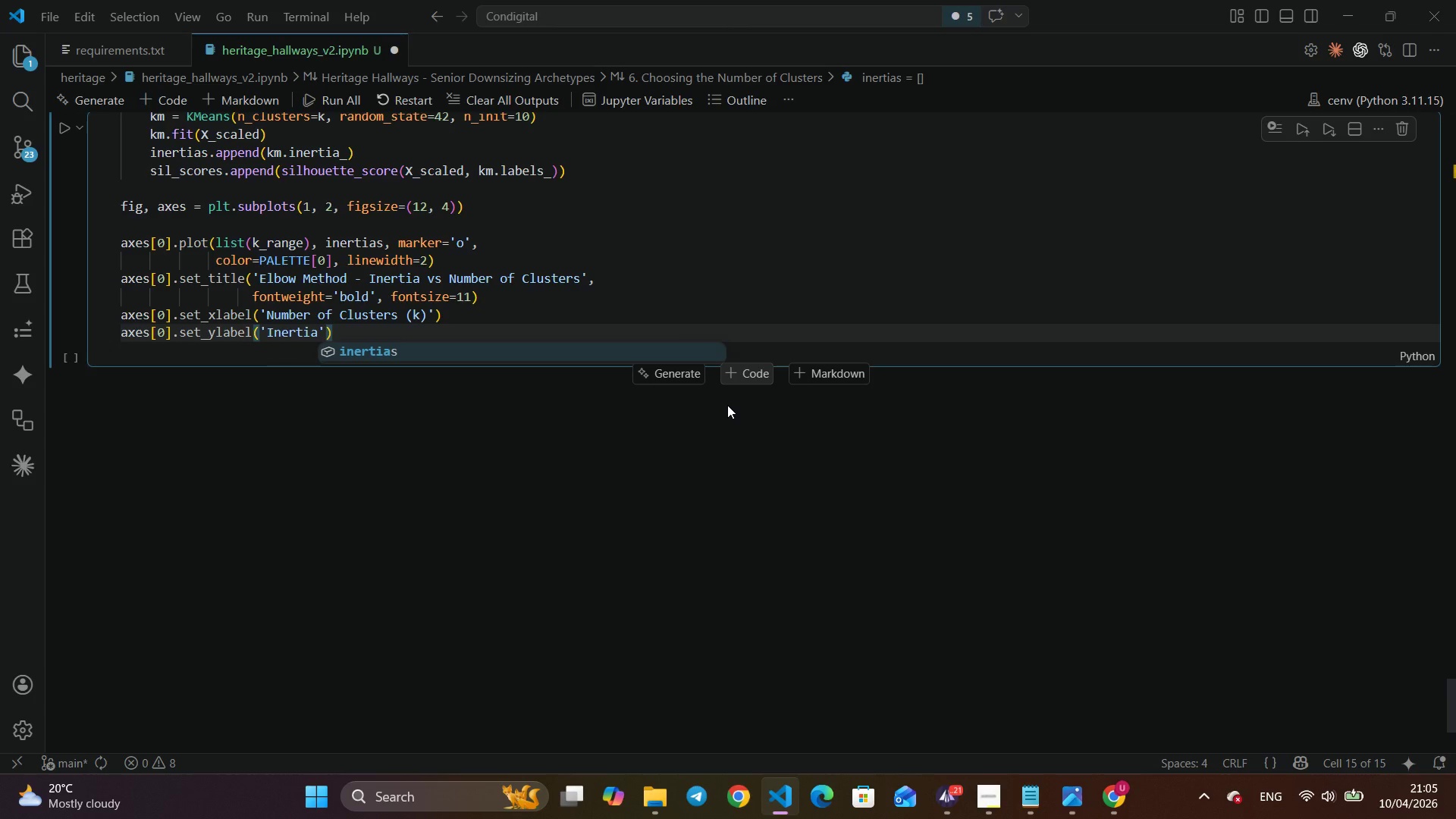 
key(ArrowRight)
 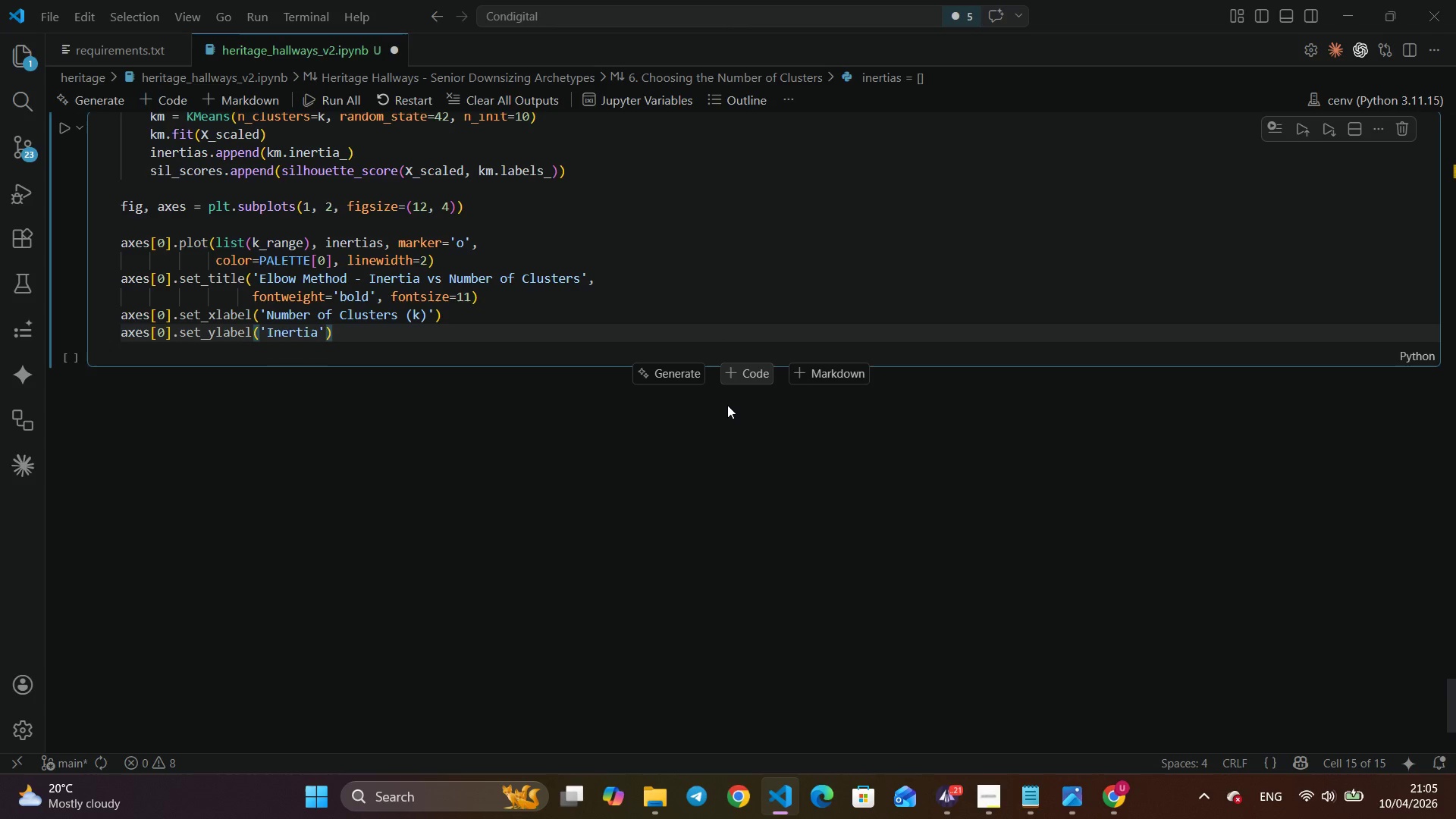 
key(ArrowRight)
 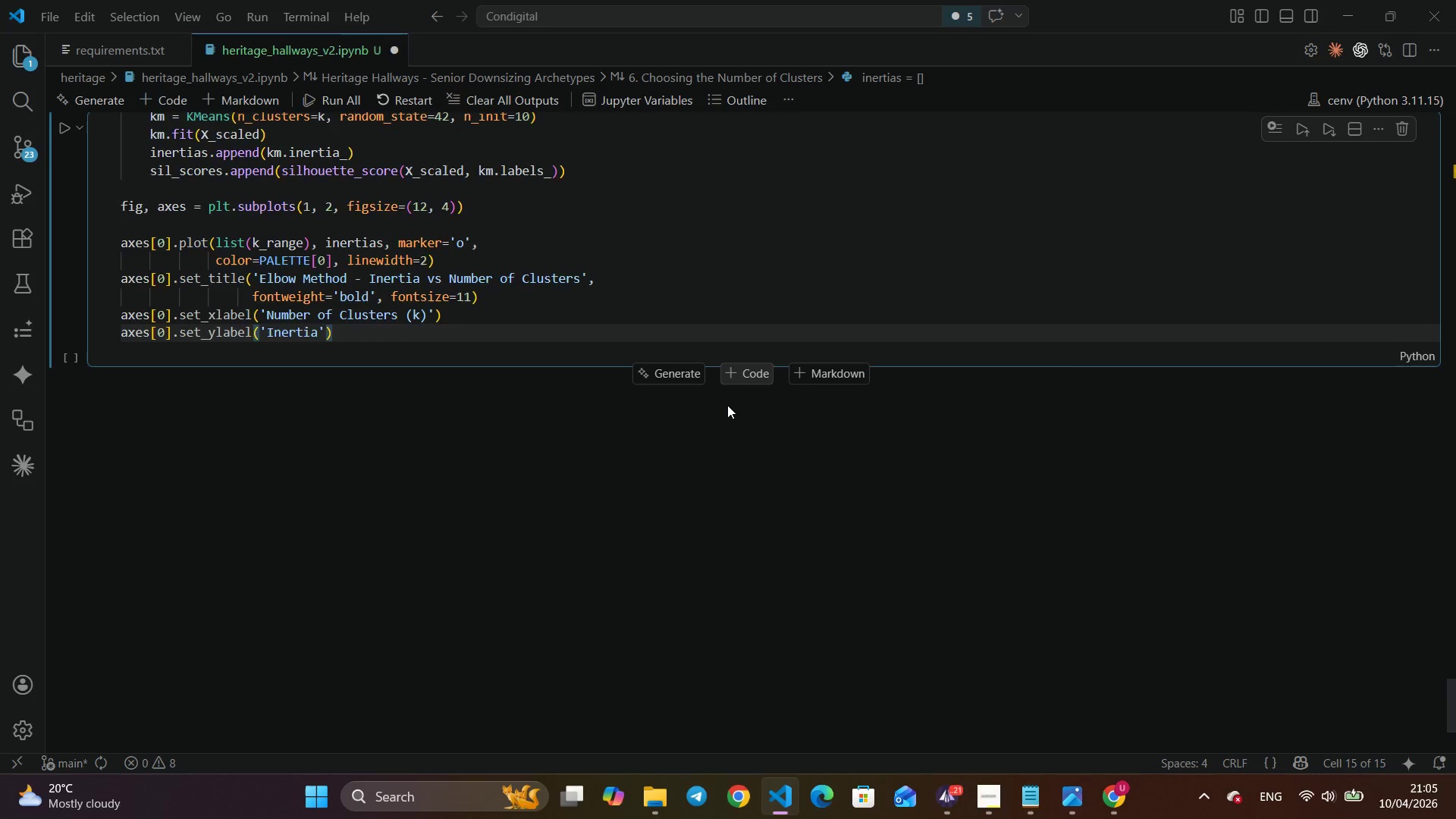 
key(Enter)
 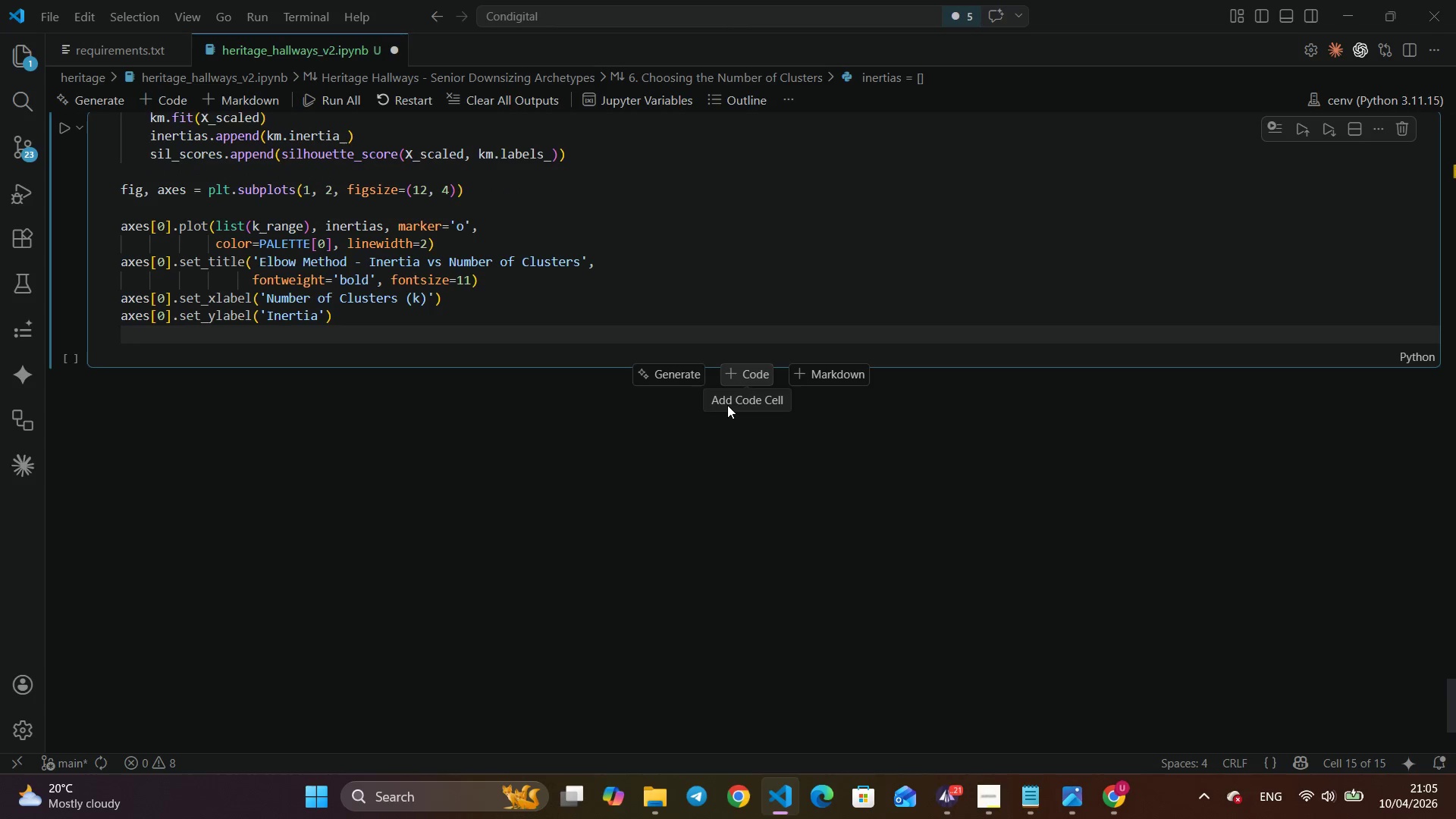 
key(A)
 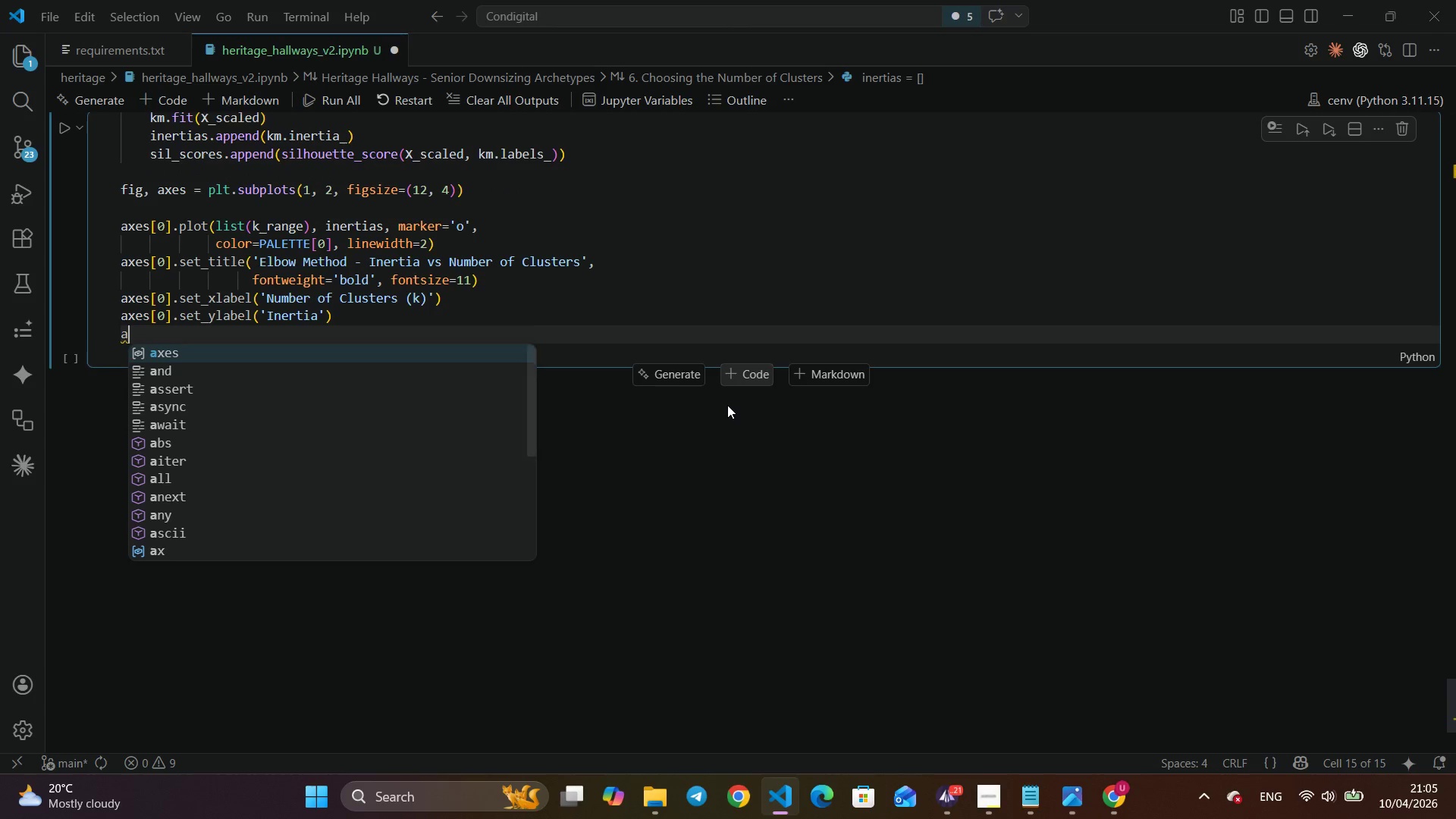 
key(Enter)
 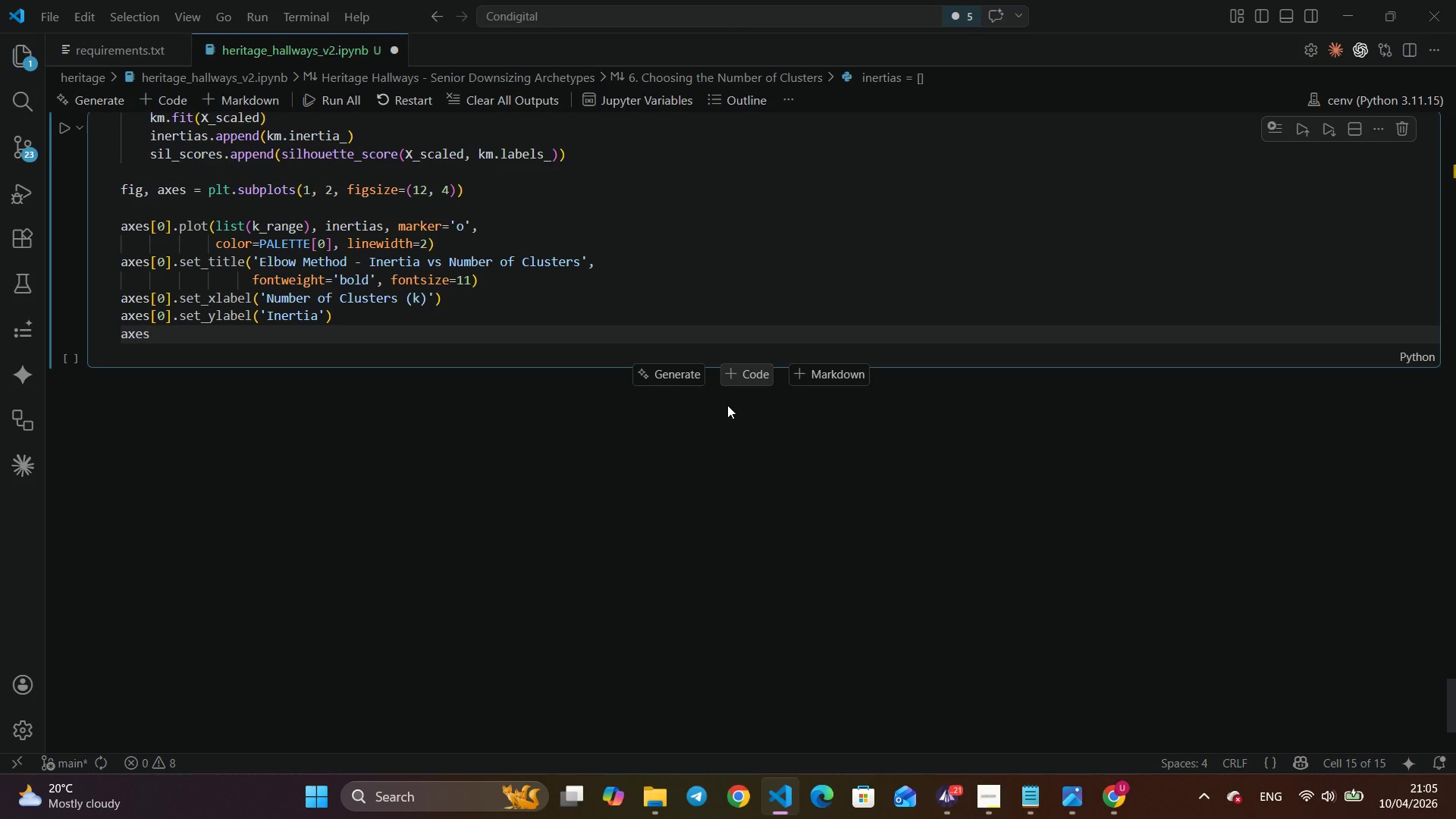 
key(BracketLeft)
 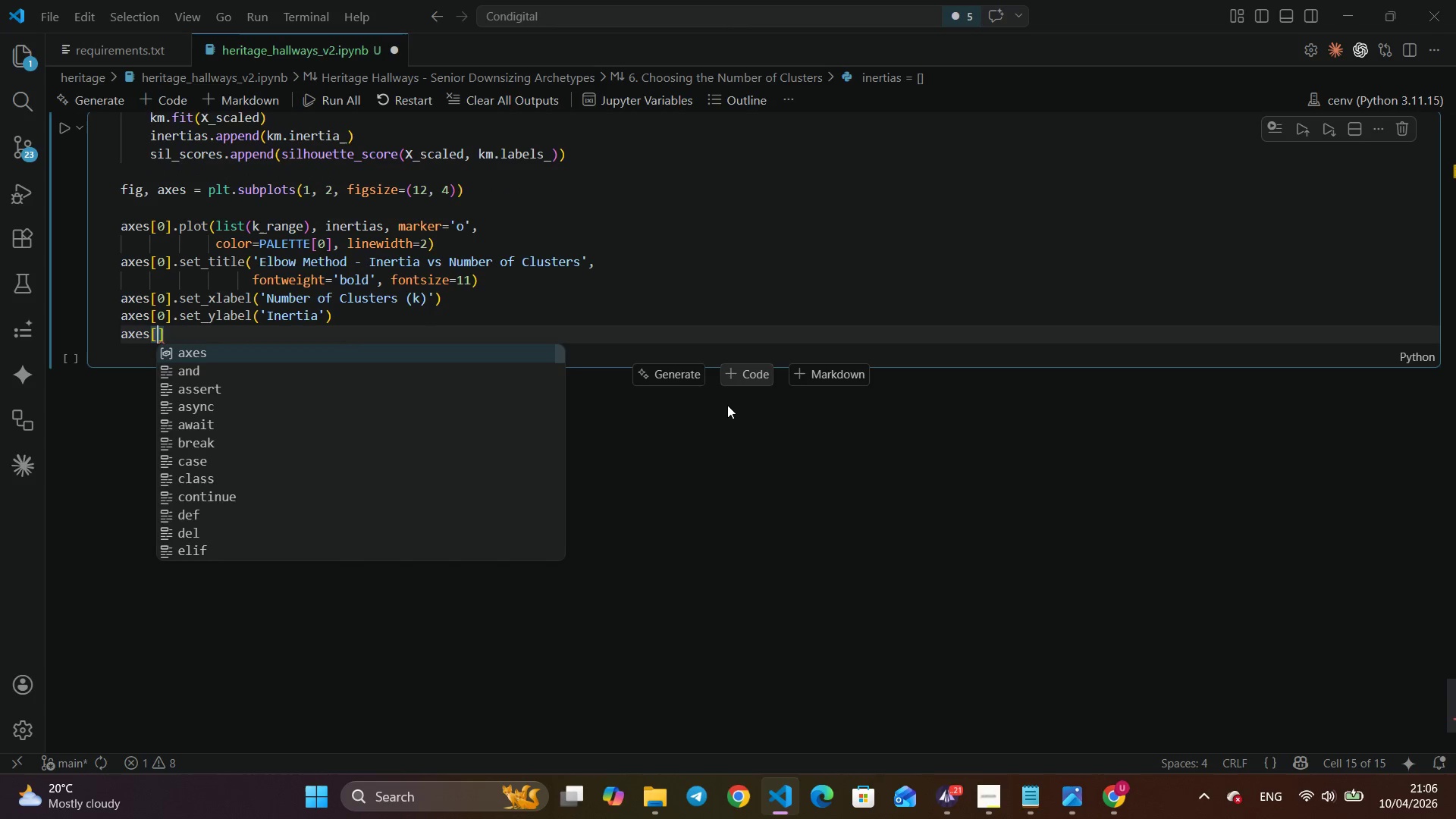 
key(0)
 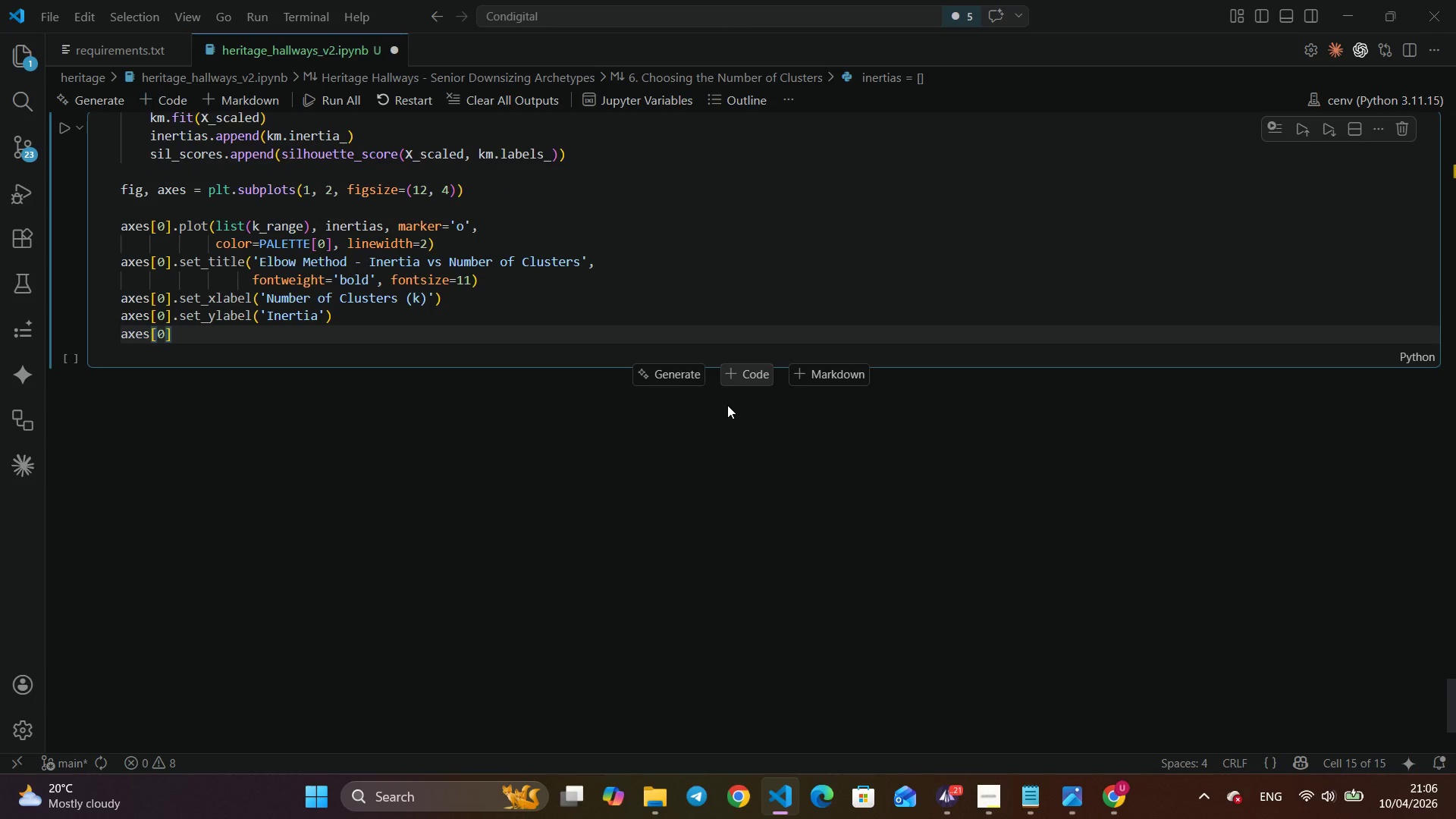 
key(ArrowRight)
 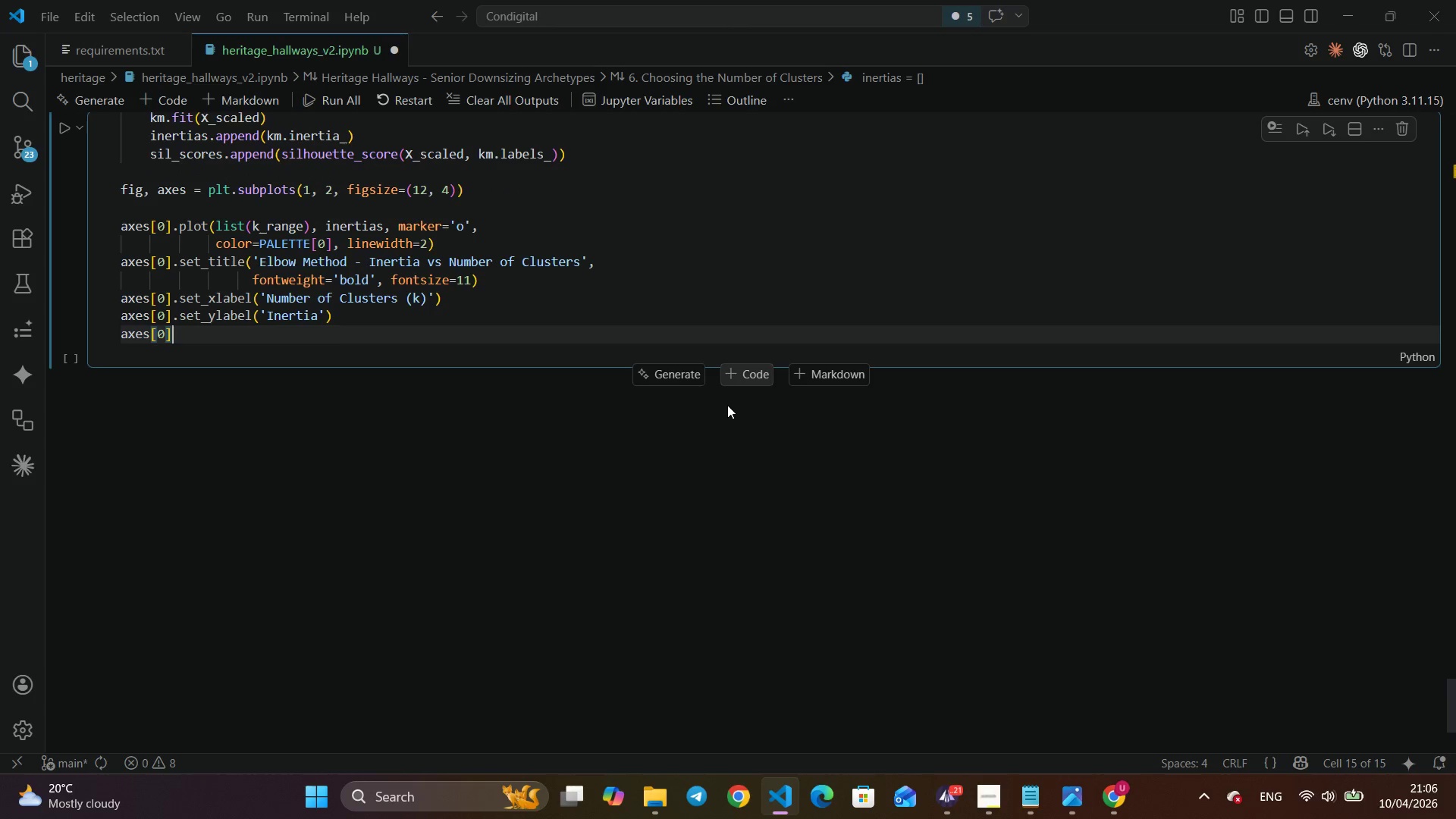 
wait(10.08)
 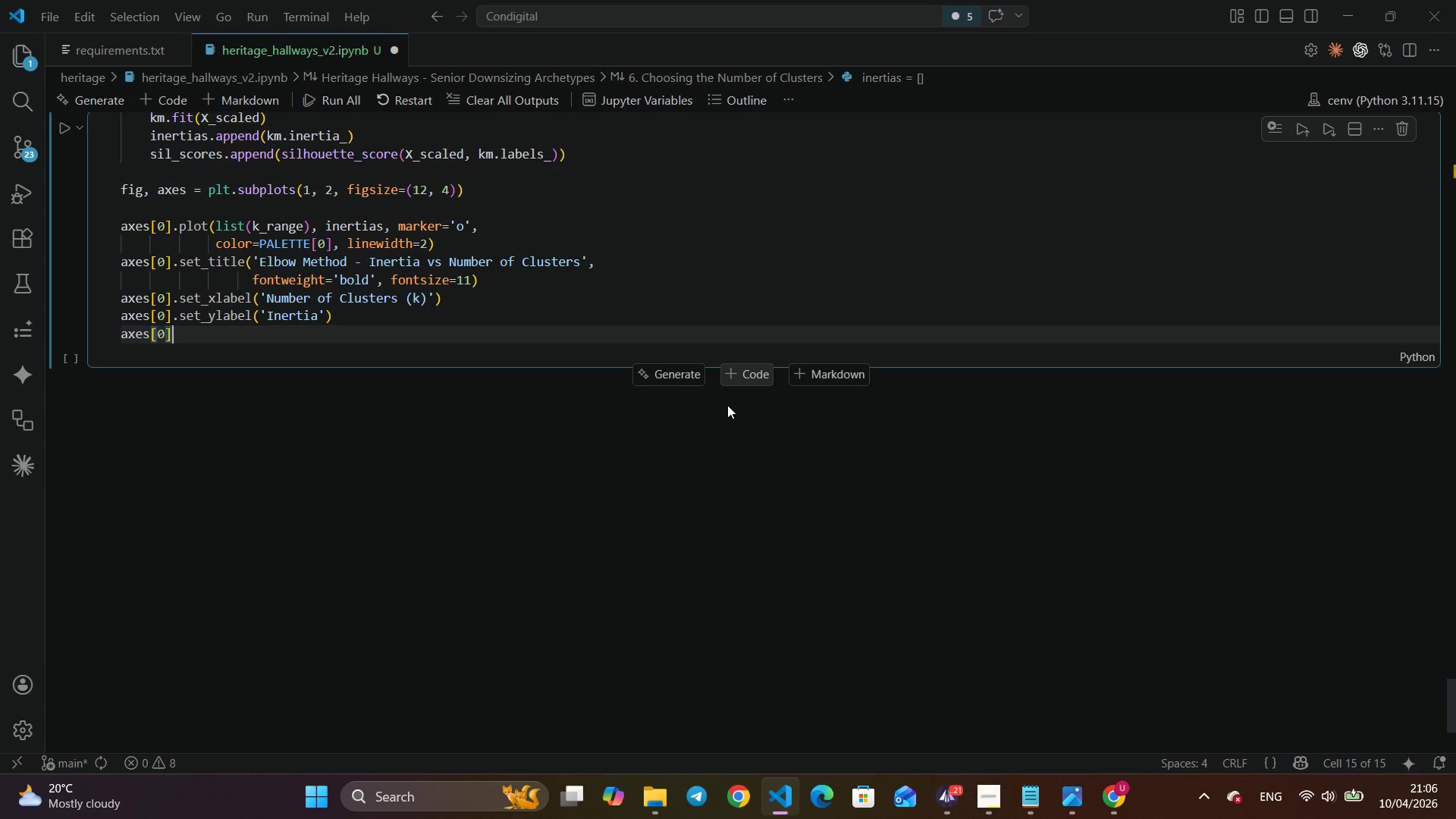 
type(.spin)
 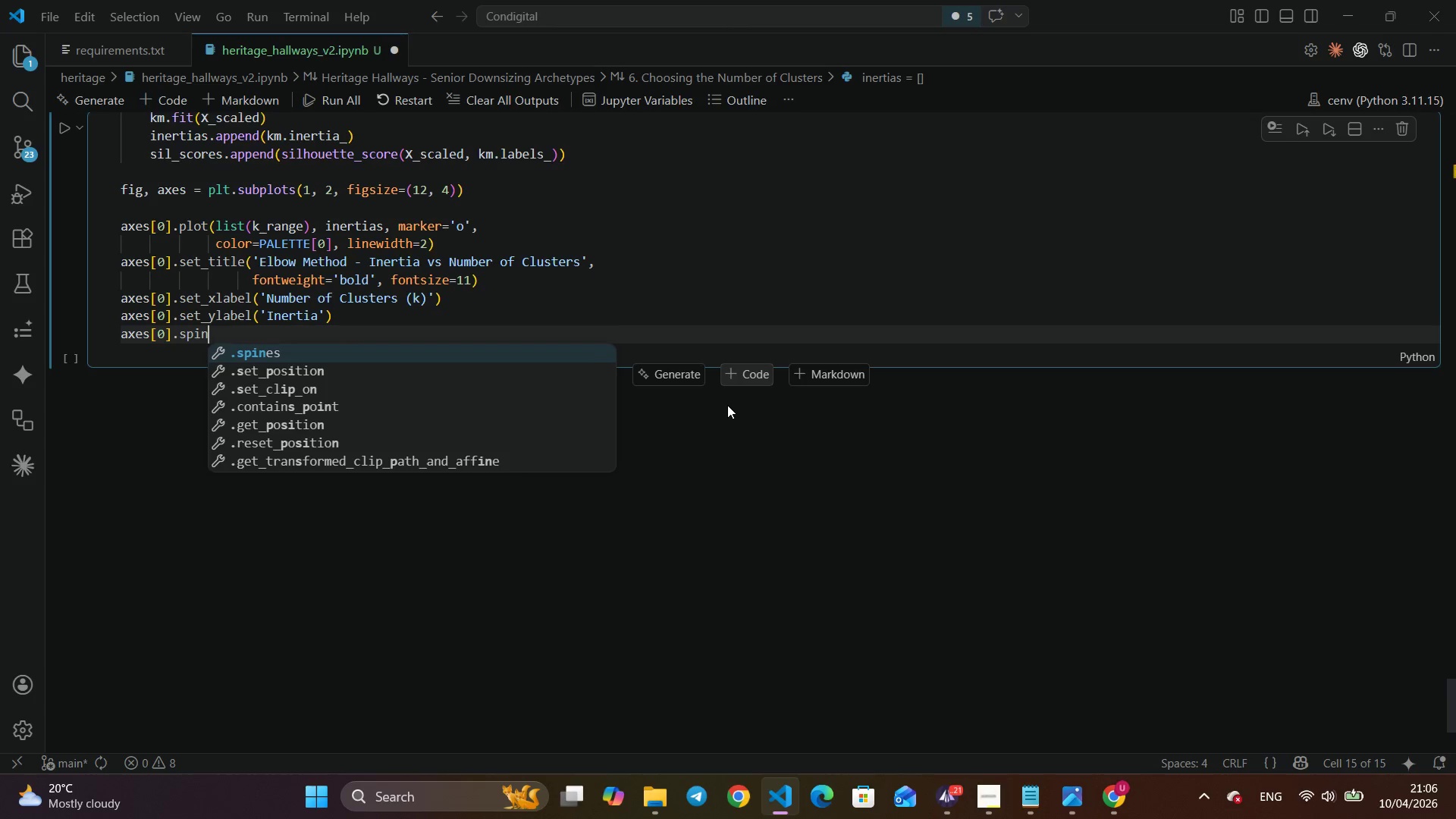 
key(Enter)
 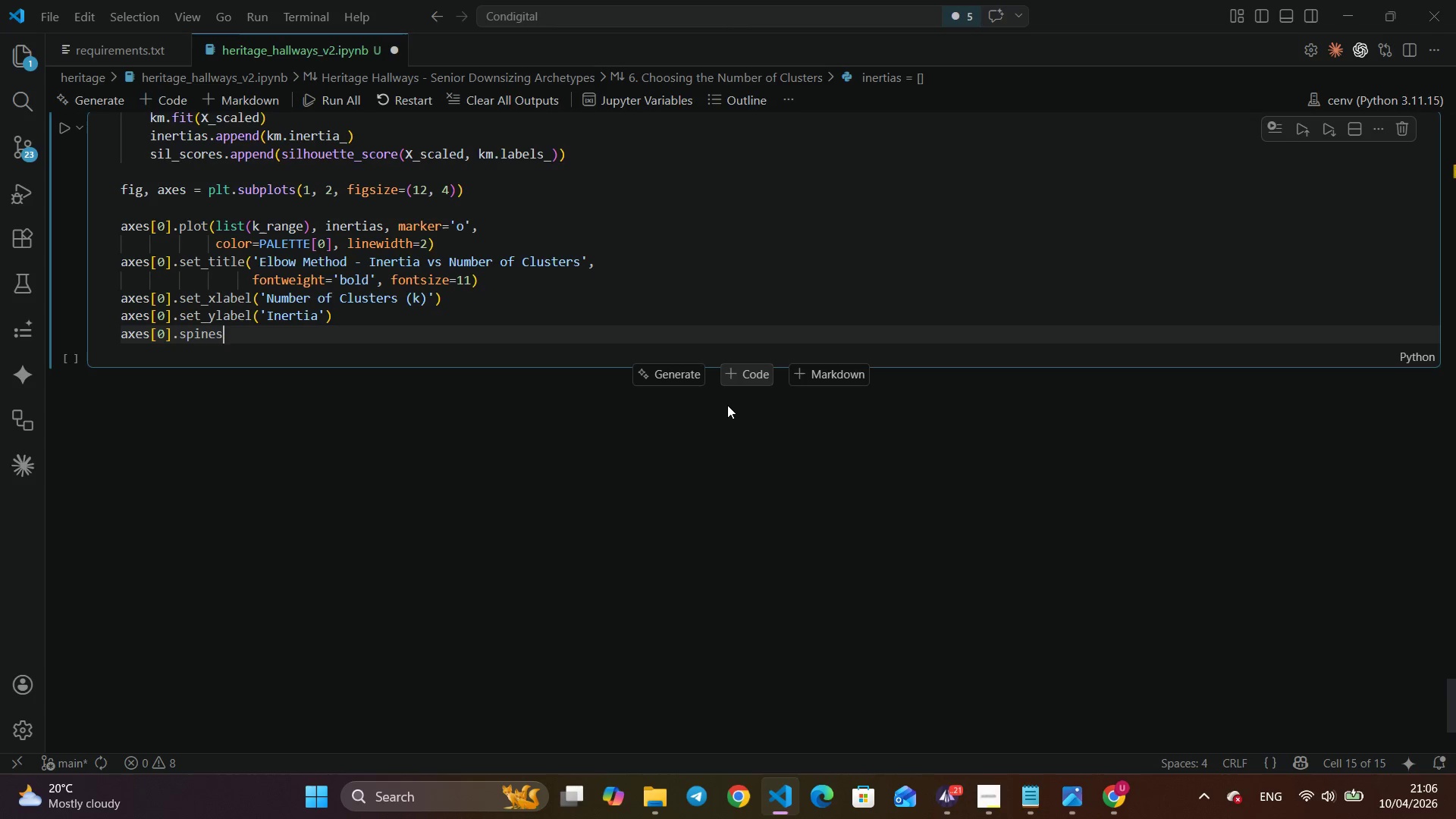 
type([['top)
 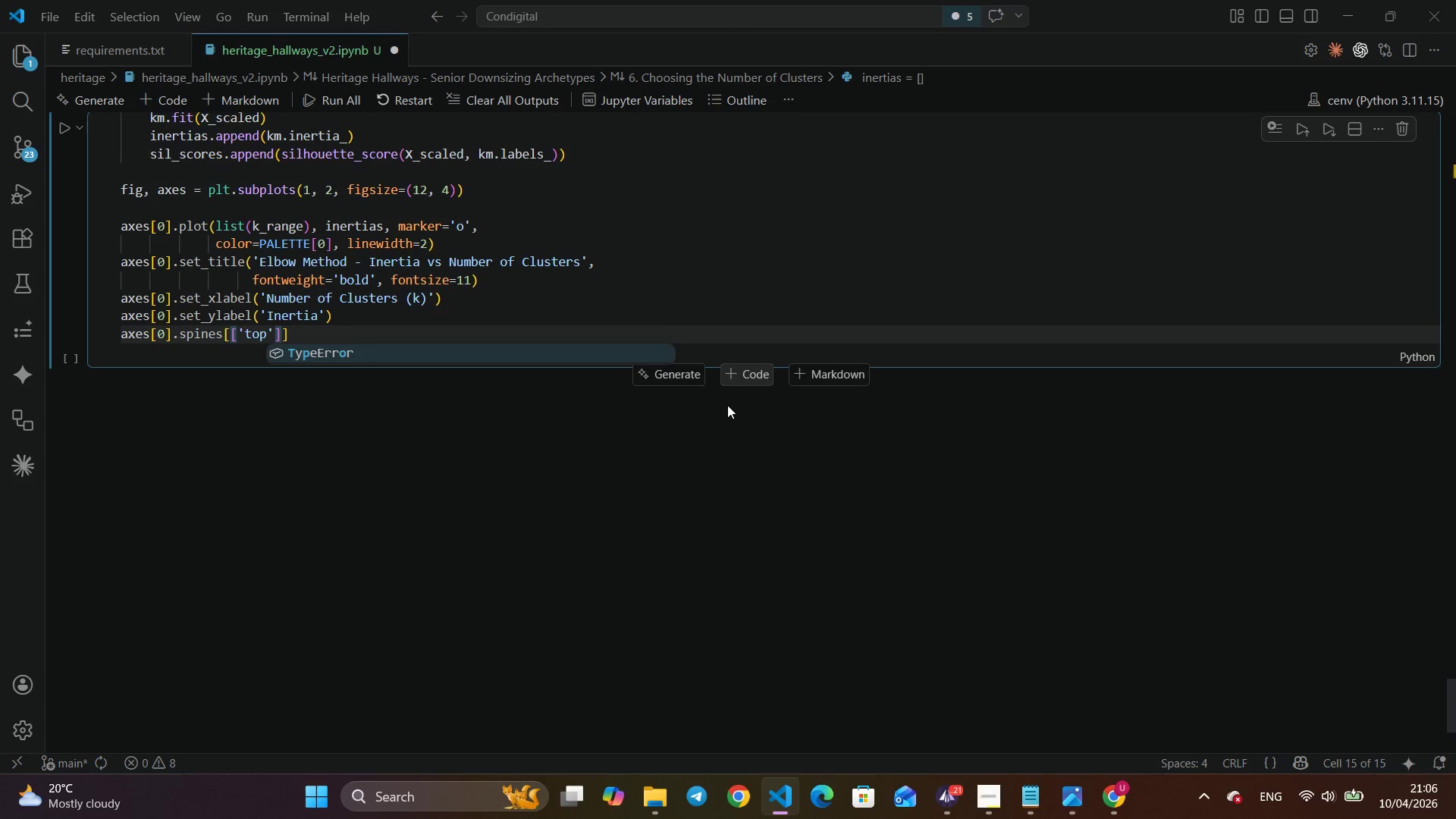 
key(ArrowRight)
 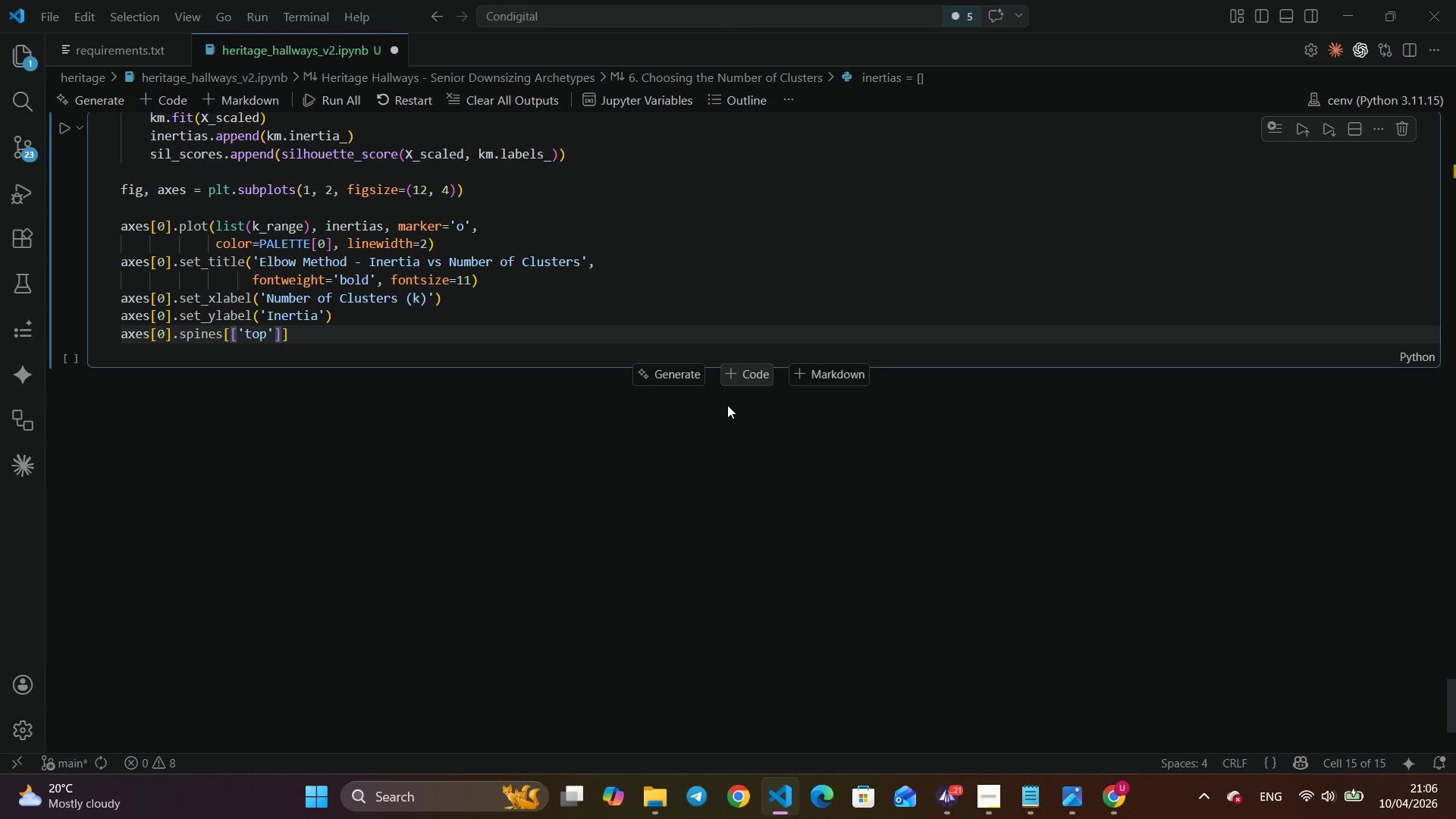 
type(, 'right)
 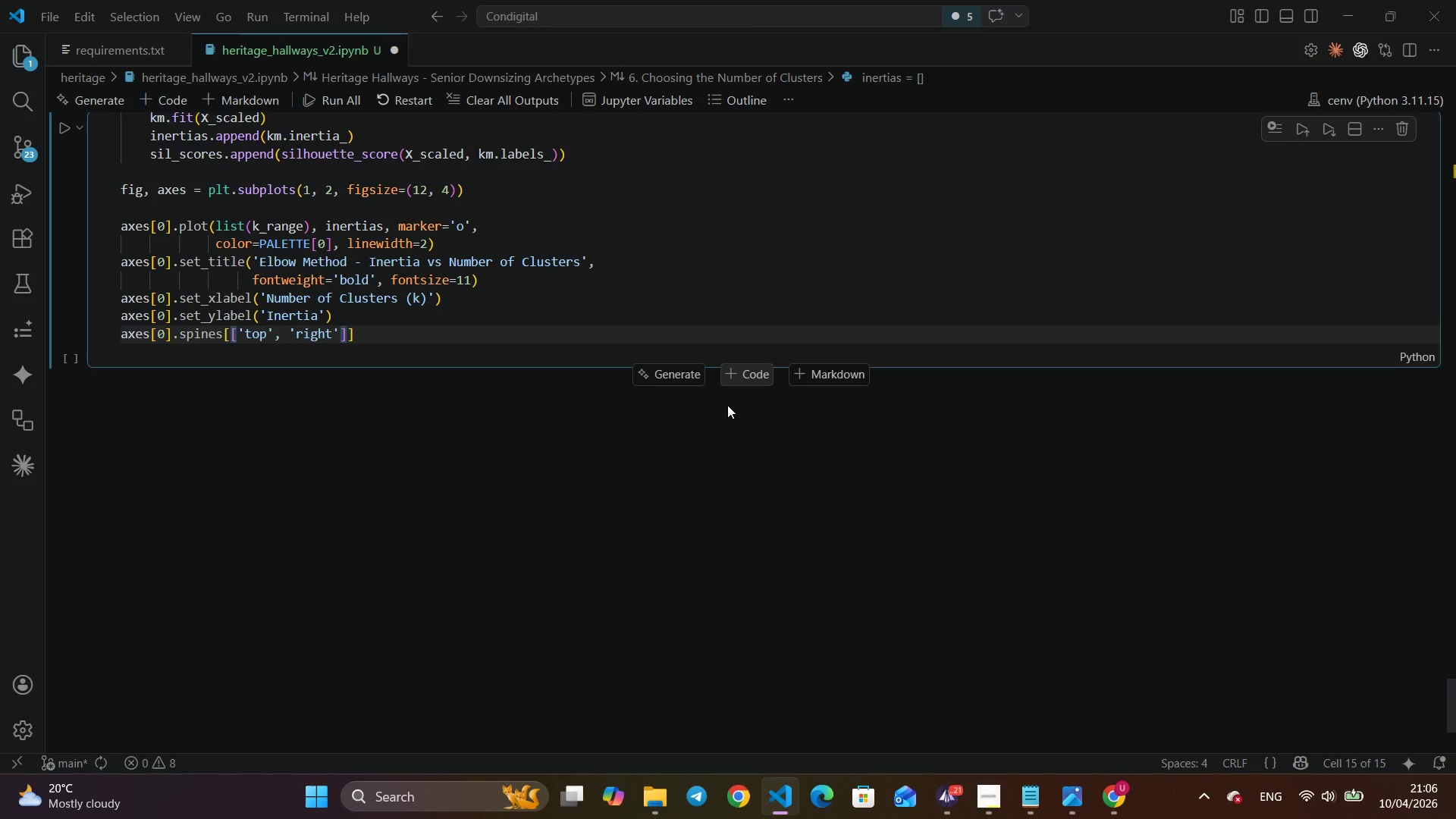 
key(ArrowRight)
 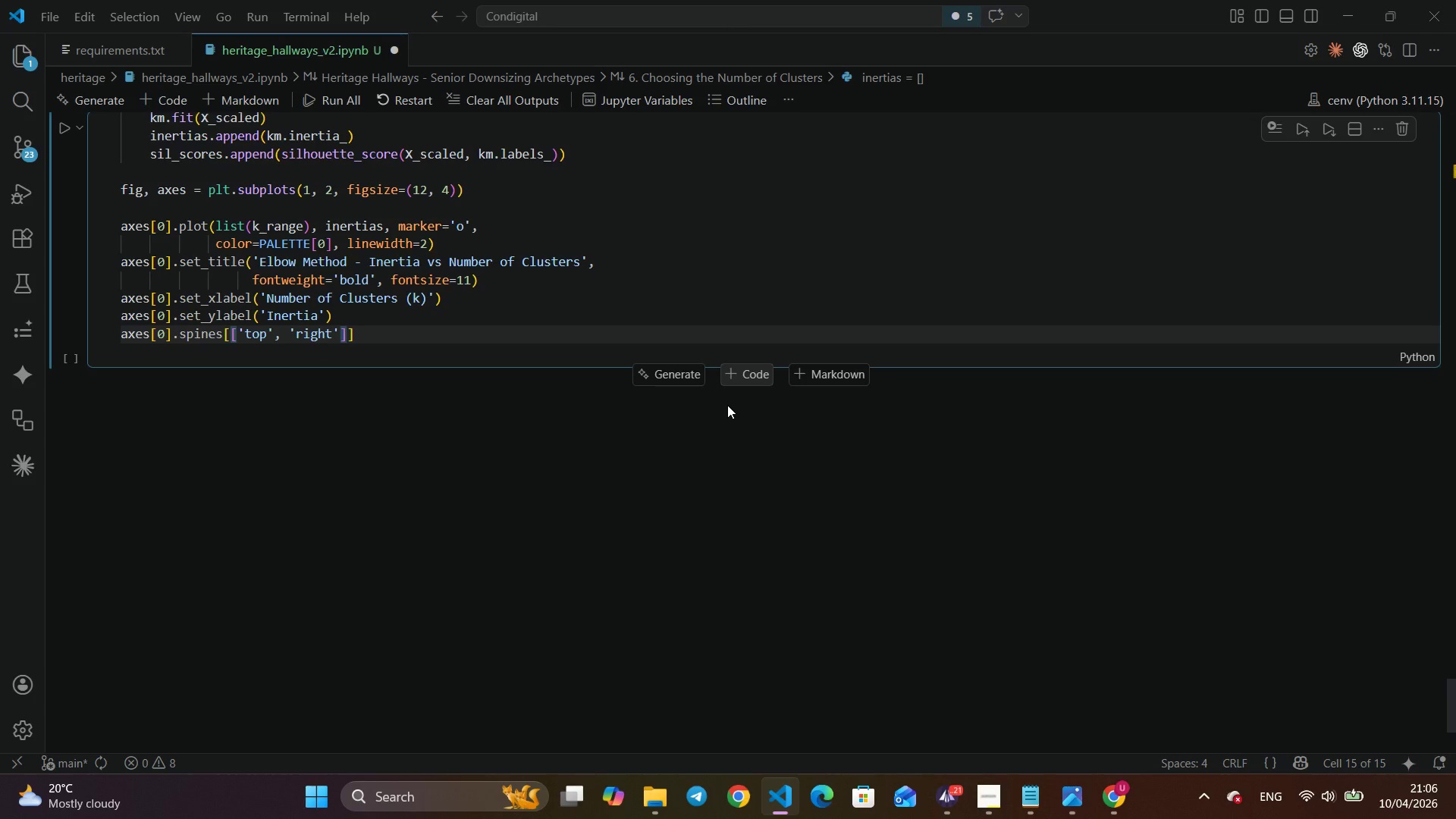 
key(ArrowRight)
 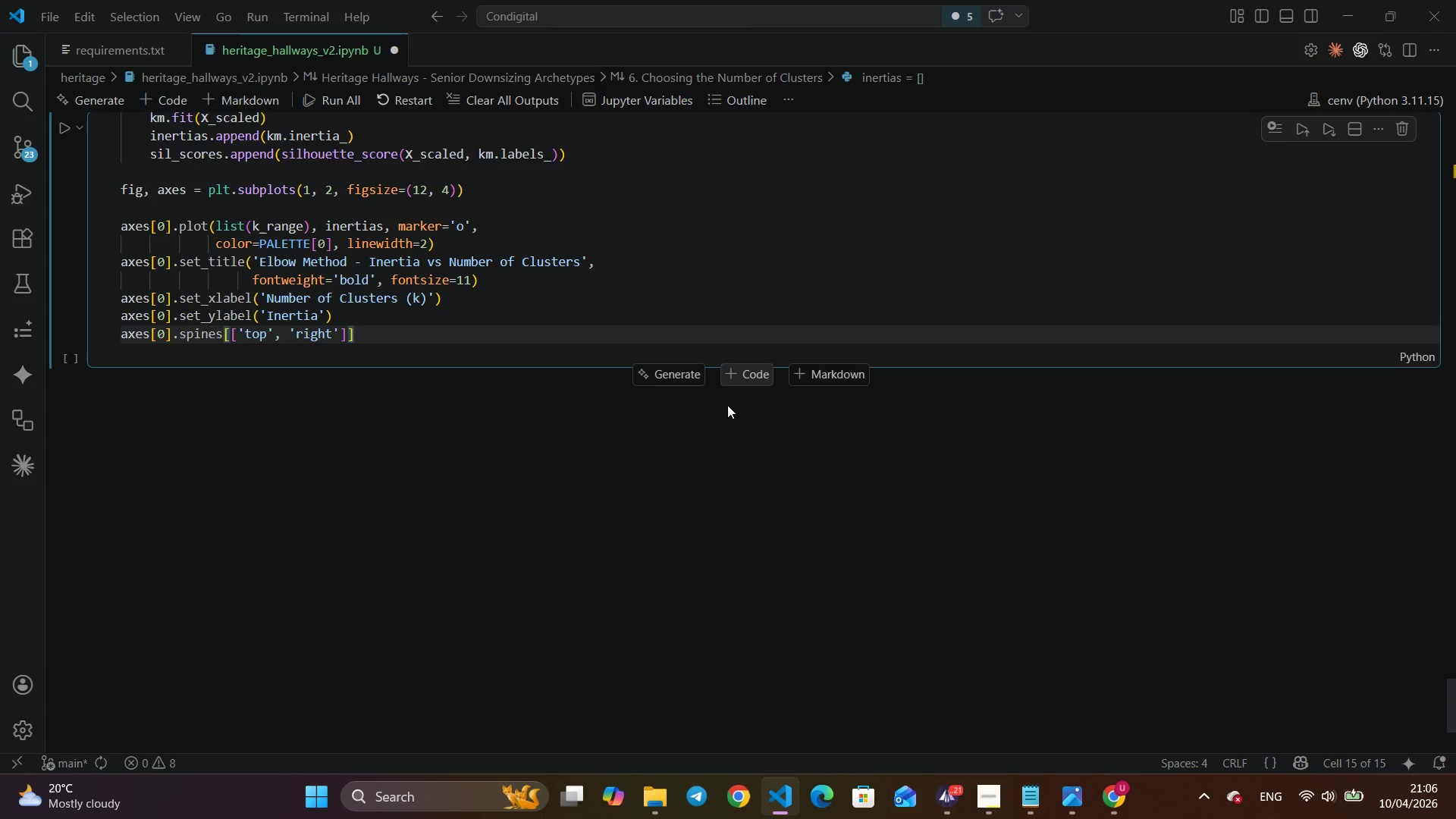 
key(ArrowRight)
 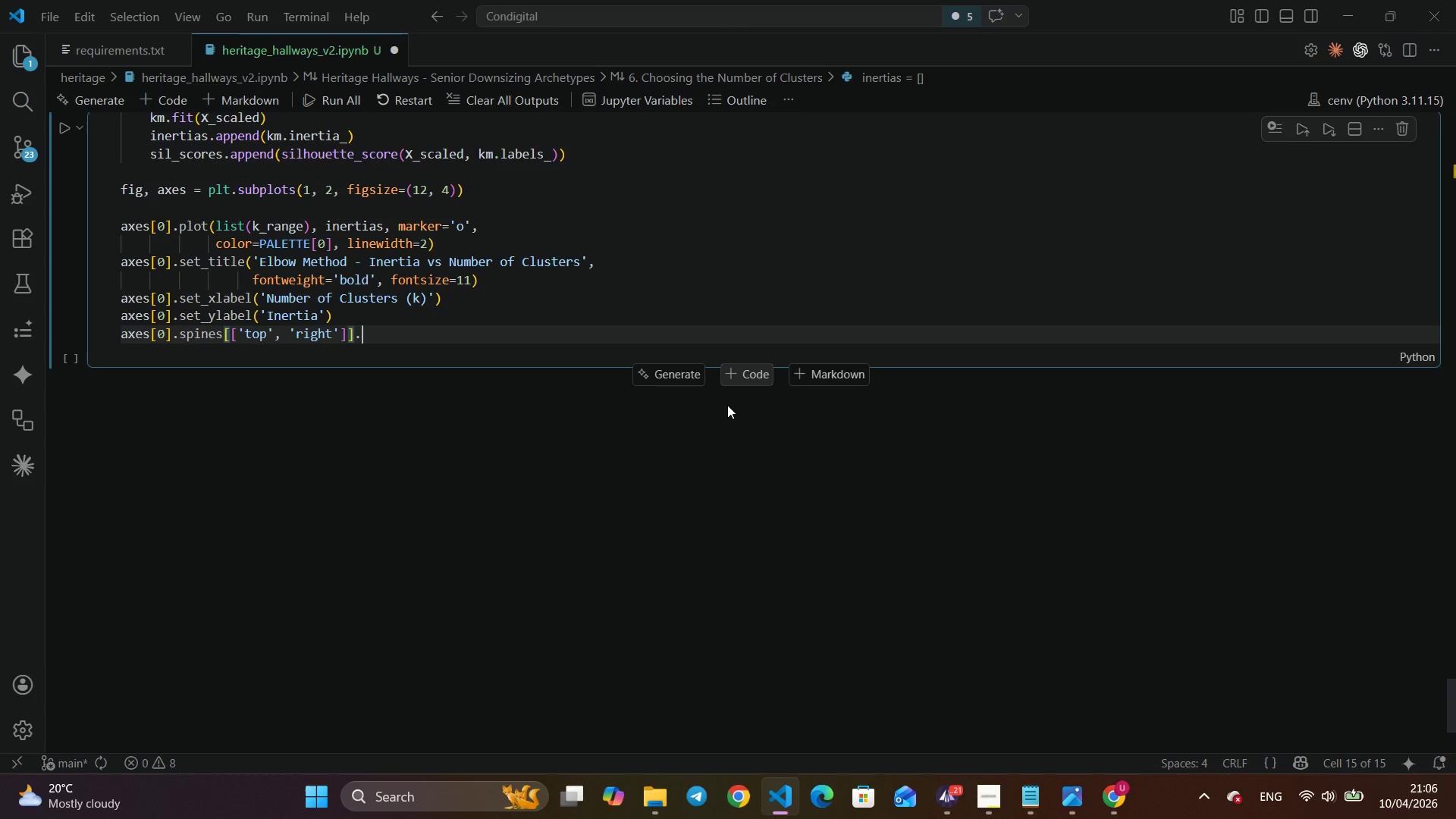 
type(.set_visible(Fla)
key(Backspace)
key(Backspace)
type(al)
 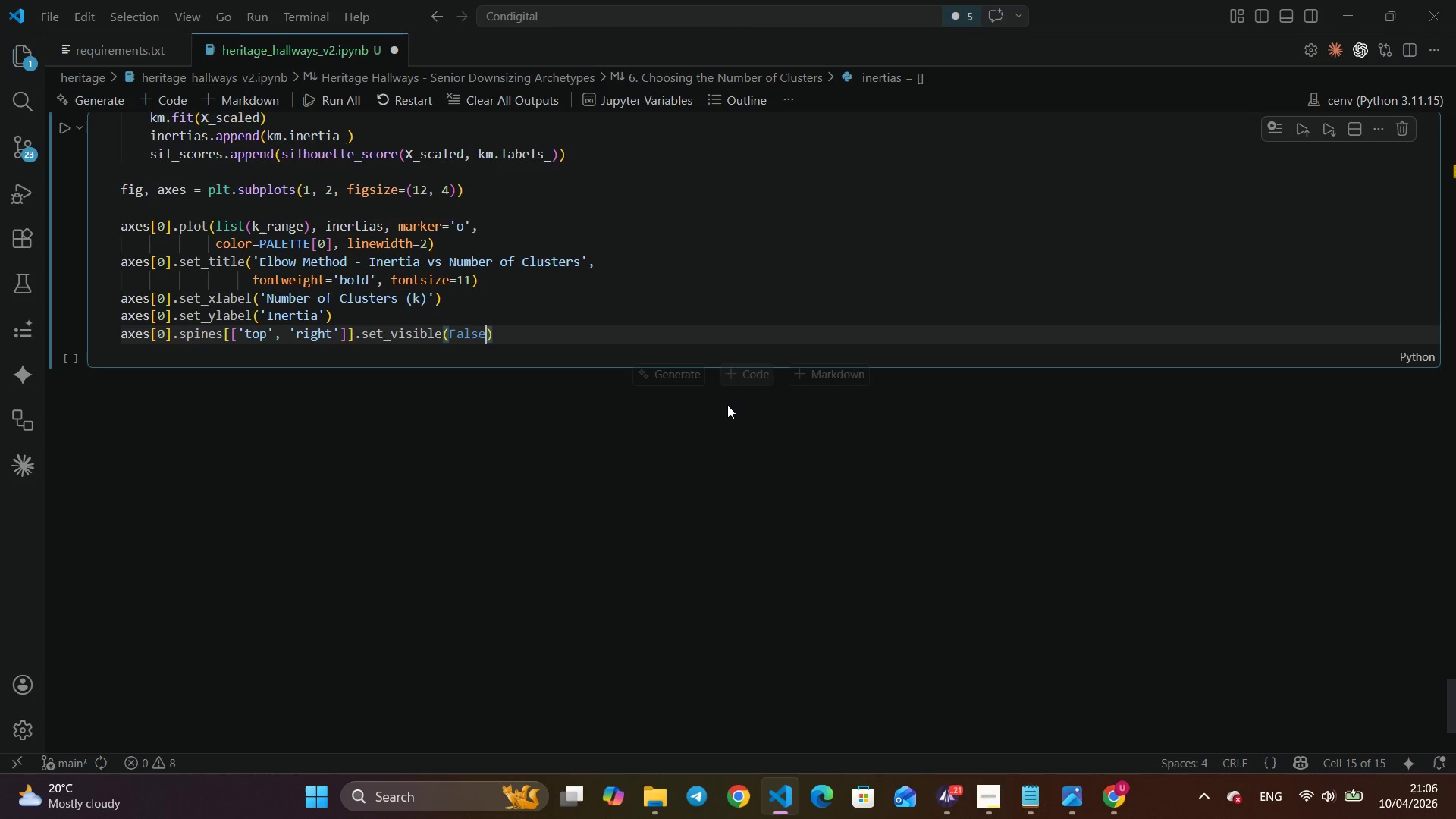 
 